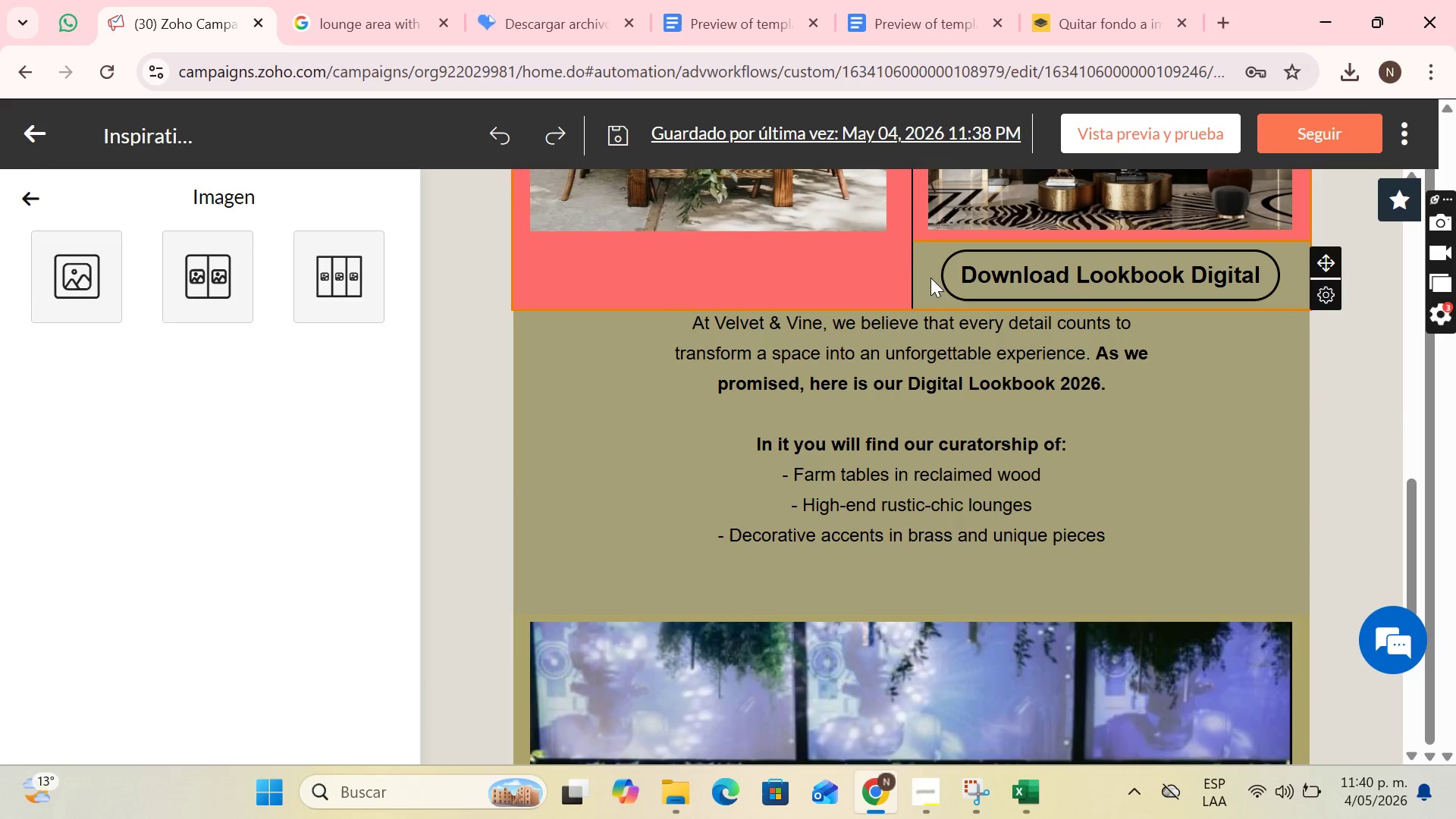 
left_click([930, 278])
 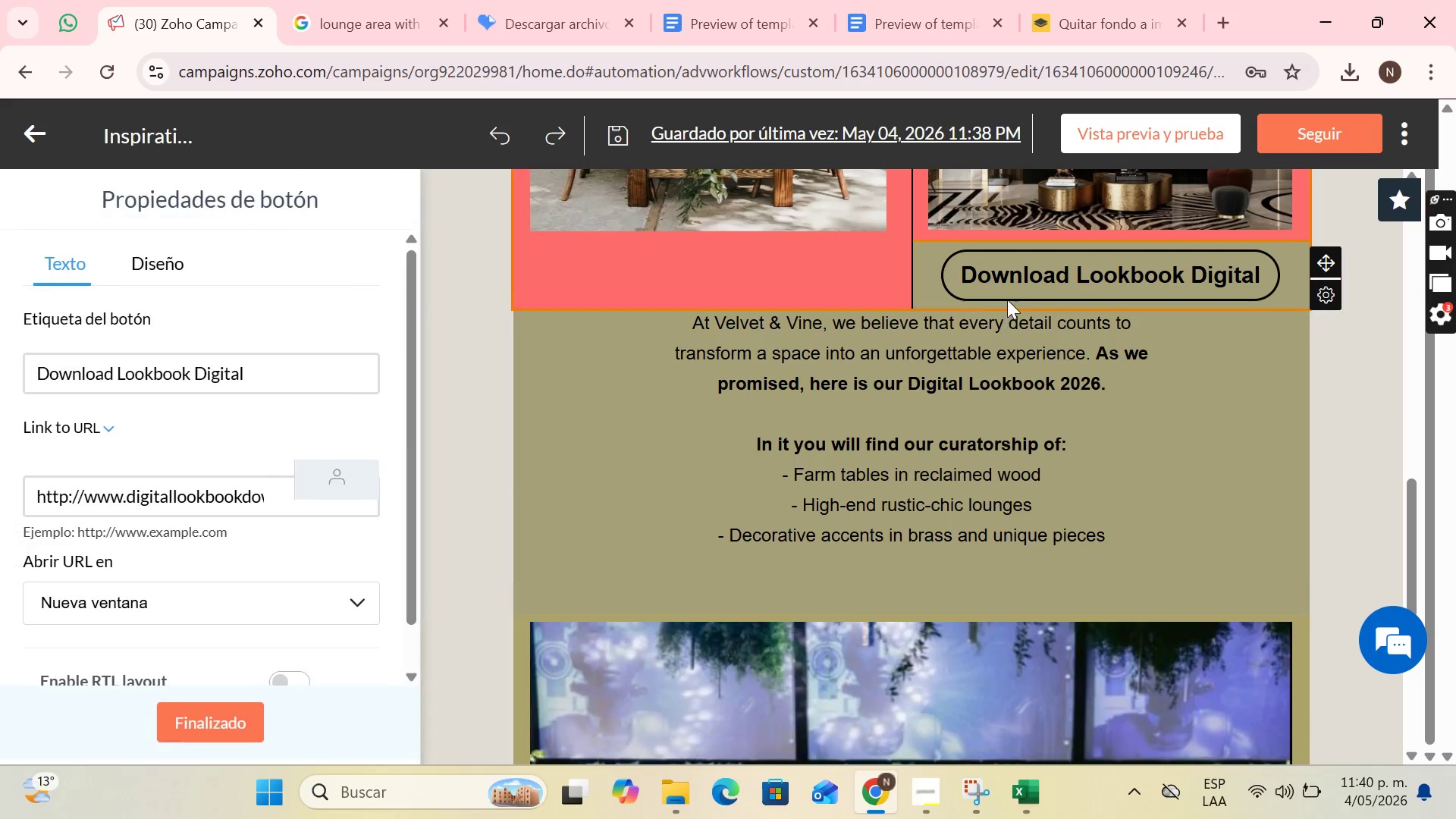 
key(Control+Z)
 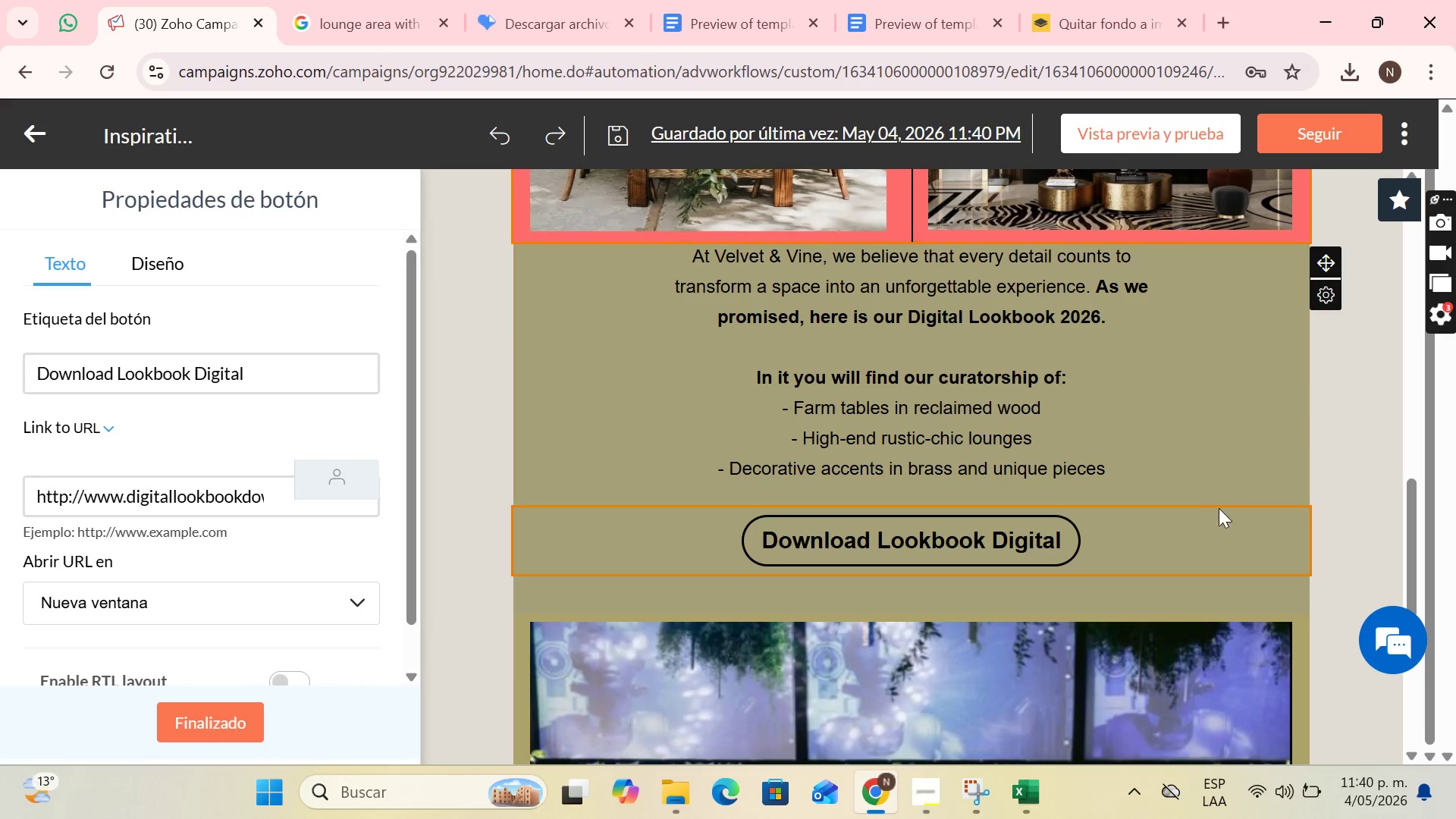 
left_click([1219, 508])
 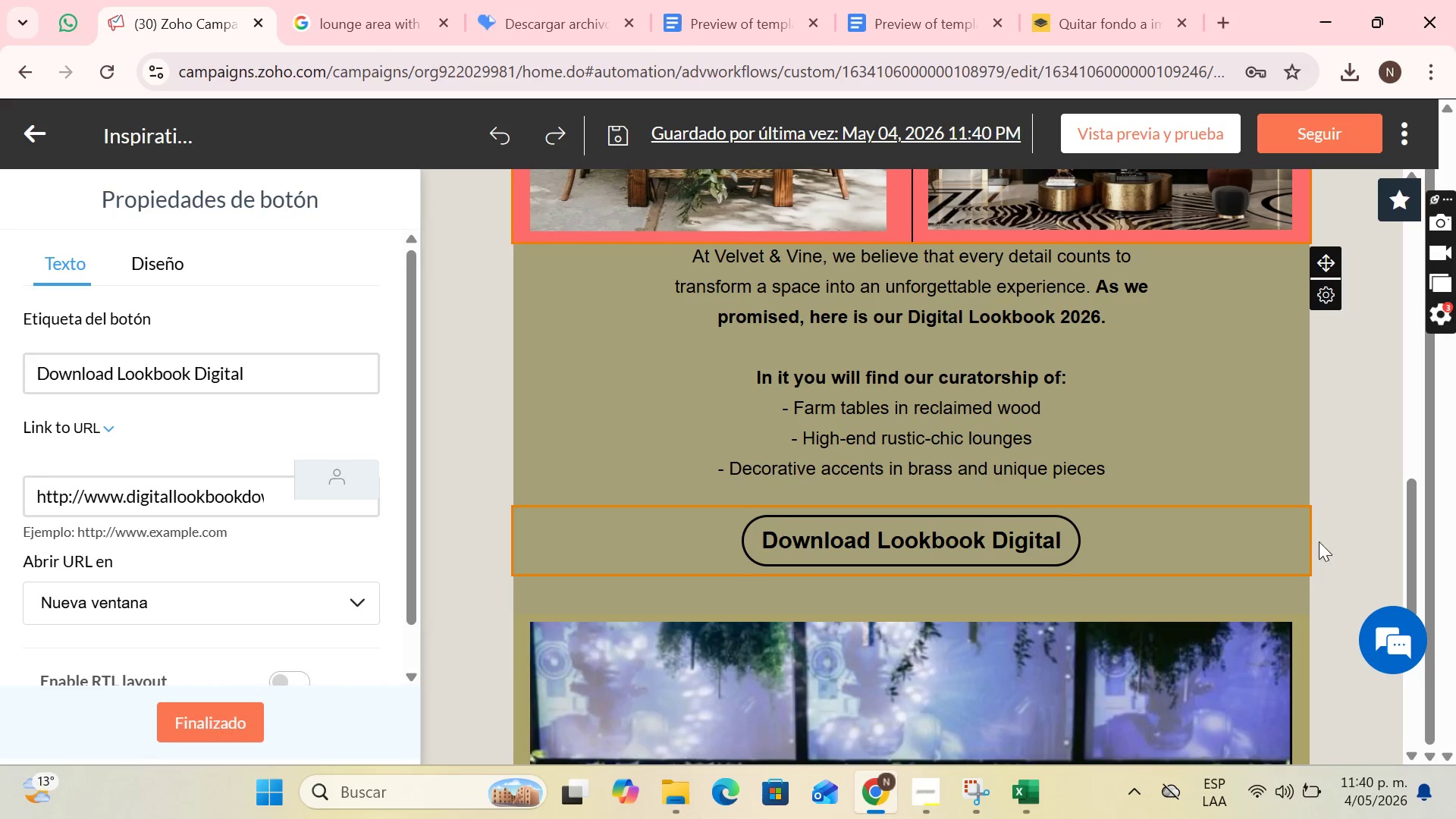 
left_click([1259, 533])
 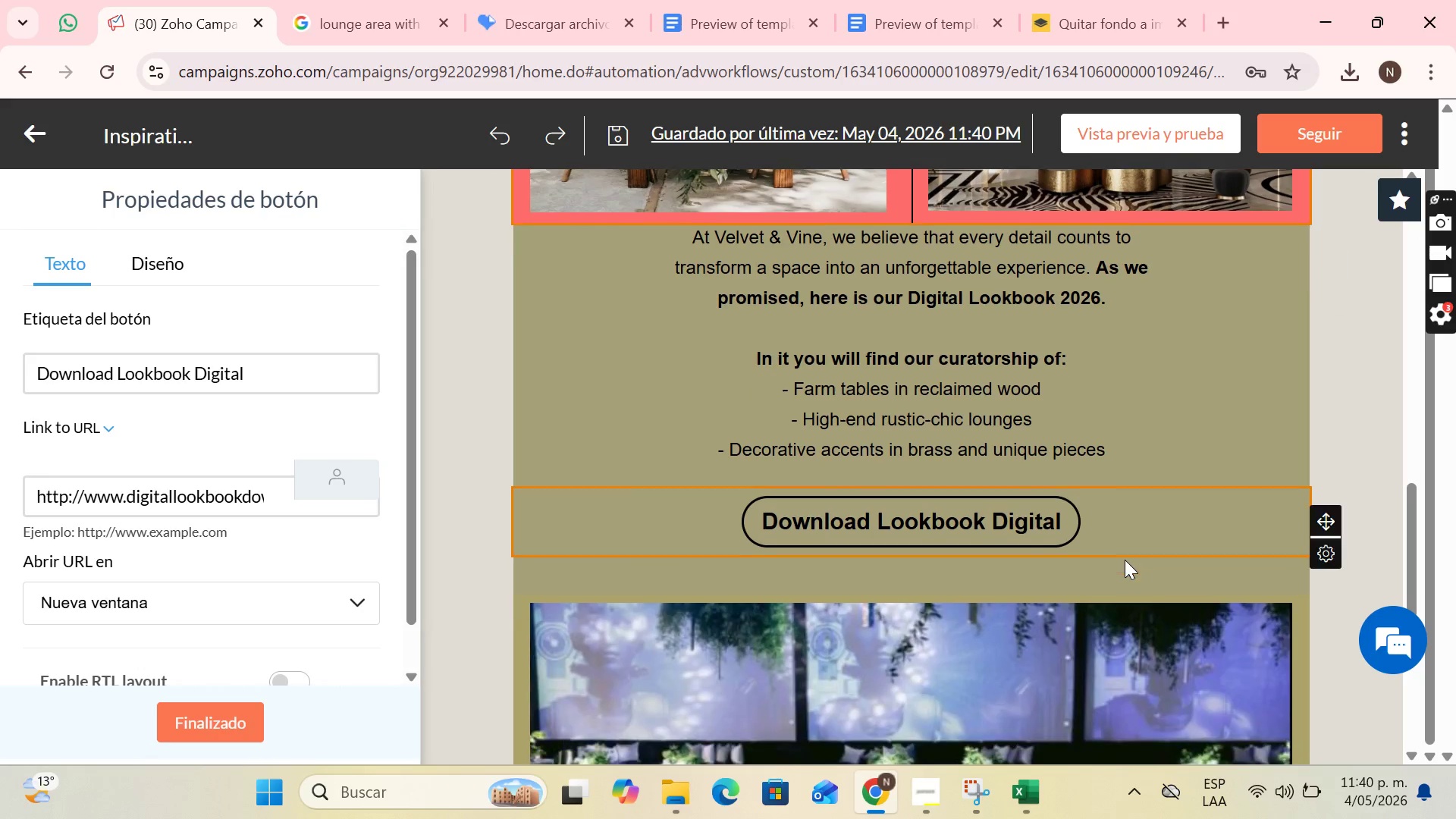 
scroll: coordinate [1122, 561], scroll_direction: down, amount: 2.0
 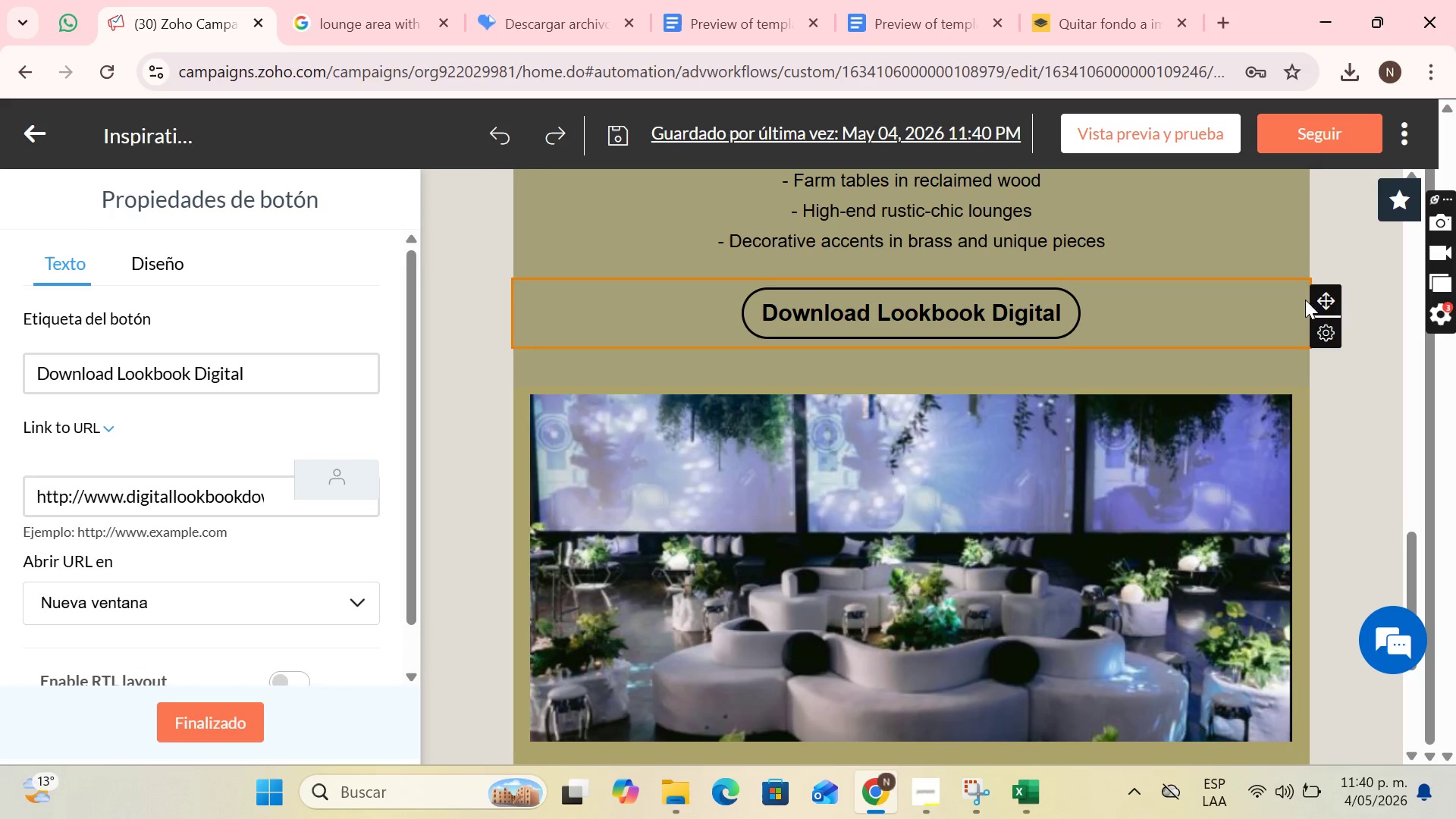 
left_click_drag(start_coordinate=[1326, 298], to_coordinate=[895, 422])
 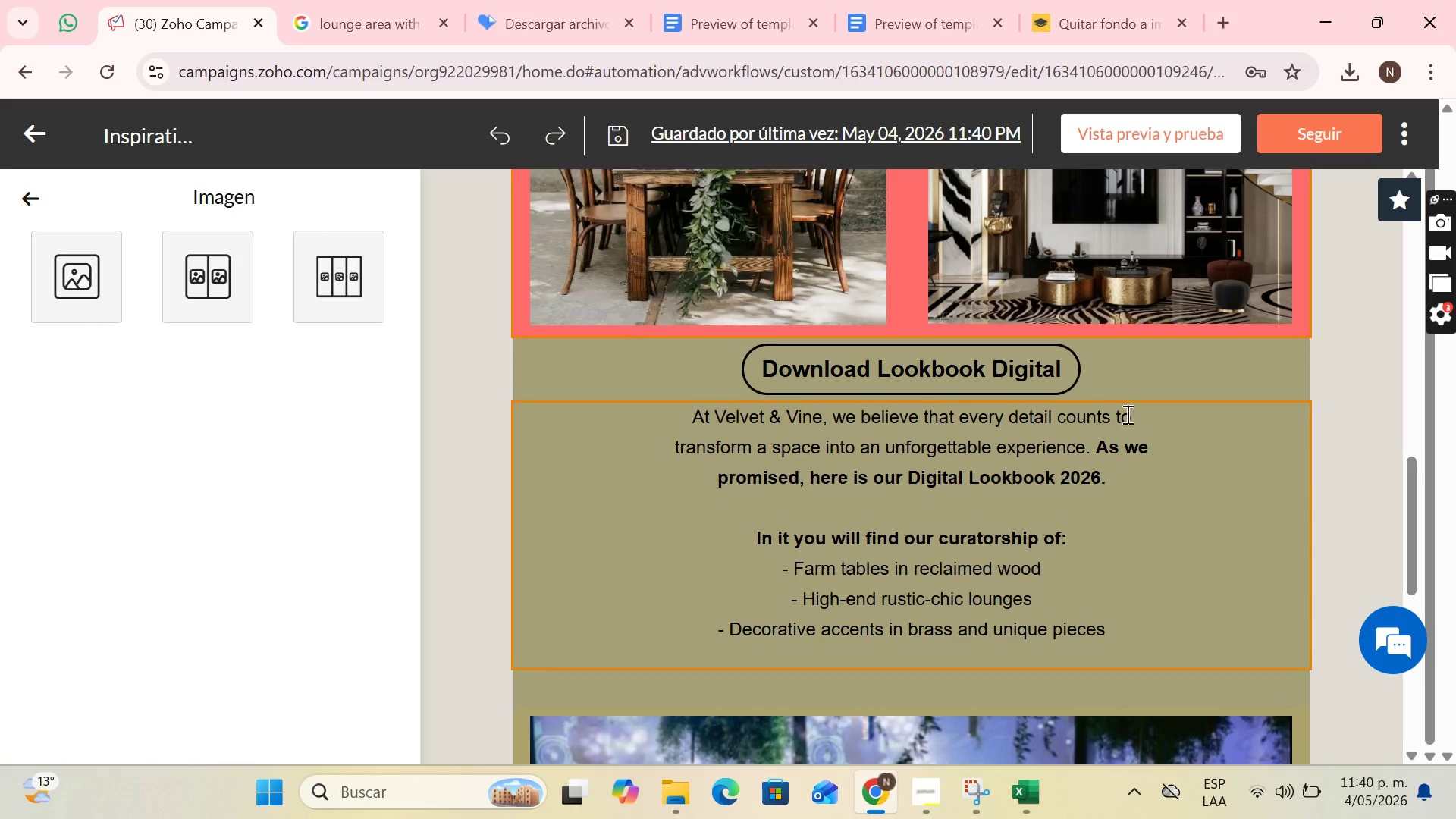 
scroll: coordinate [1106, 538], scroll_direction: down, amount: 1.0
 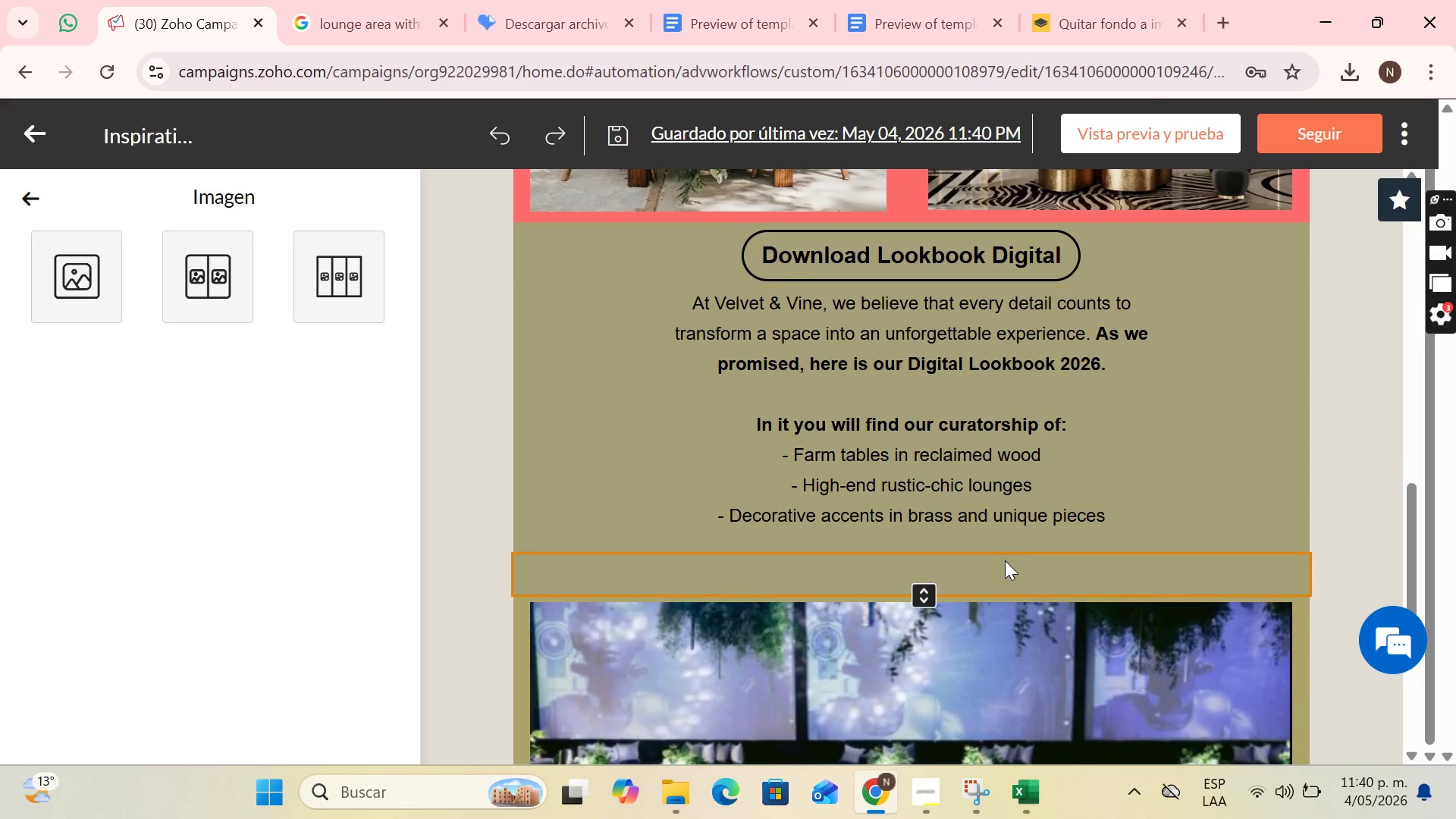 
left_click([1005, 564])
 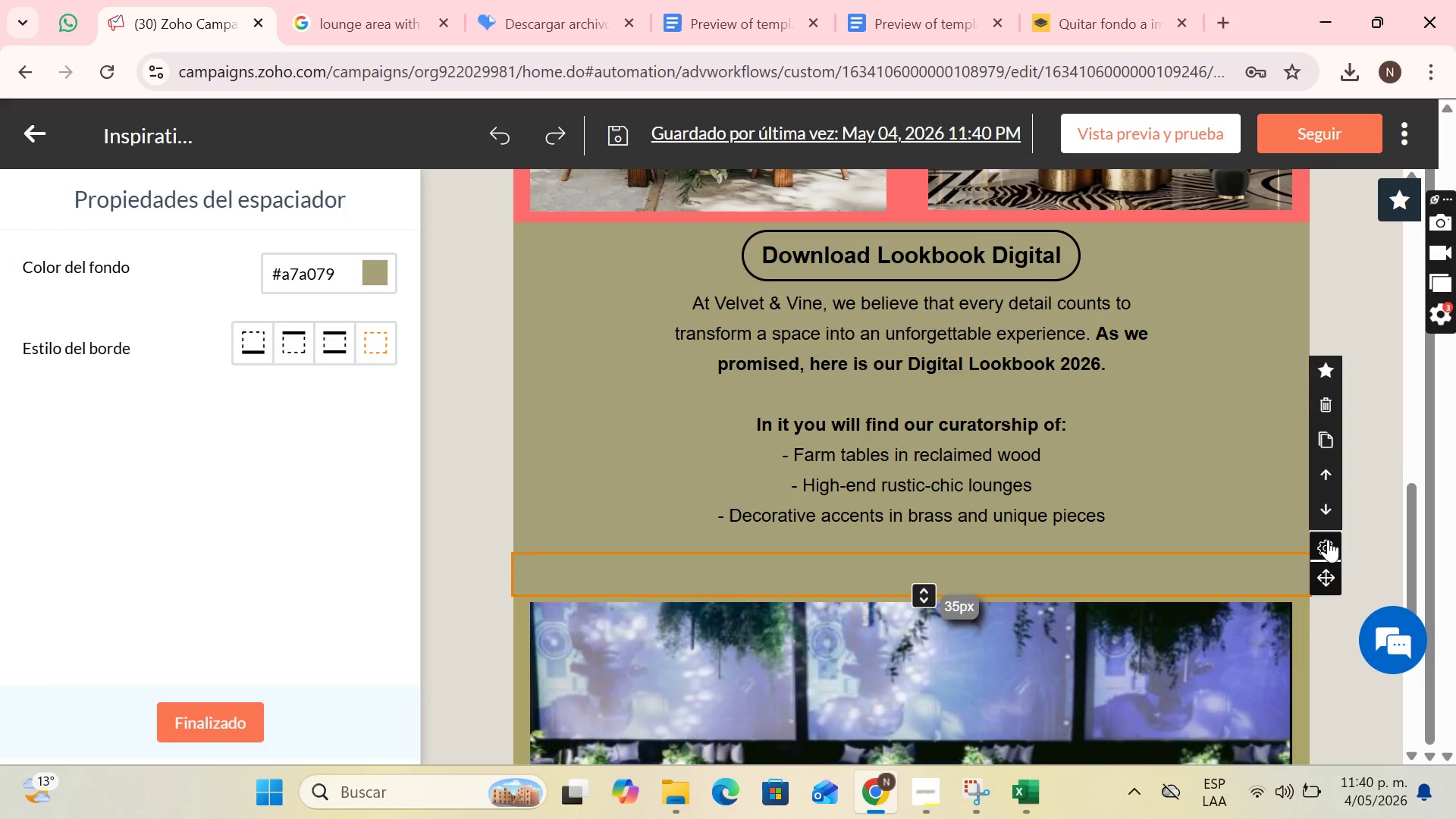 
left_click_drag(start_coordinate=[1327, 574], to_coordinate=[930, 408])
 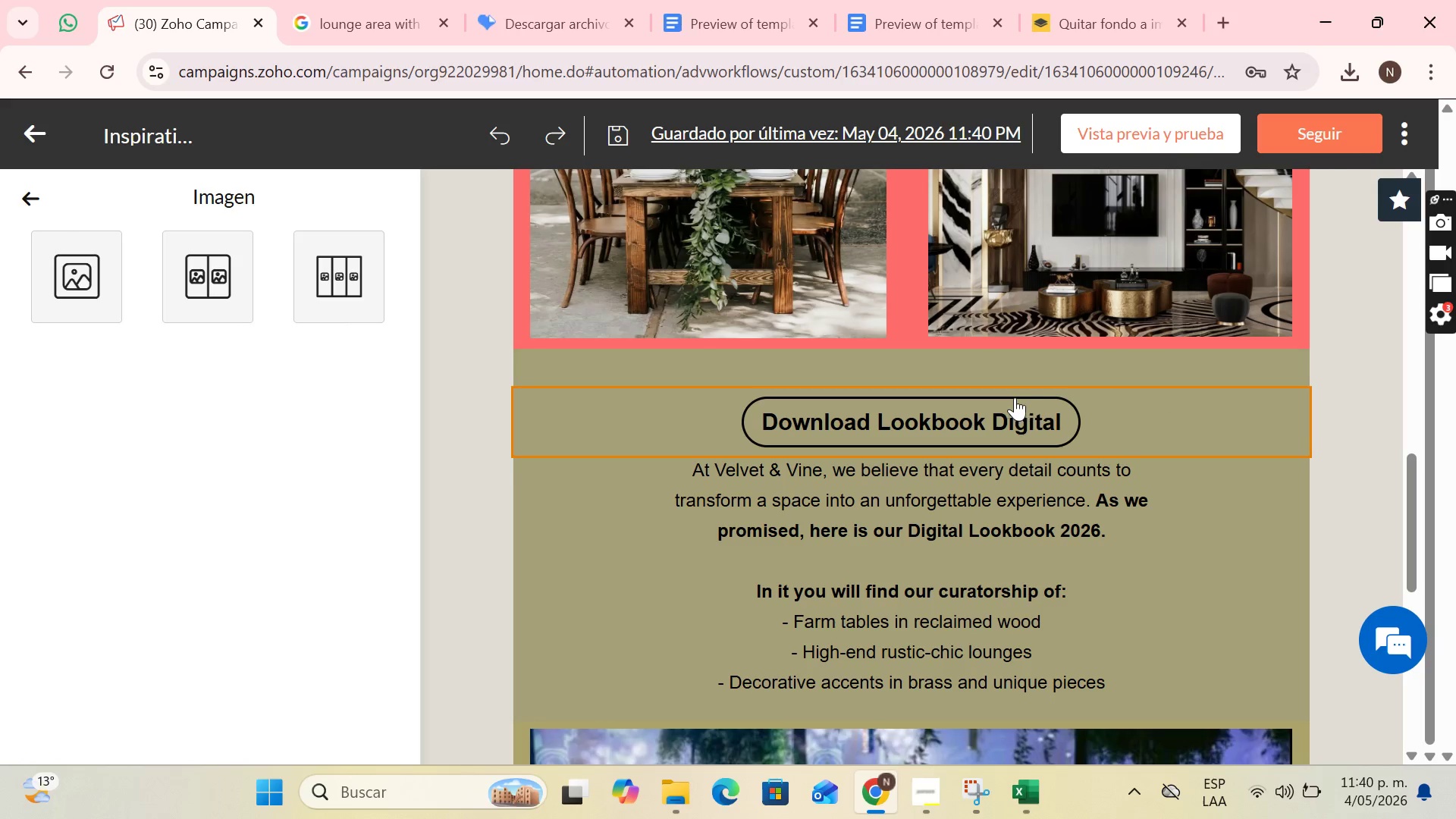 
scroll: coordinate [990, 378], scroll_direction: up, amount: 2.0
 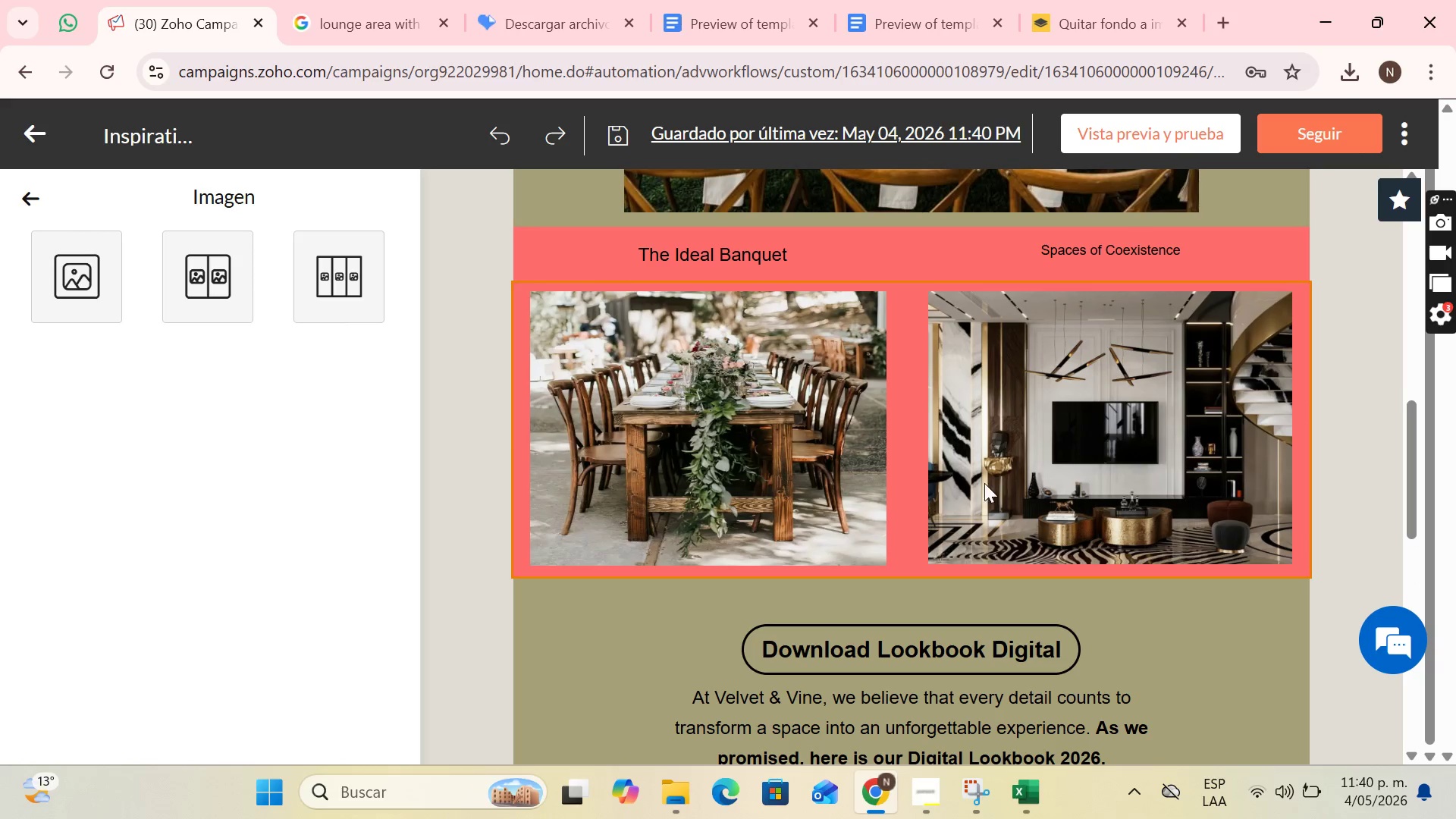 
scroll: coordinate [987, 493], scroll_direction: down, amount: 1.0
 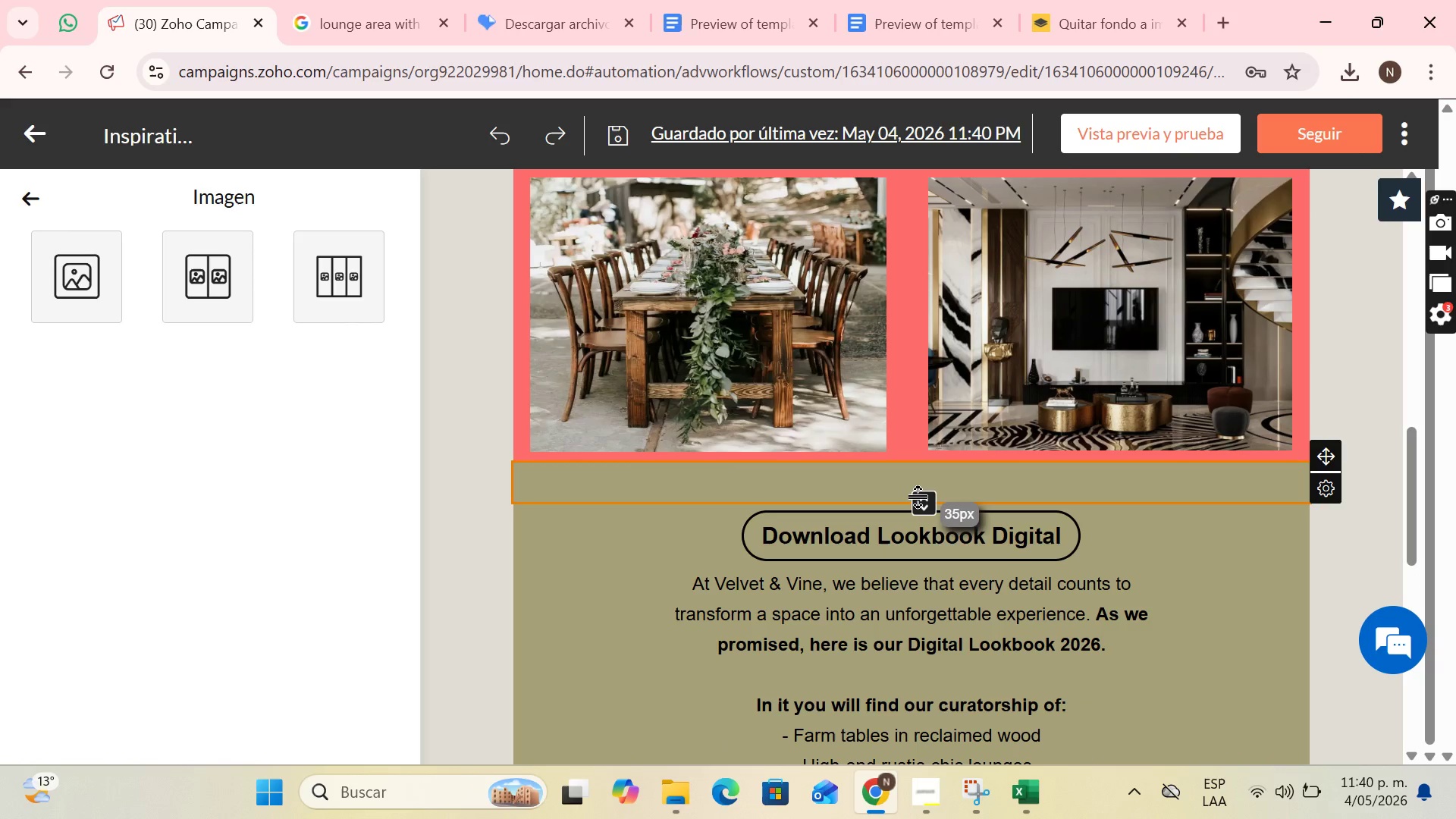 
left_click_drag(start_coordinate=[918, 497], to_coordinate=[921, 469])
 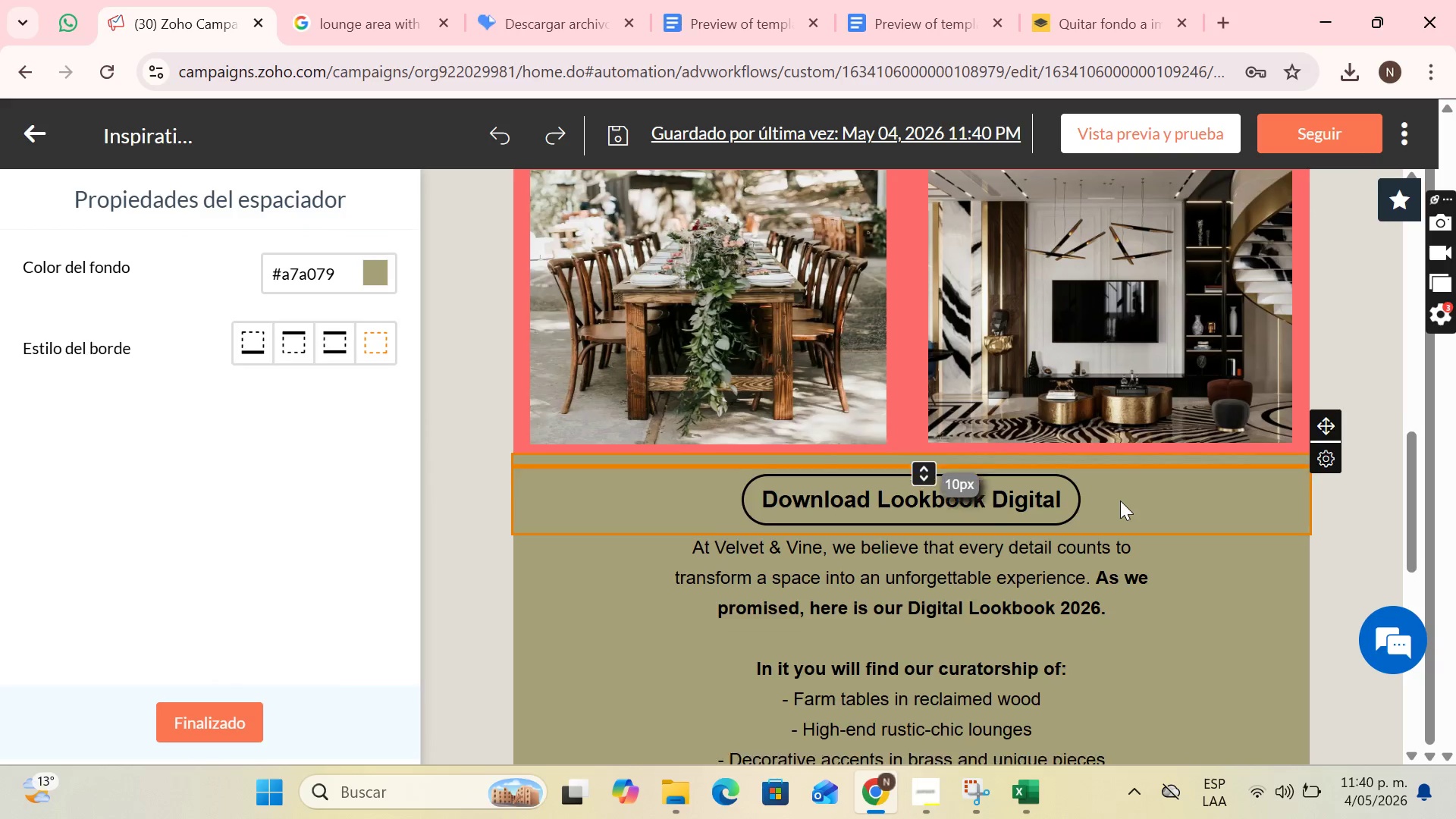 
scroll: coordinate [1127, 396], scroll_direction: down, amount: 4.0
 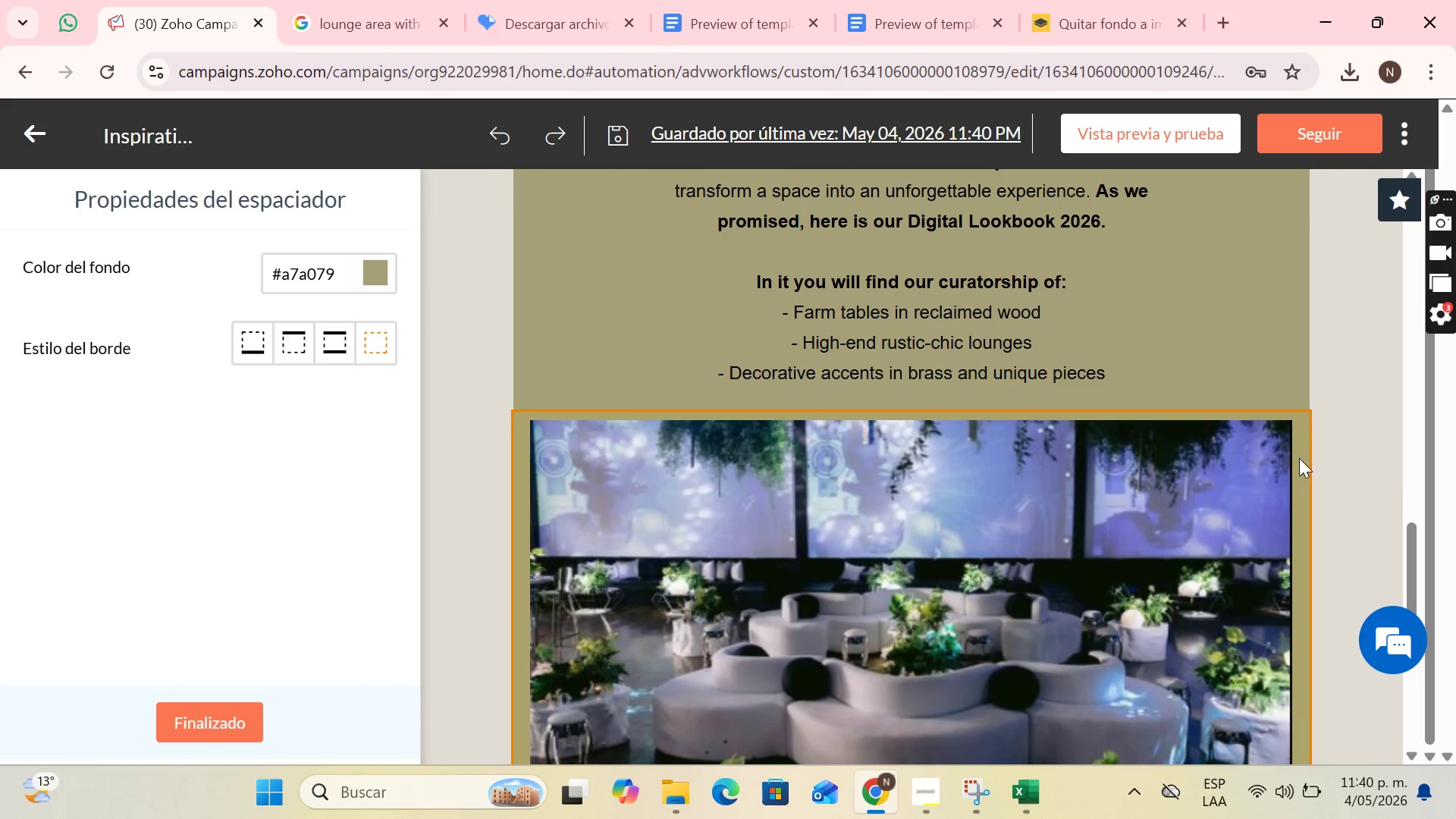 
left_click([1301, 457])
 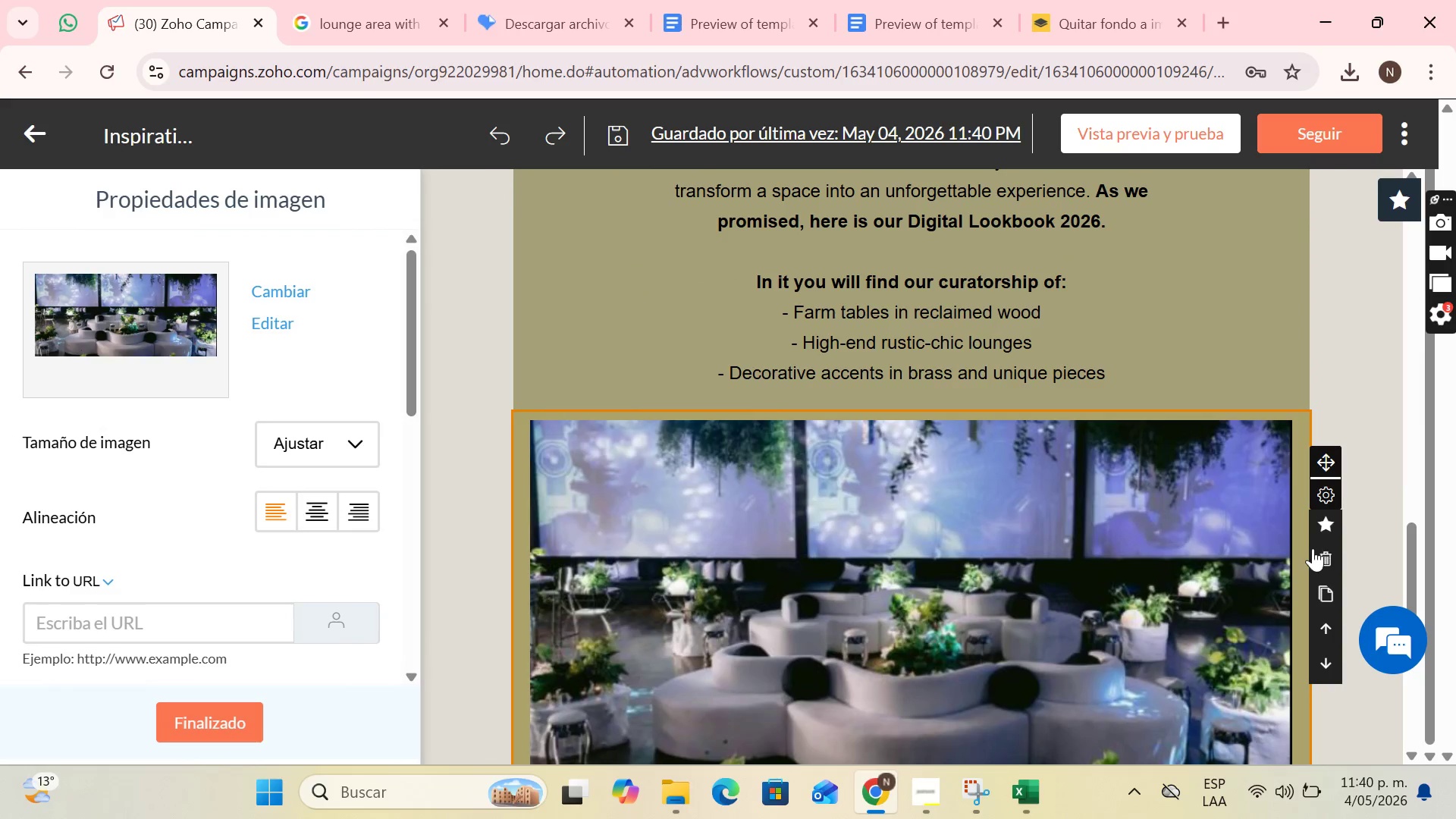 
left_click([1313, 555])
 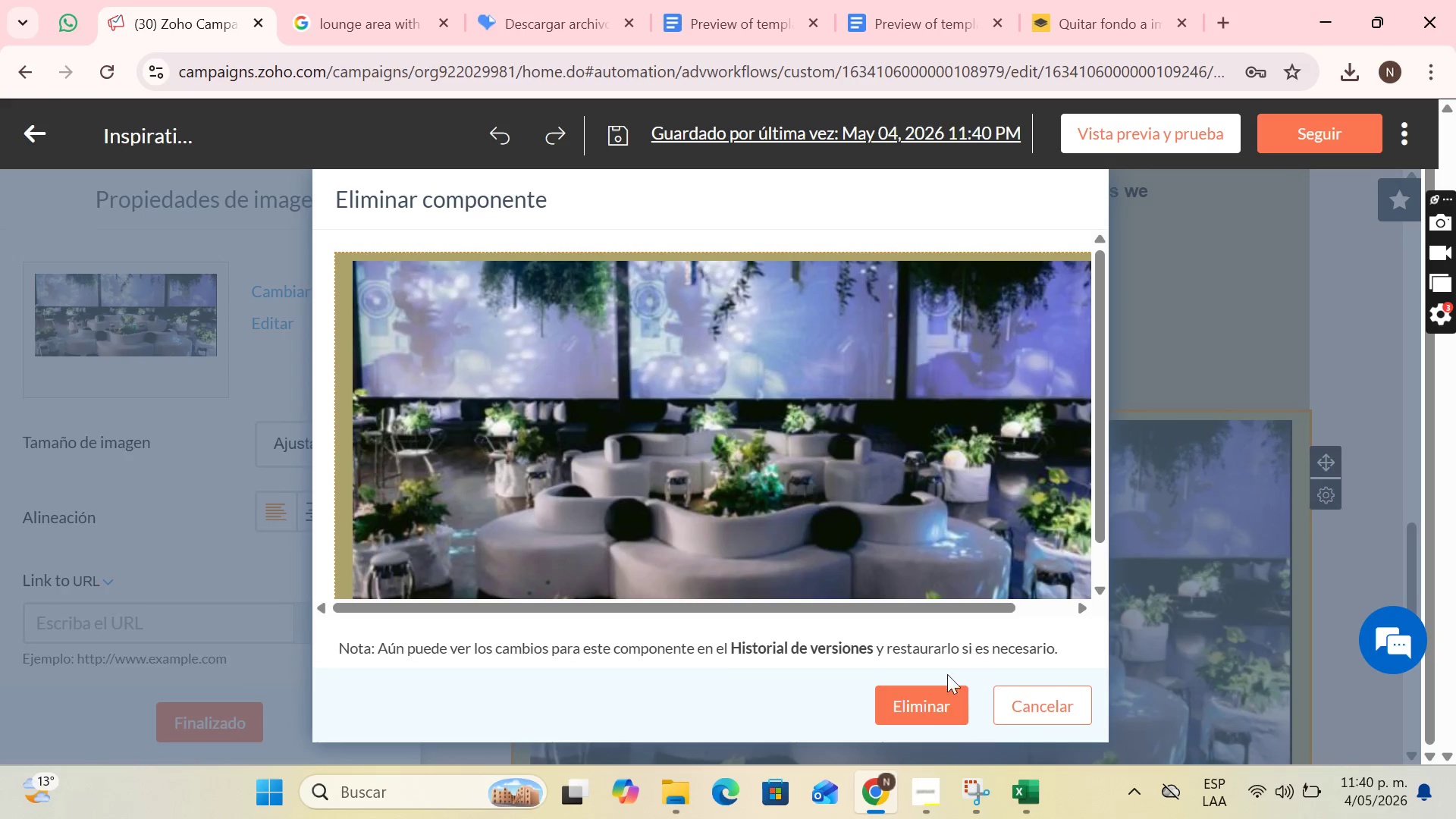 
left_click([923, 696])
 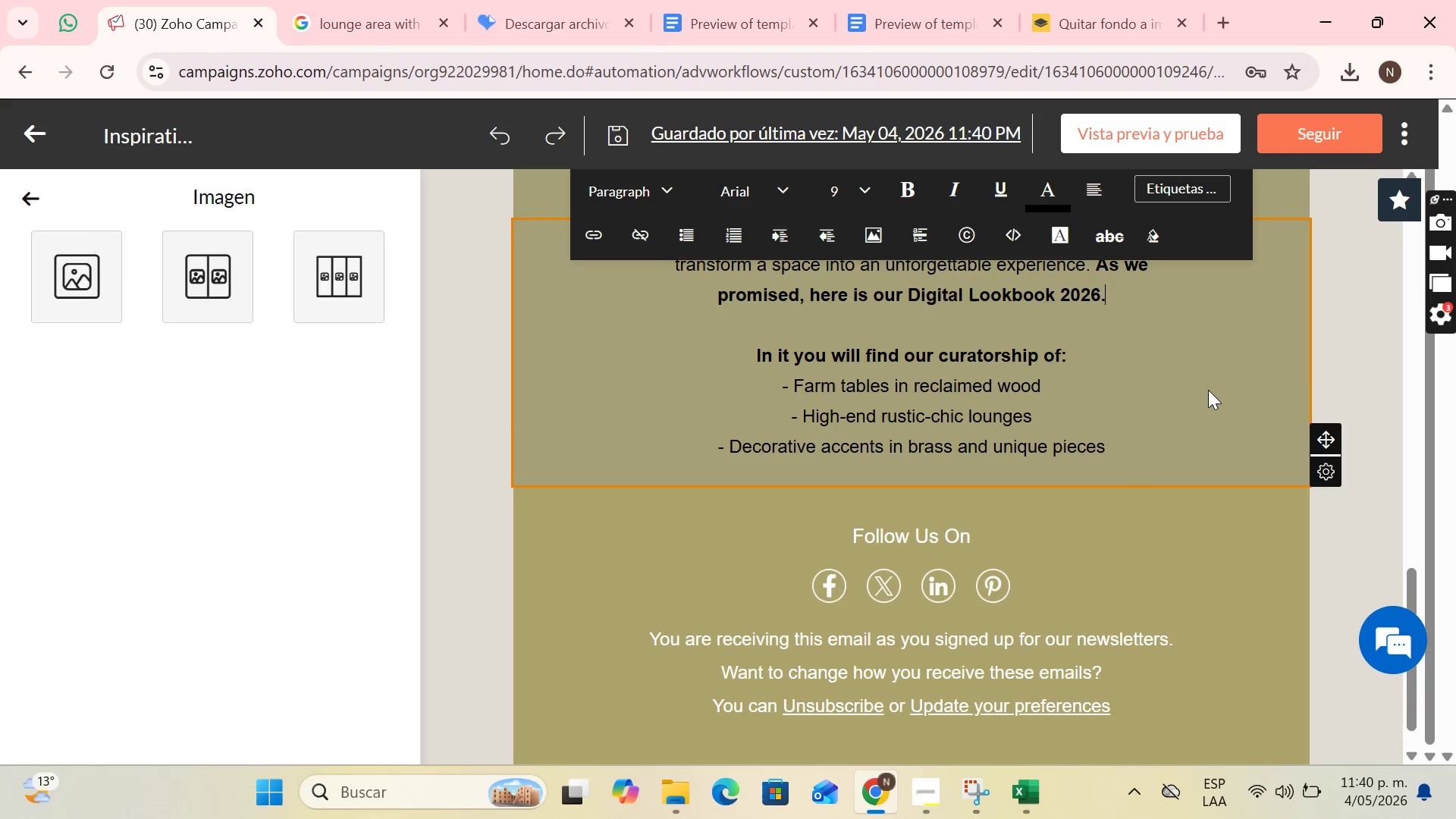 
scroll: coordinate [973, 324], scroll_direction: up, amount: 10.0
 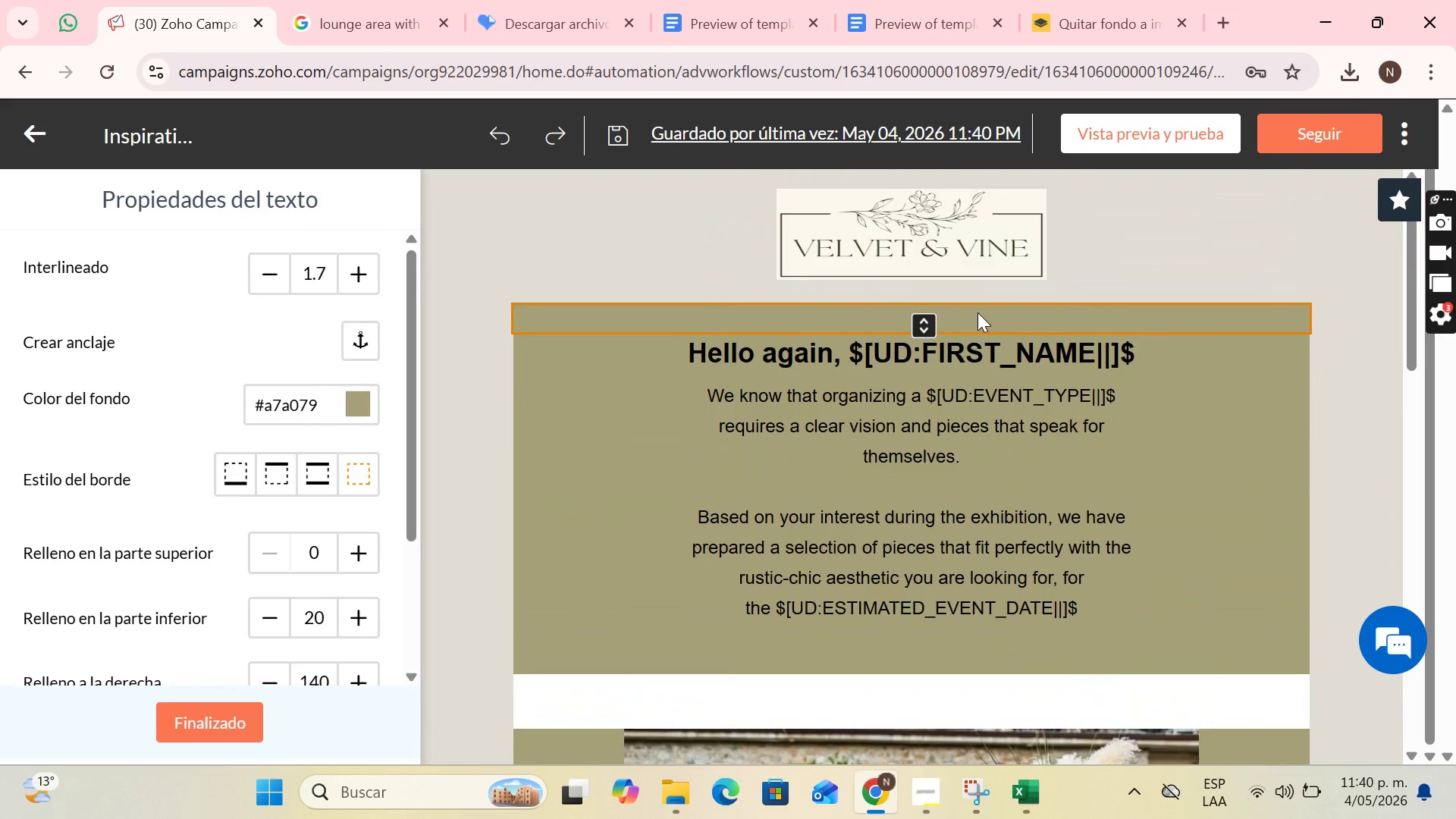 
scroll: coordinate [979, 309], scroll_direction: down, amount: 4.0
 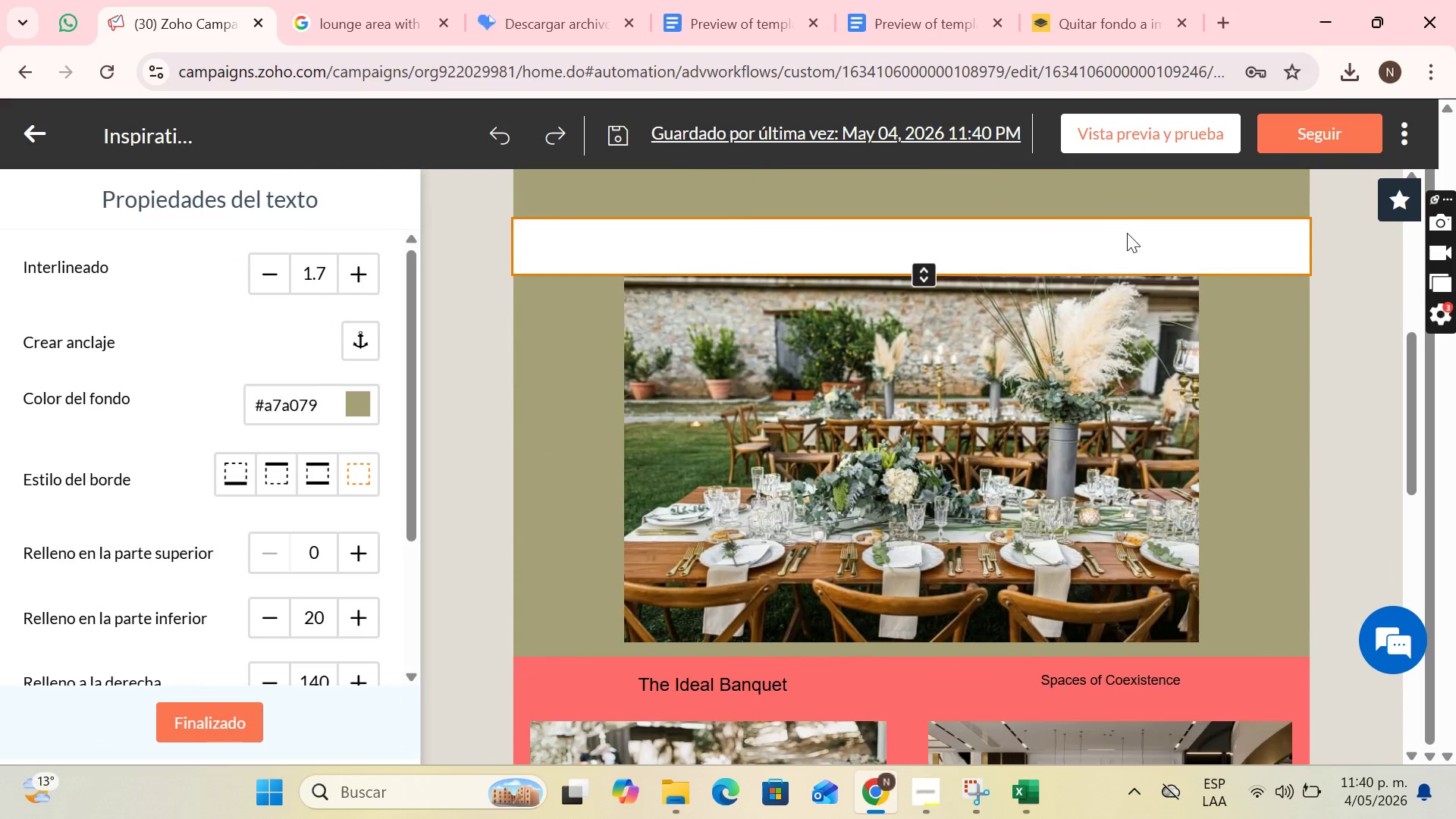 
left_click([1127, 230])
 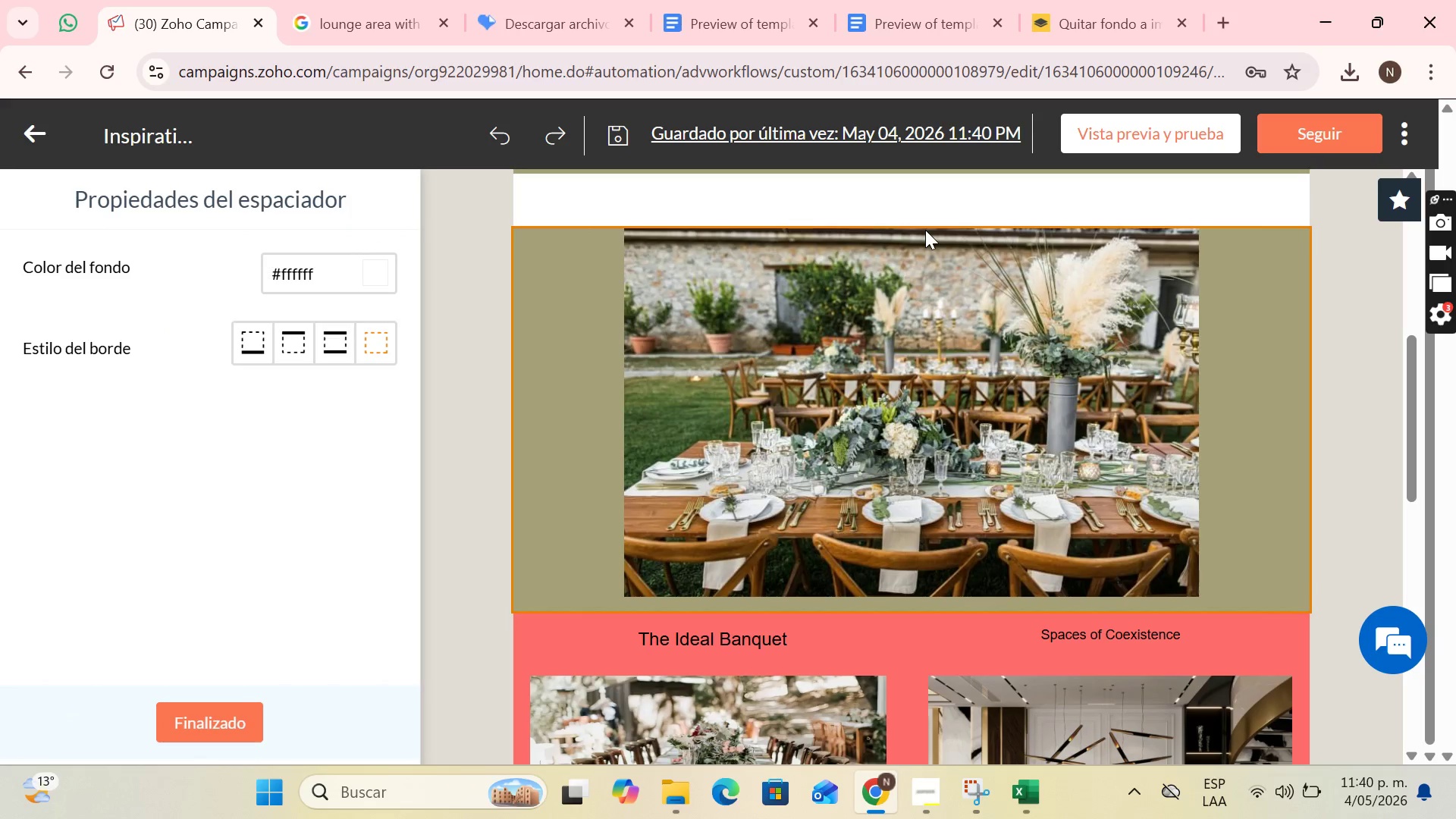 
left_click([928, 214])
 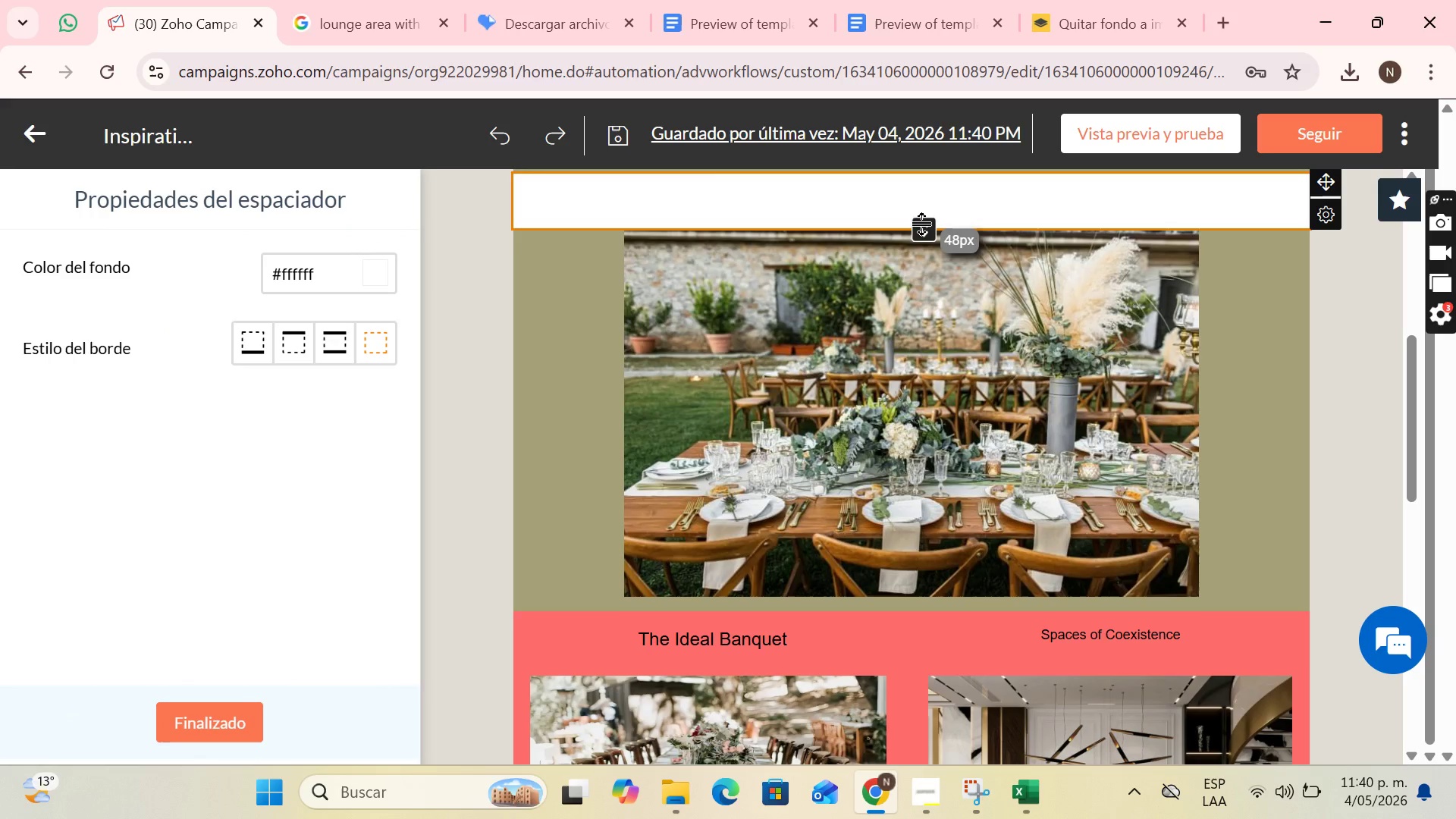 
left_click_drag(start_coordinate=[923, 224], to_coordinate=[923, 197])
 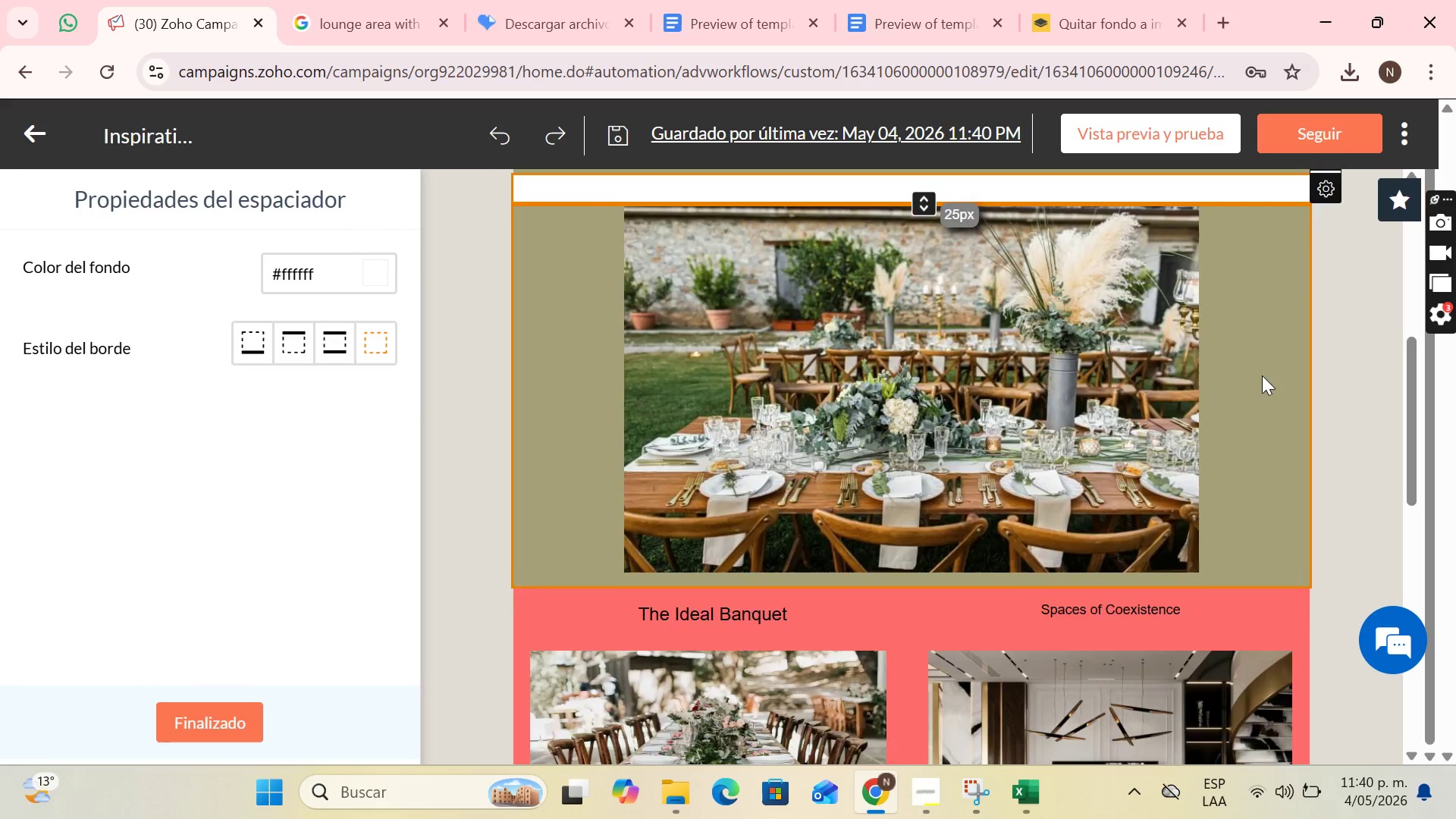 
scroll: coordinate [1266, 378], scroll_direction: up, amount: 4.0
 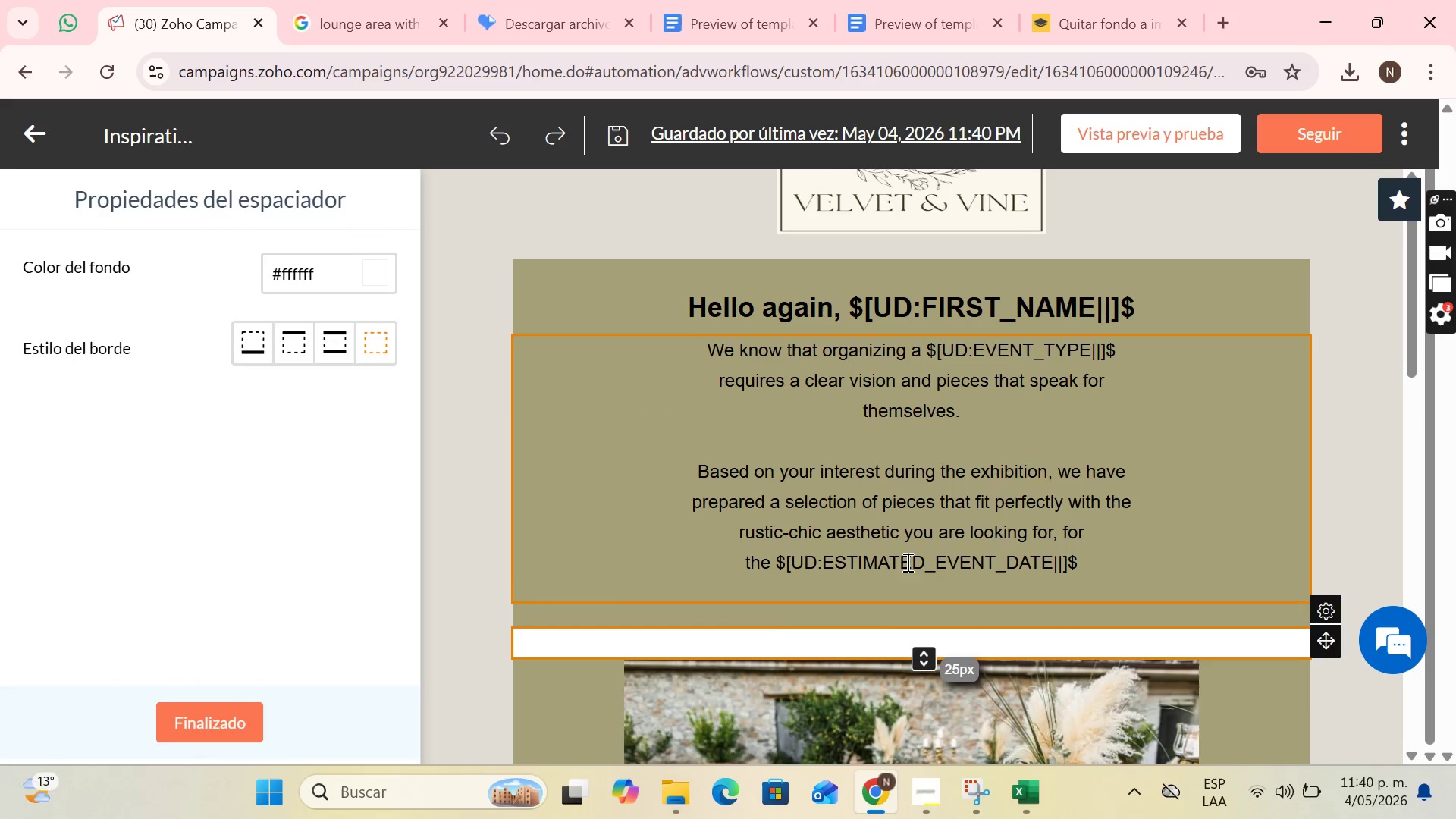 
left_click([877, 613])
 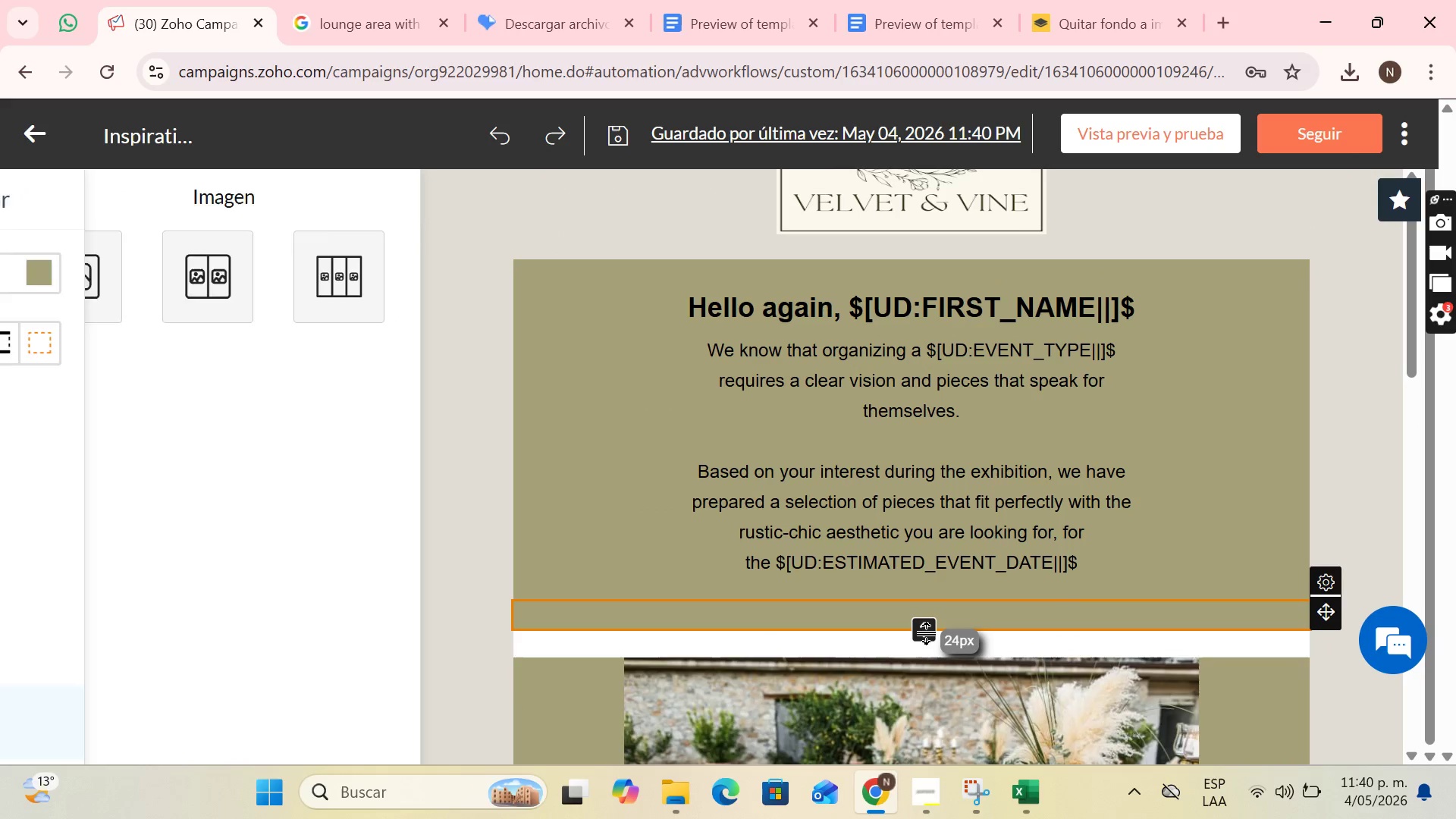 
left_click_drag(start_coordinate=[927, 633], to_coordinate=[934, 603])
 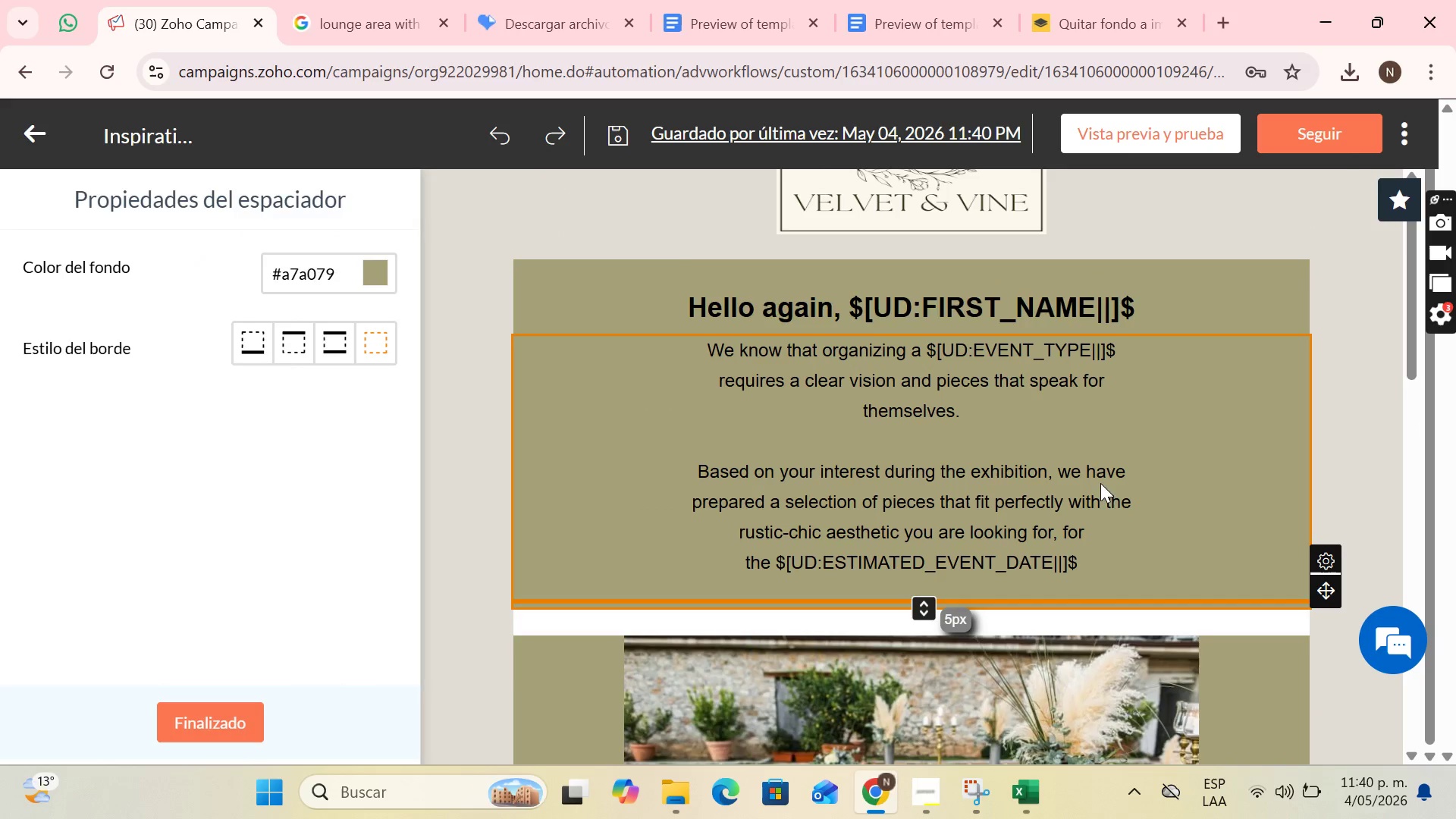 
left_click([1103, 482])
 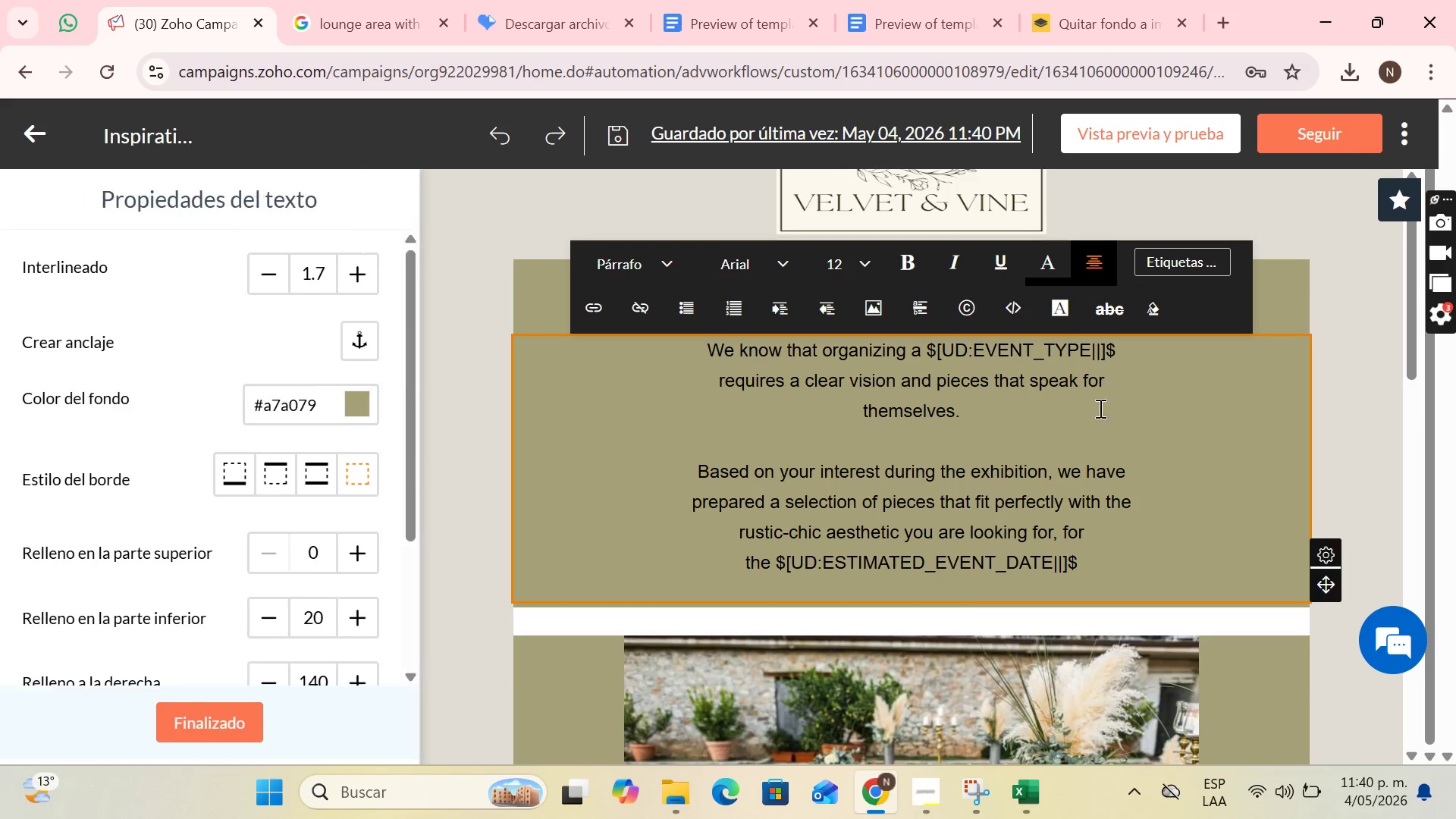 
scroll: coordinate [1085, 420], scroll_direction: up, amount: 3.0
 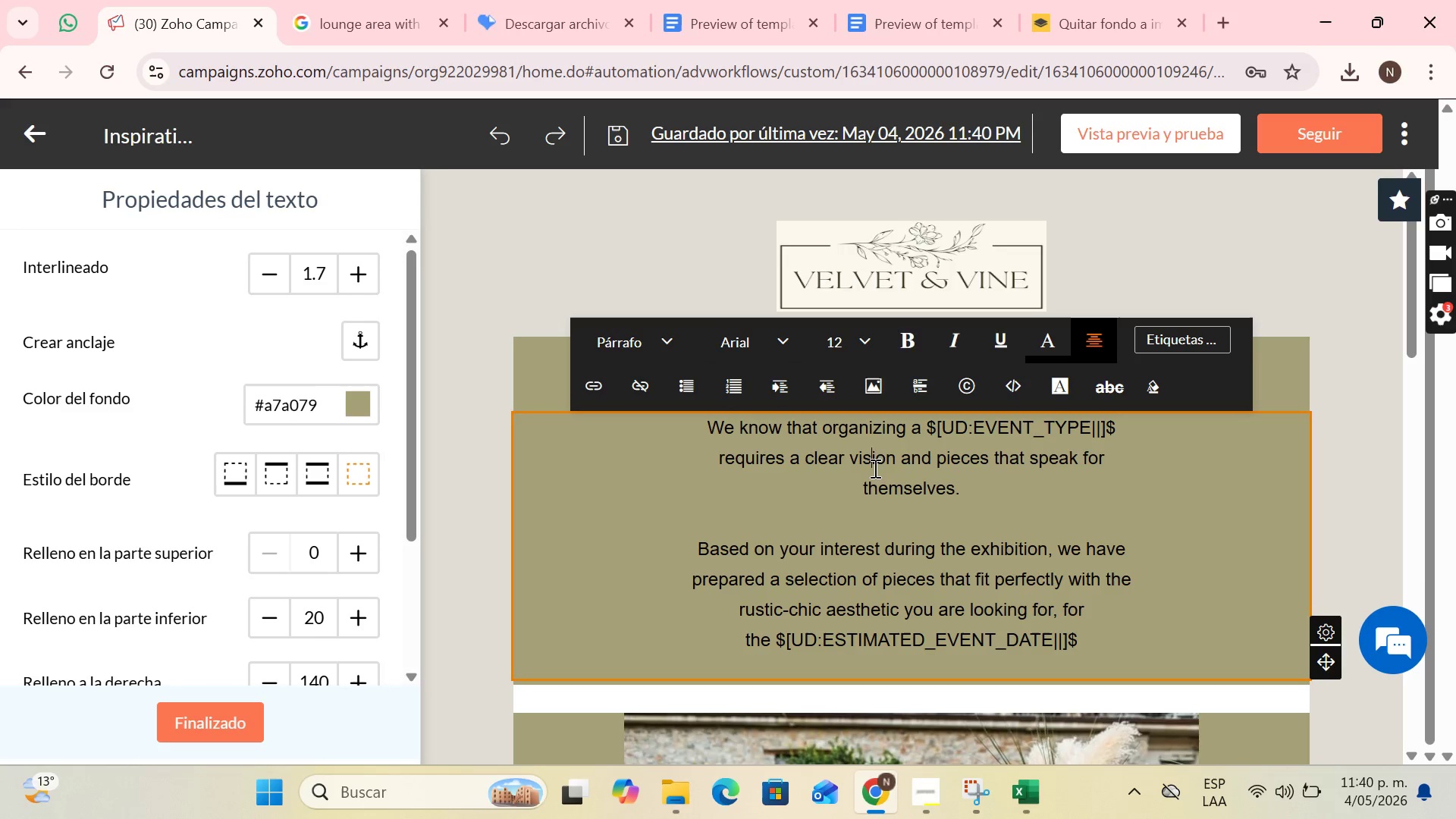 
scroll: coordinate [864, 530], scroll_direction: down, amount: 6.0
 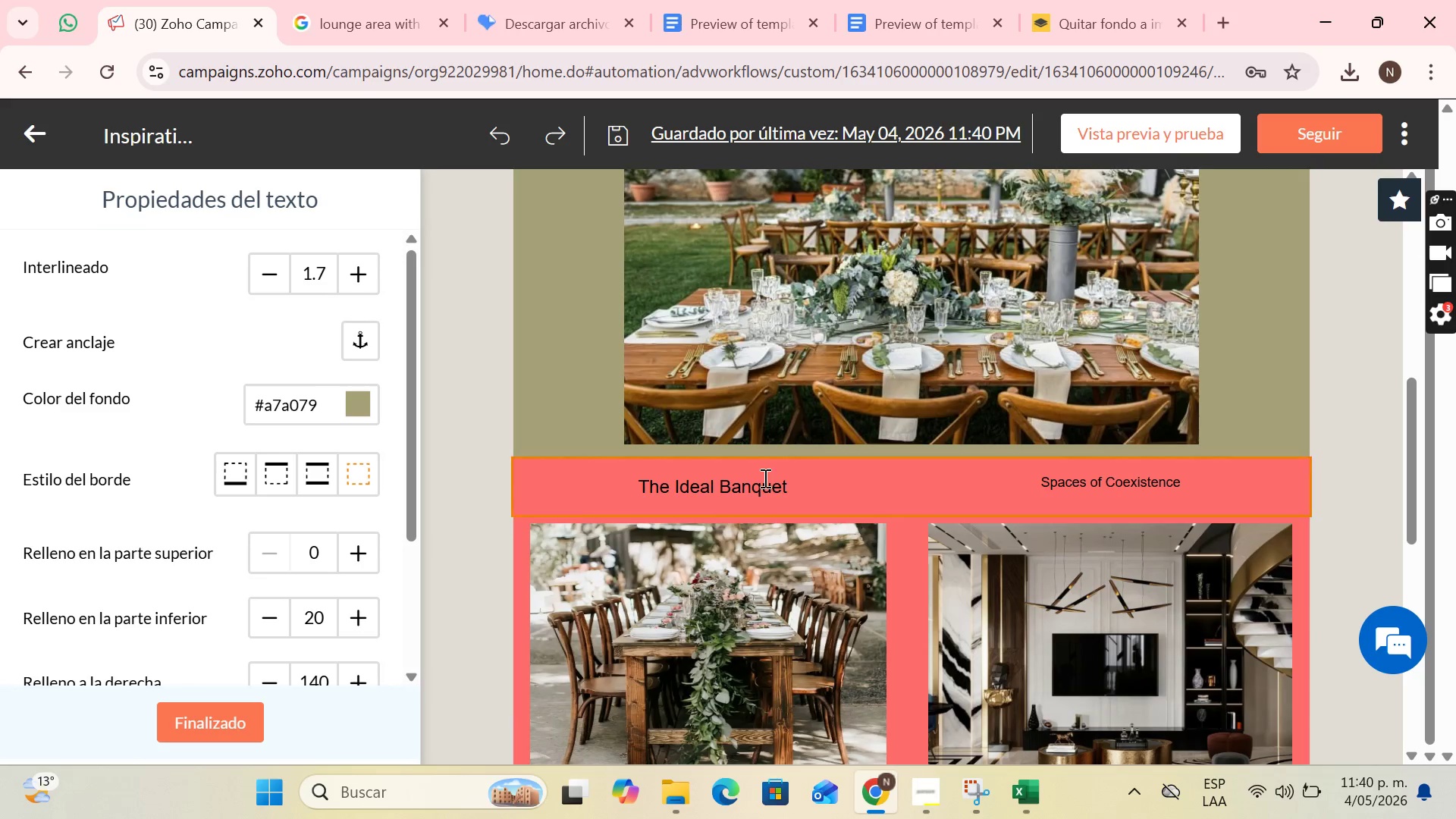 
left_click([763, 477])
 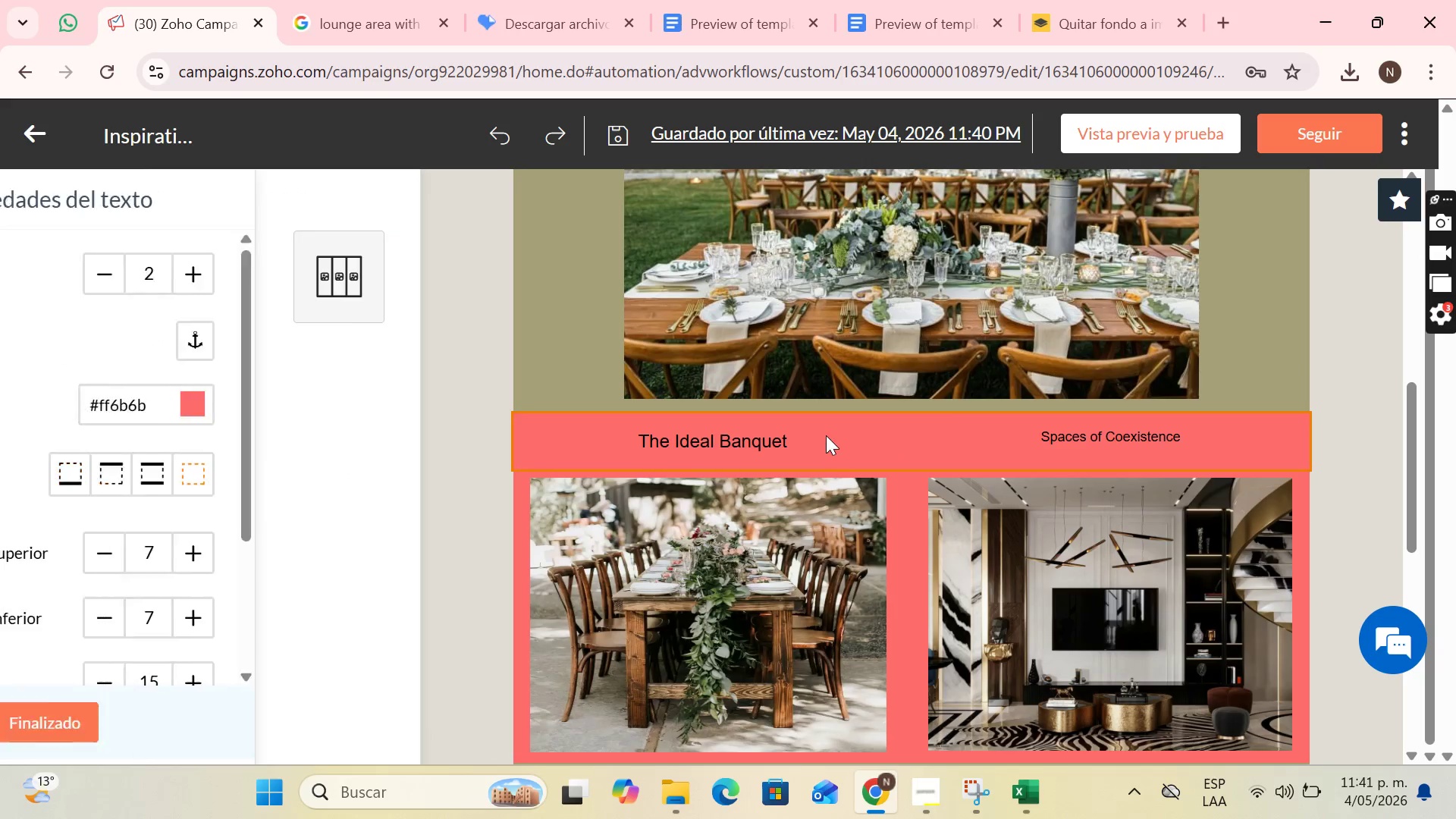 
left_click([808, 435])
 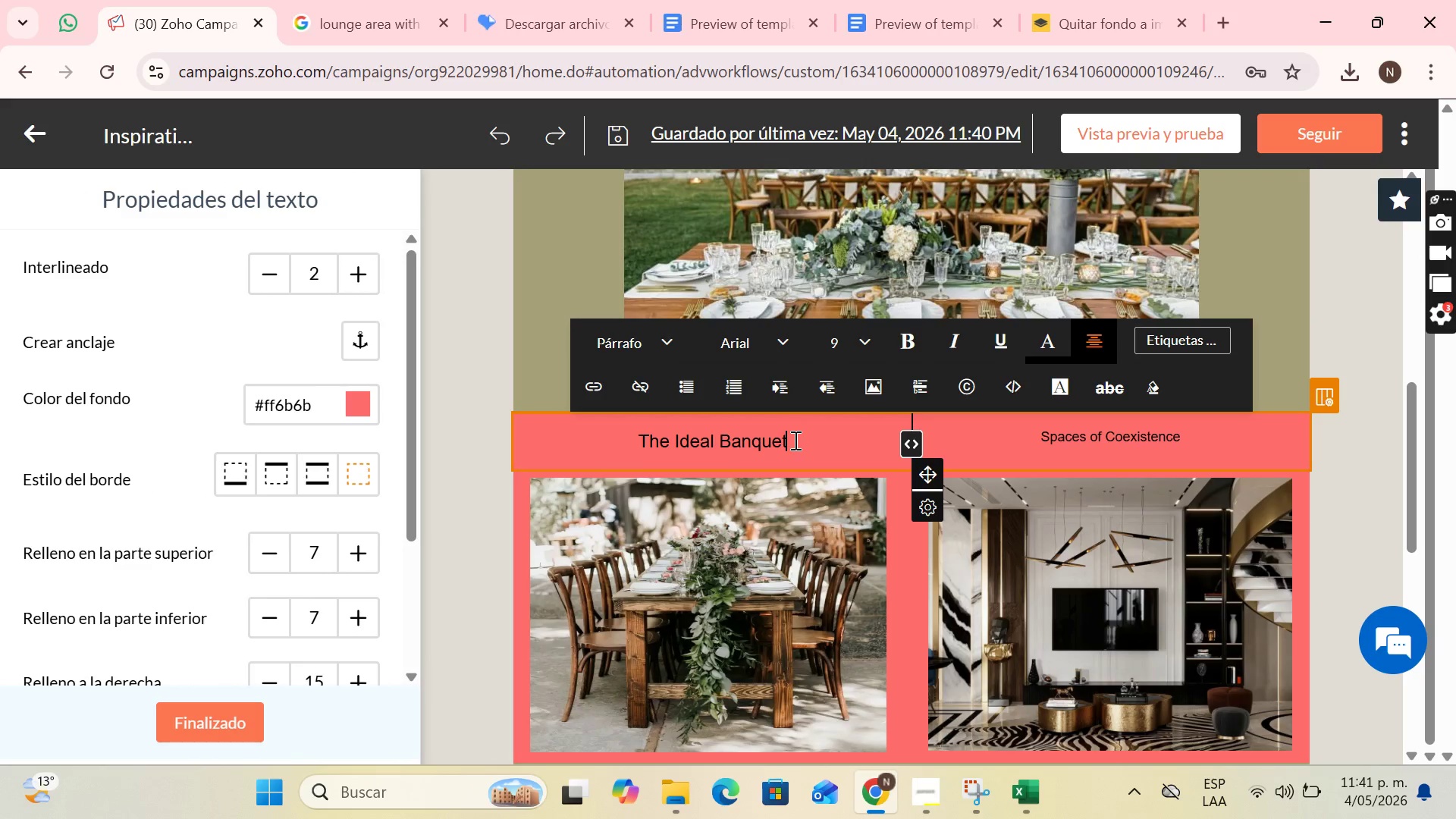 
left_click_drag(start_coordinate=[795, 441], to_coordinate=[639, 436])
 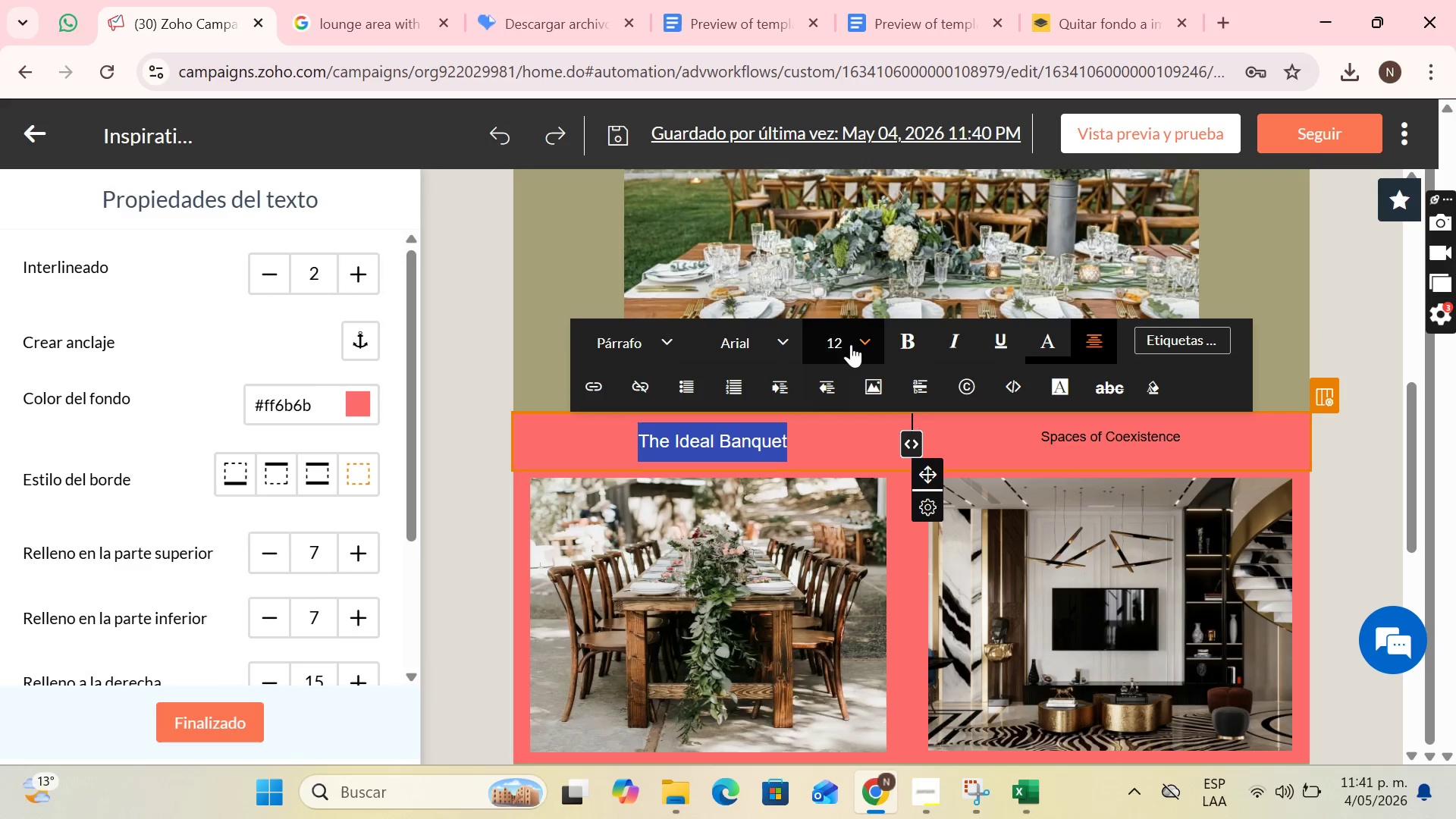 
left_click([851, 344])
 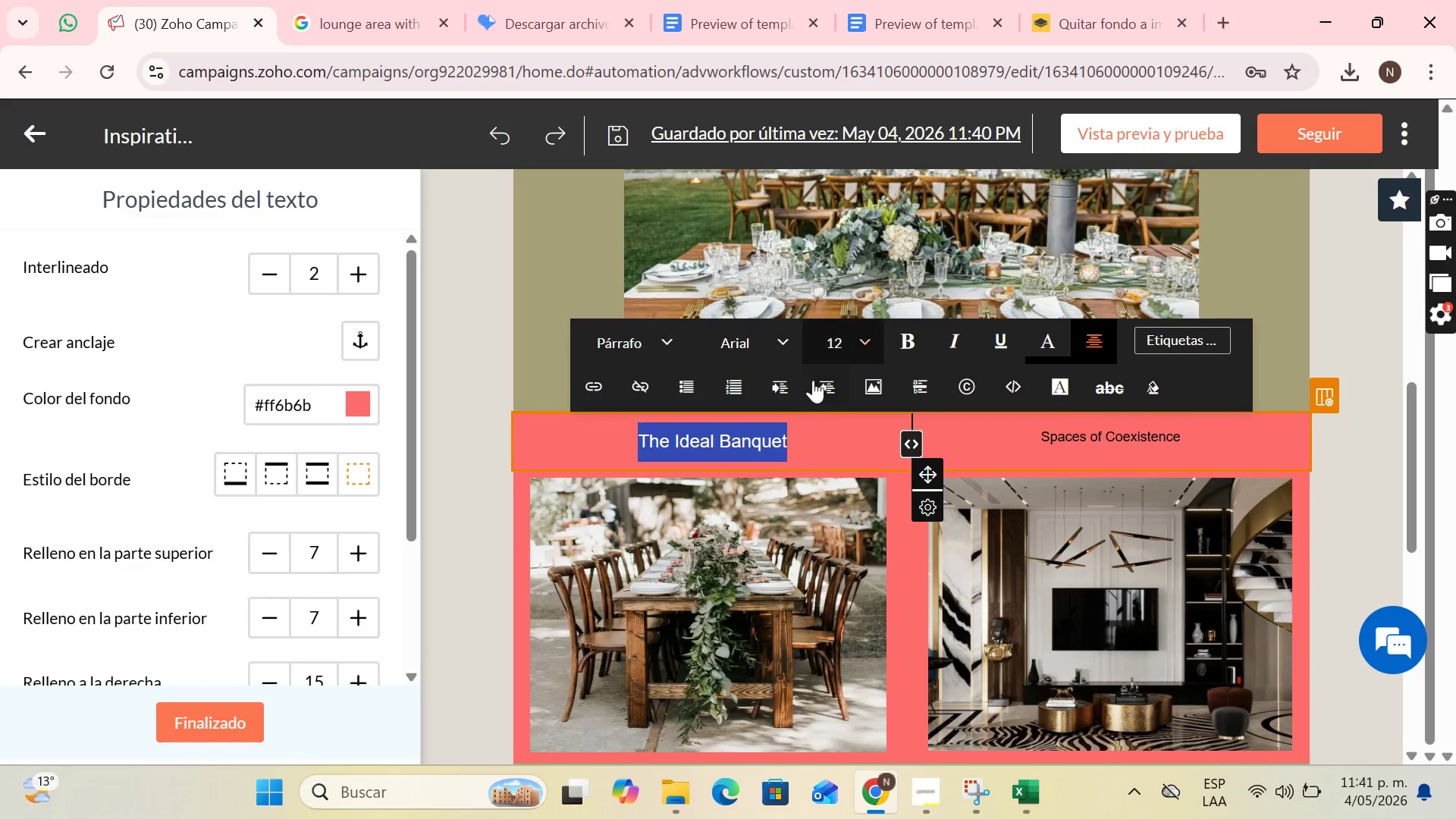 
left_click([1118, 446])
 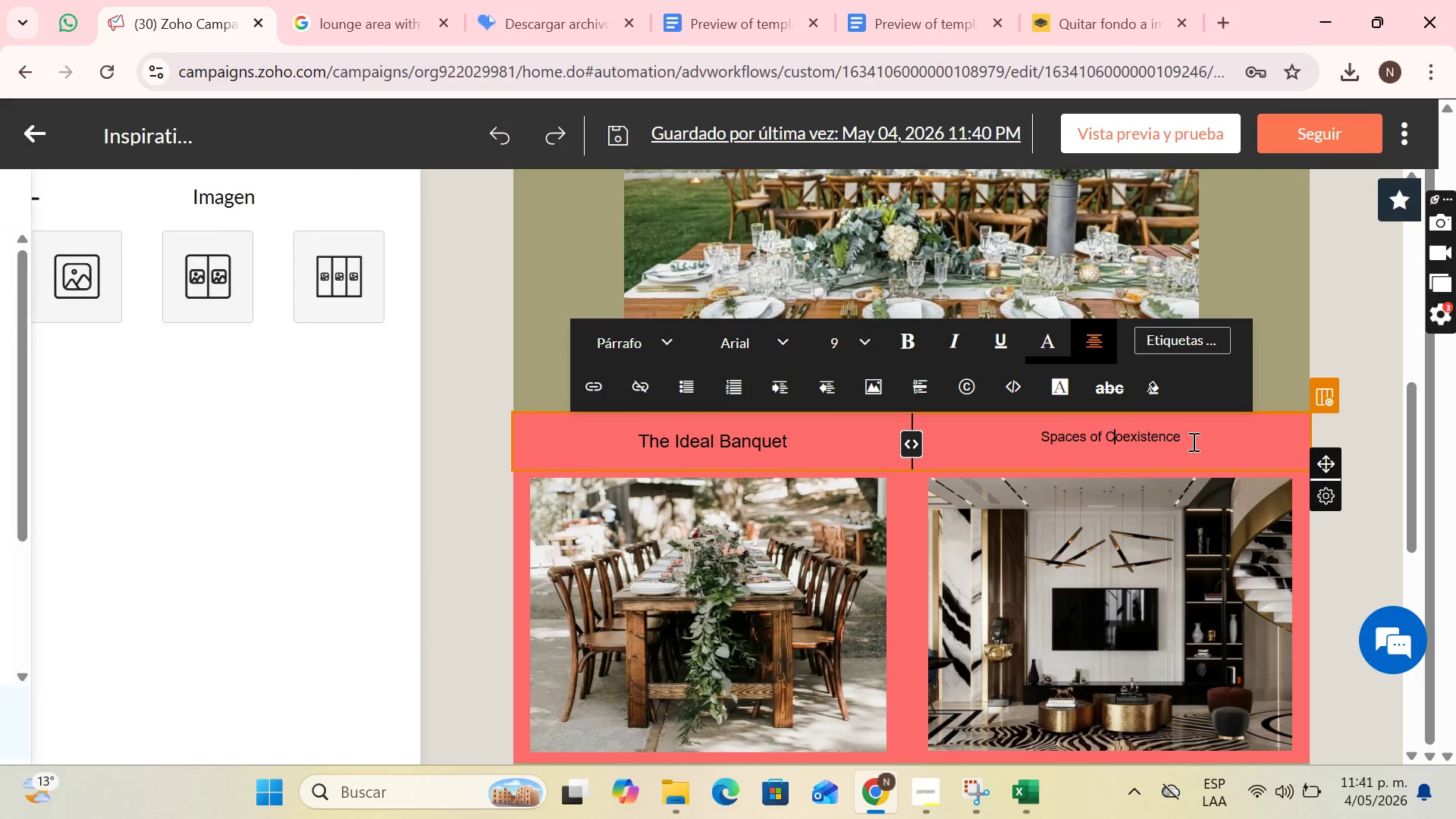 
left_click_drag(start_coordinate=[1192, 441], to_coordinate=[1022, 431])
 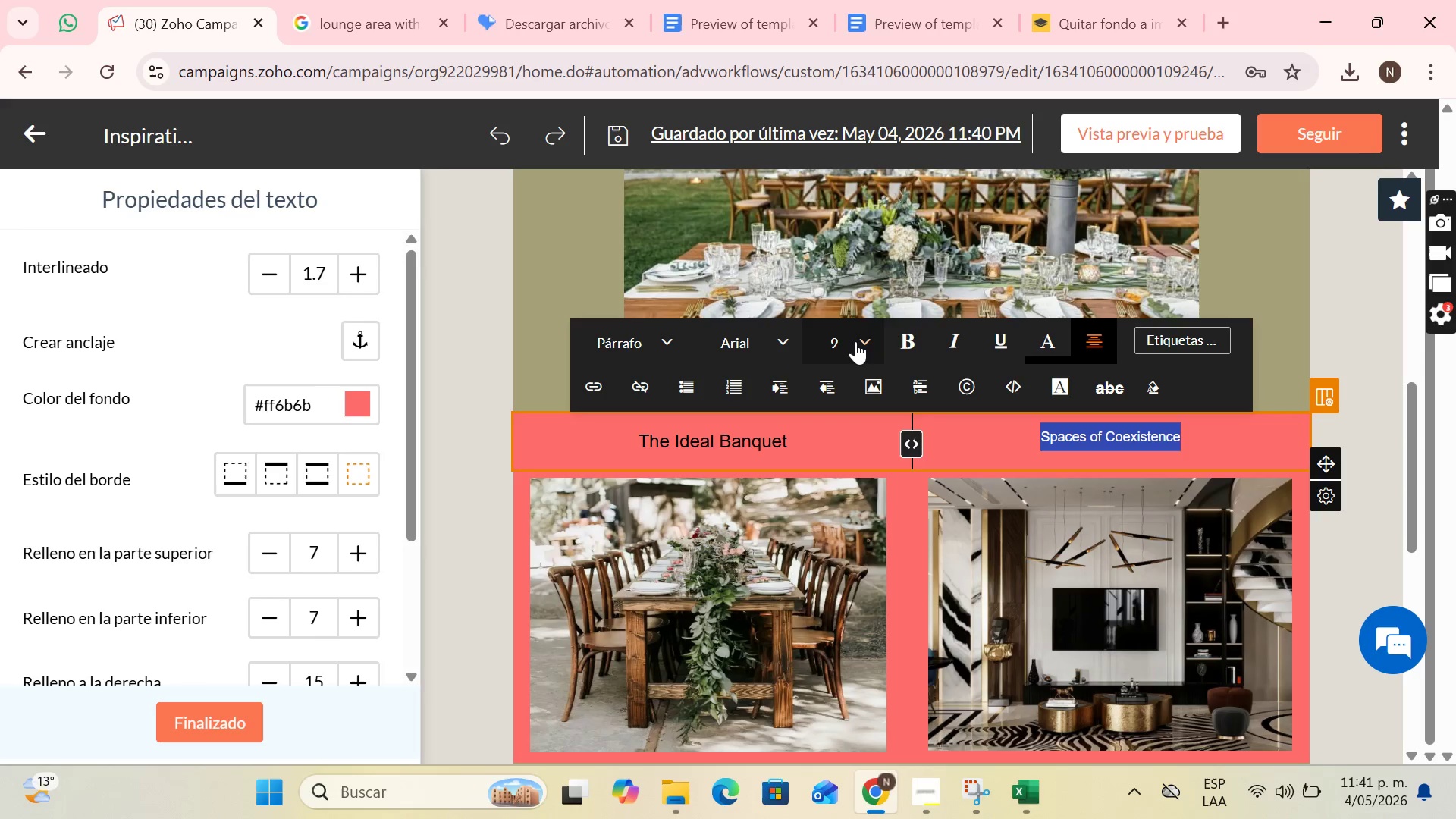 
left_click([855, 341])
 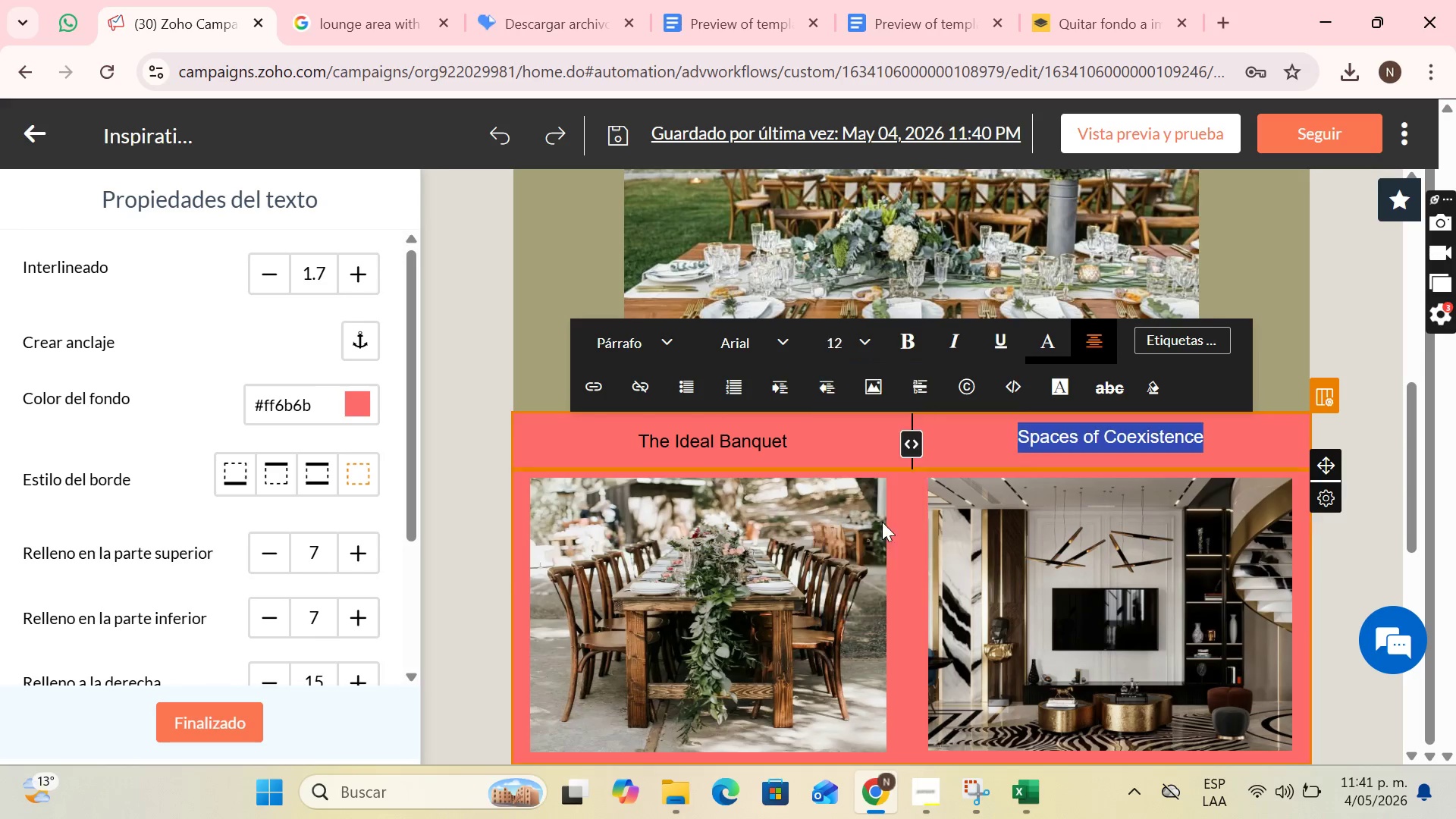 
left_click_drag(start_coordinate=[1109, 328], to_coordinate=[1116, 323])
 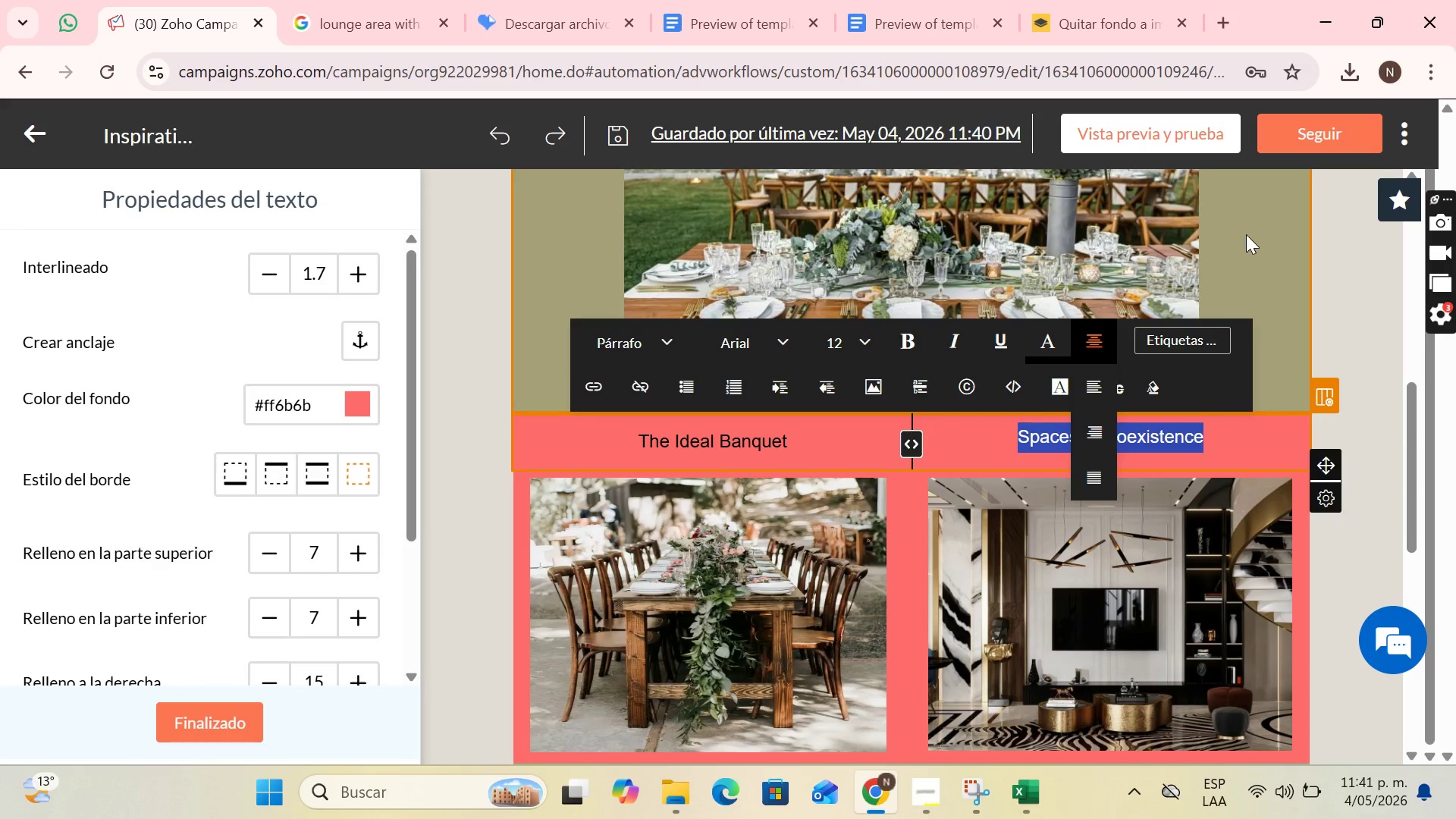 
left_click([1247, 243])
 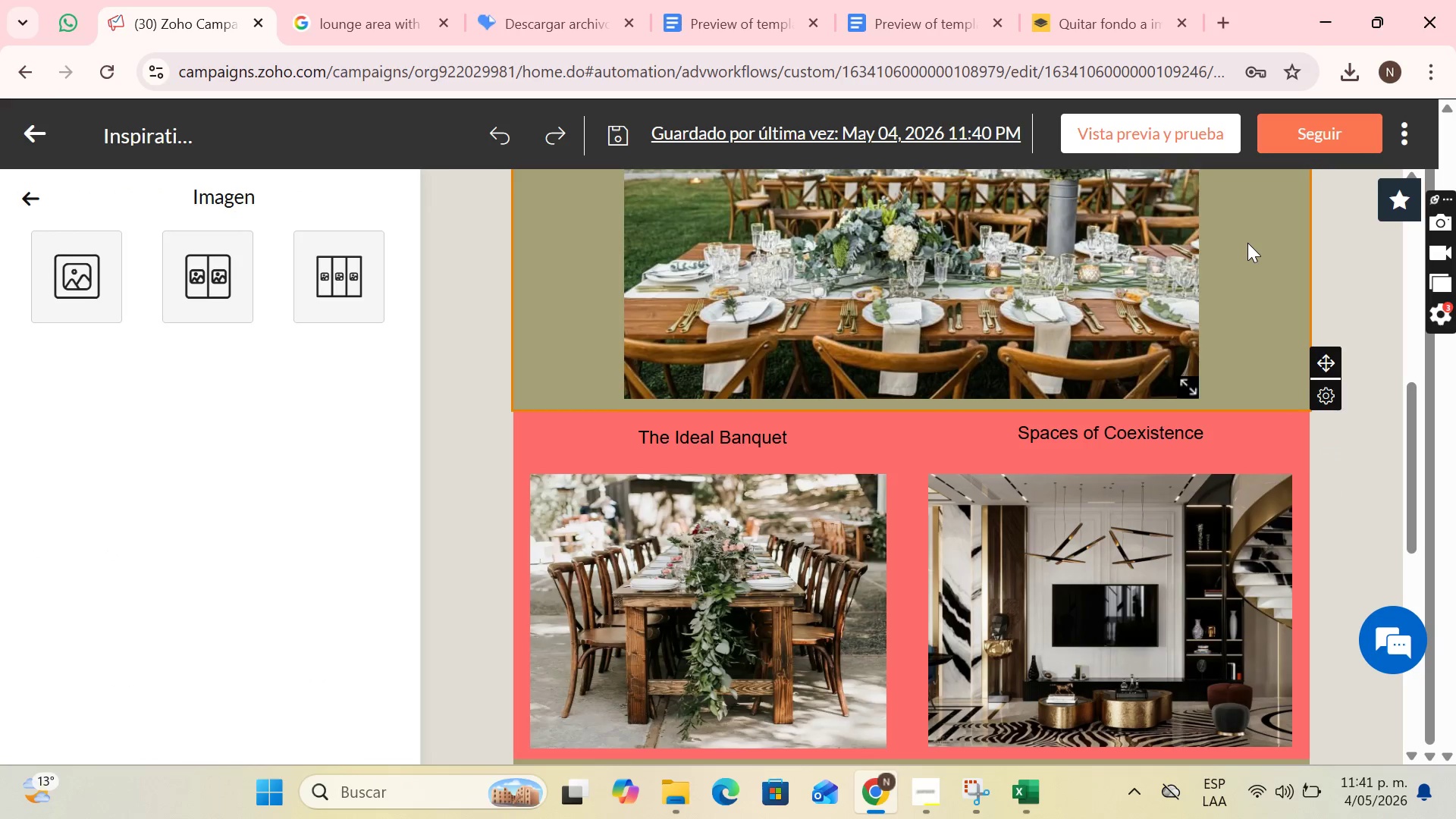 
left_click([910, 336])
 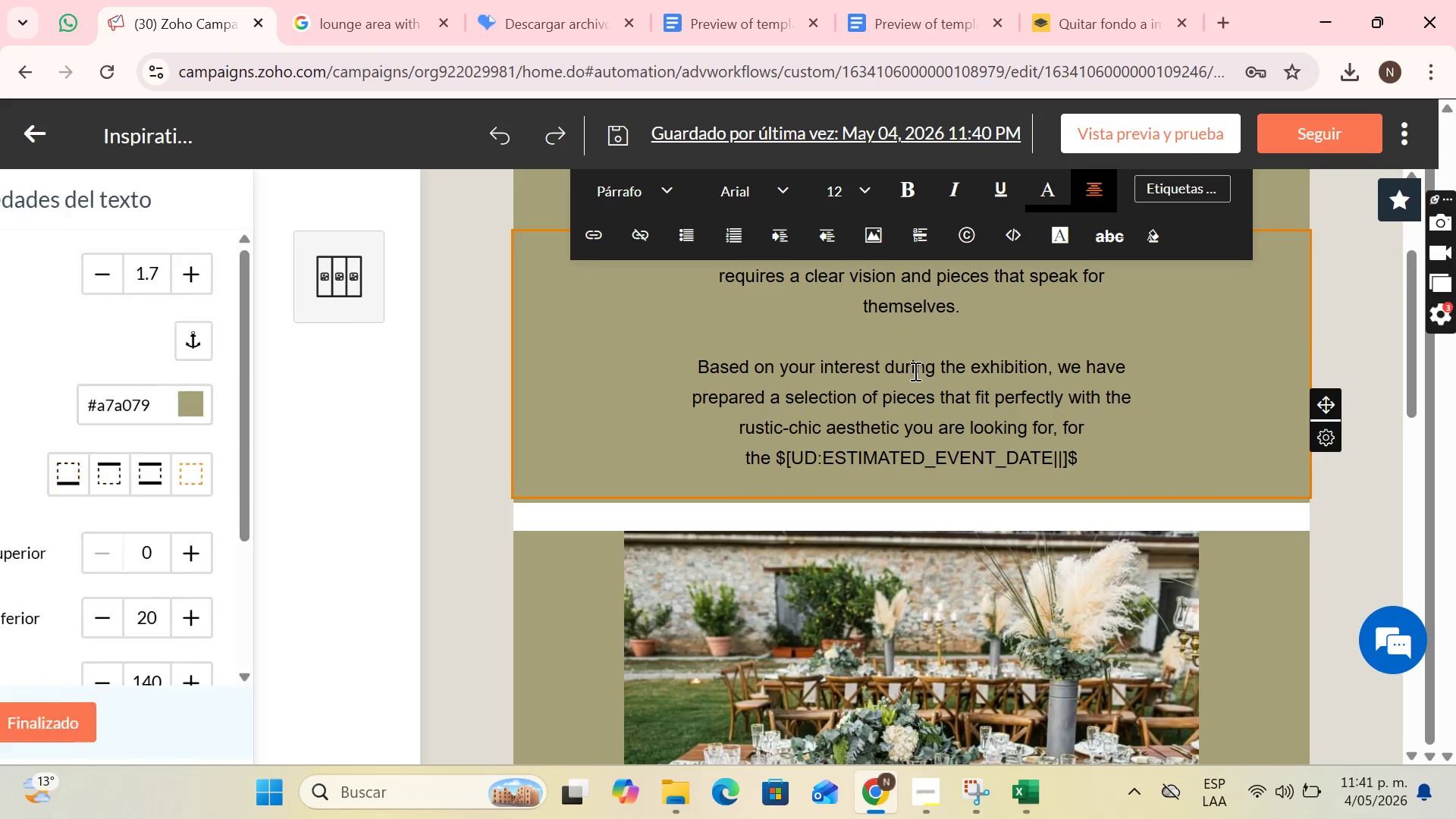 
scroll: coordinate [925, 371], scroll_direction: up, amount: 7.0
 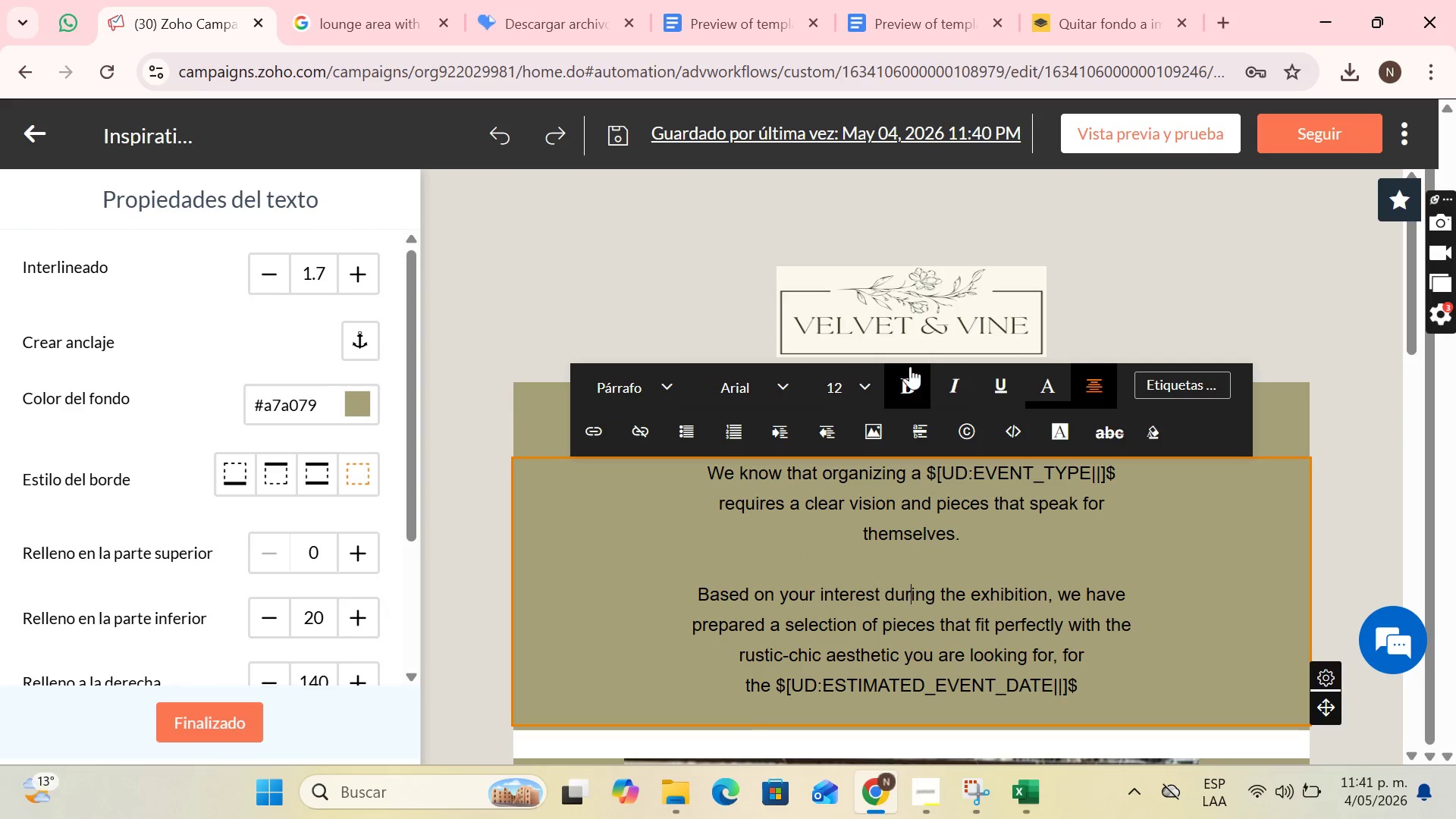 
scroll: coordinate [904, 514], scroll_direction: down, amount: 11.0
 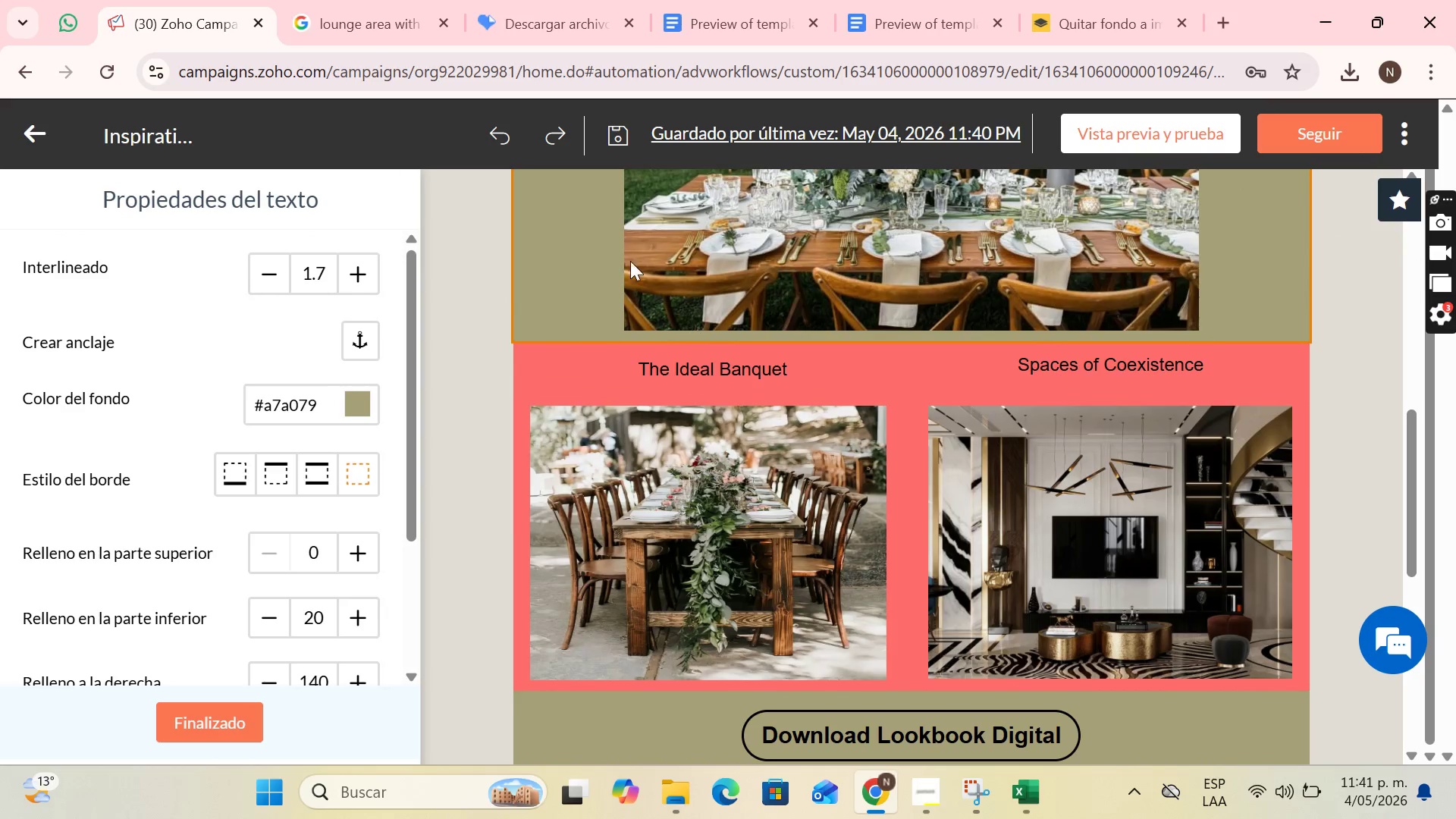 
left_click([615, 261])
 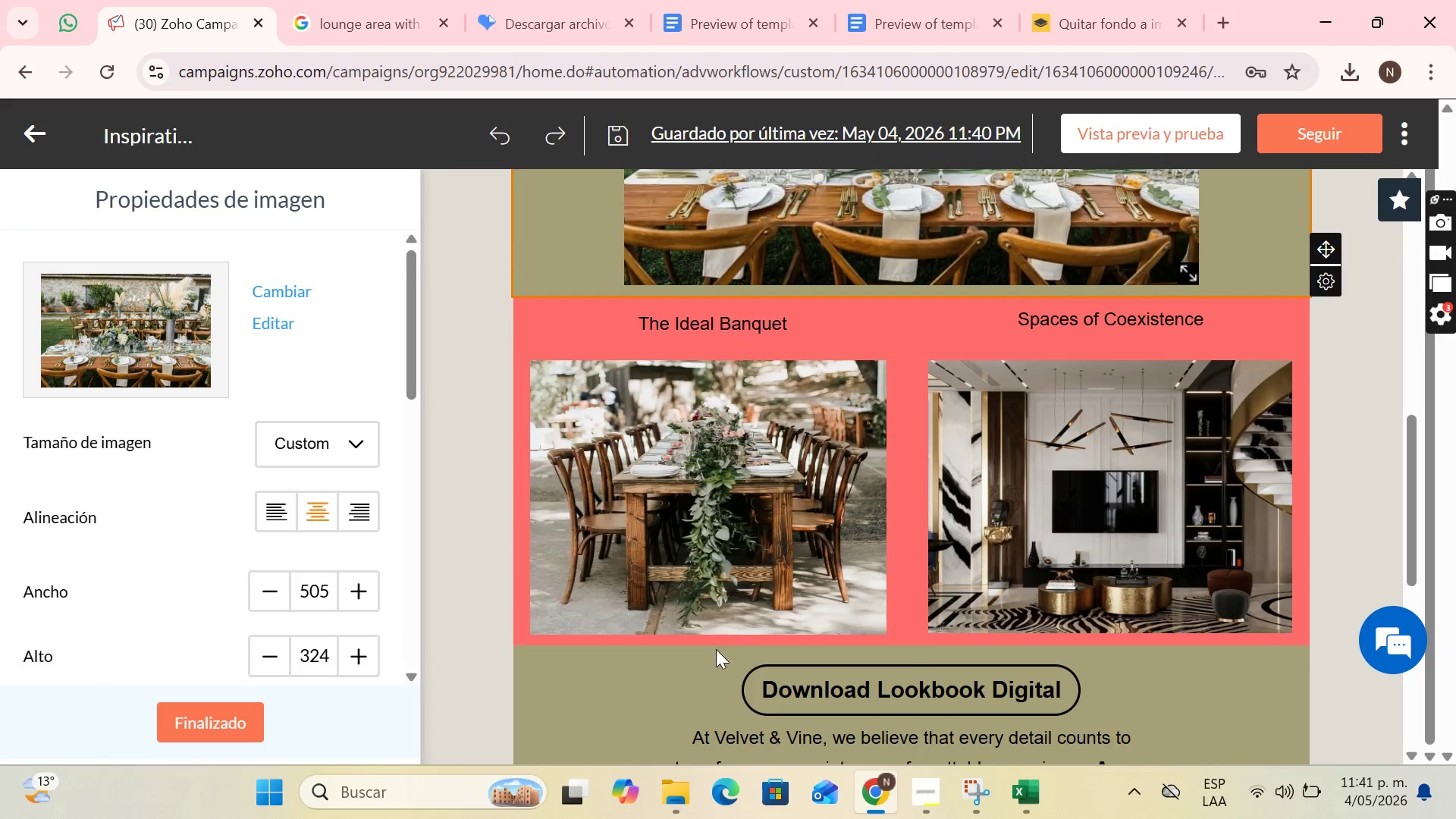 
left_click([645, 651])
 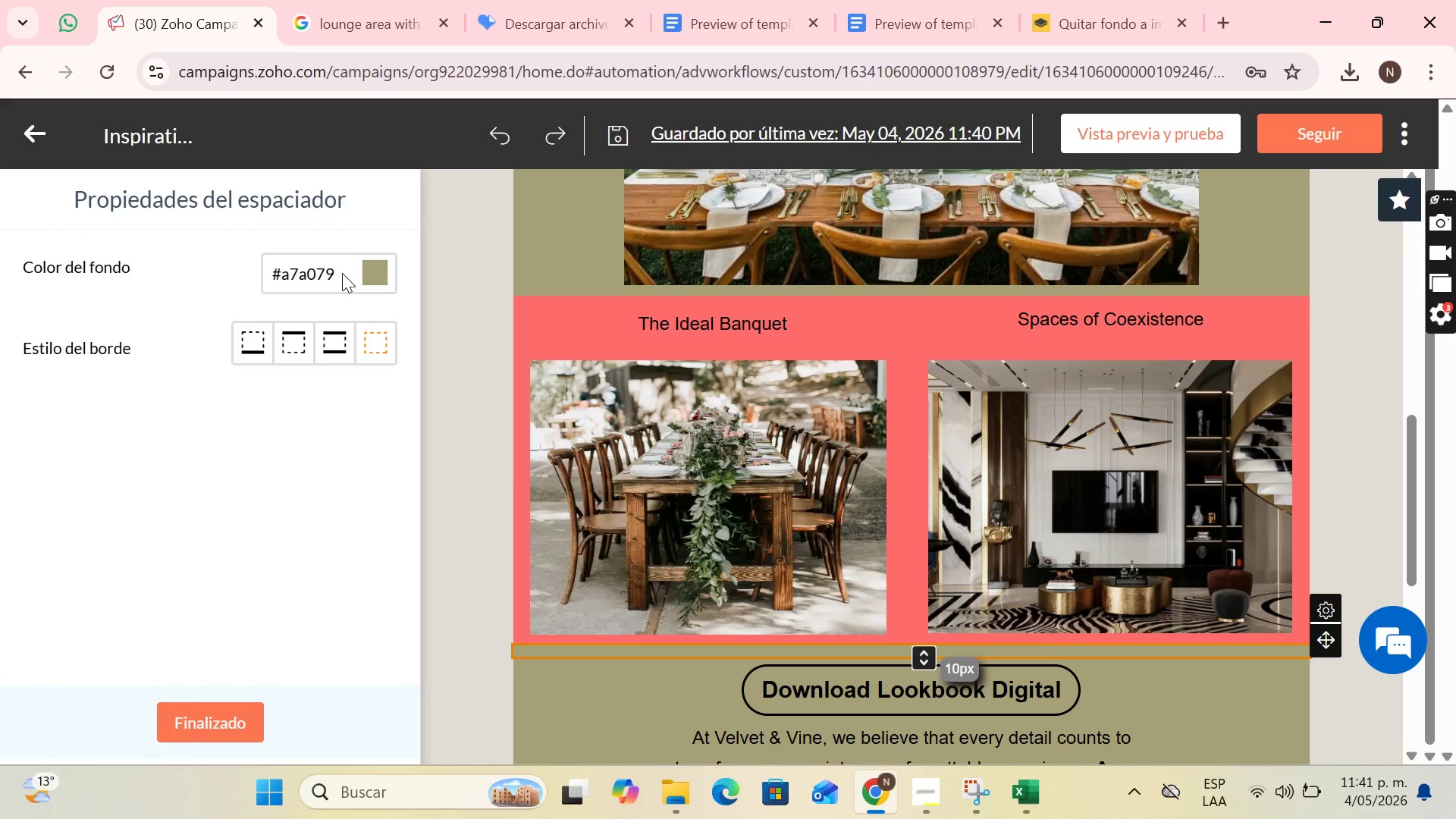 
left_click_drag(start_coordinate=[333, 270], to_coordinate=[250, 280])
 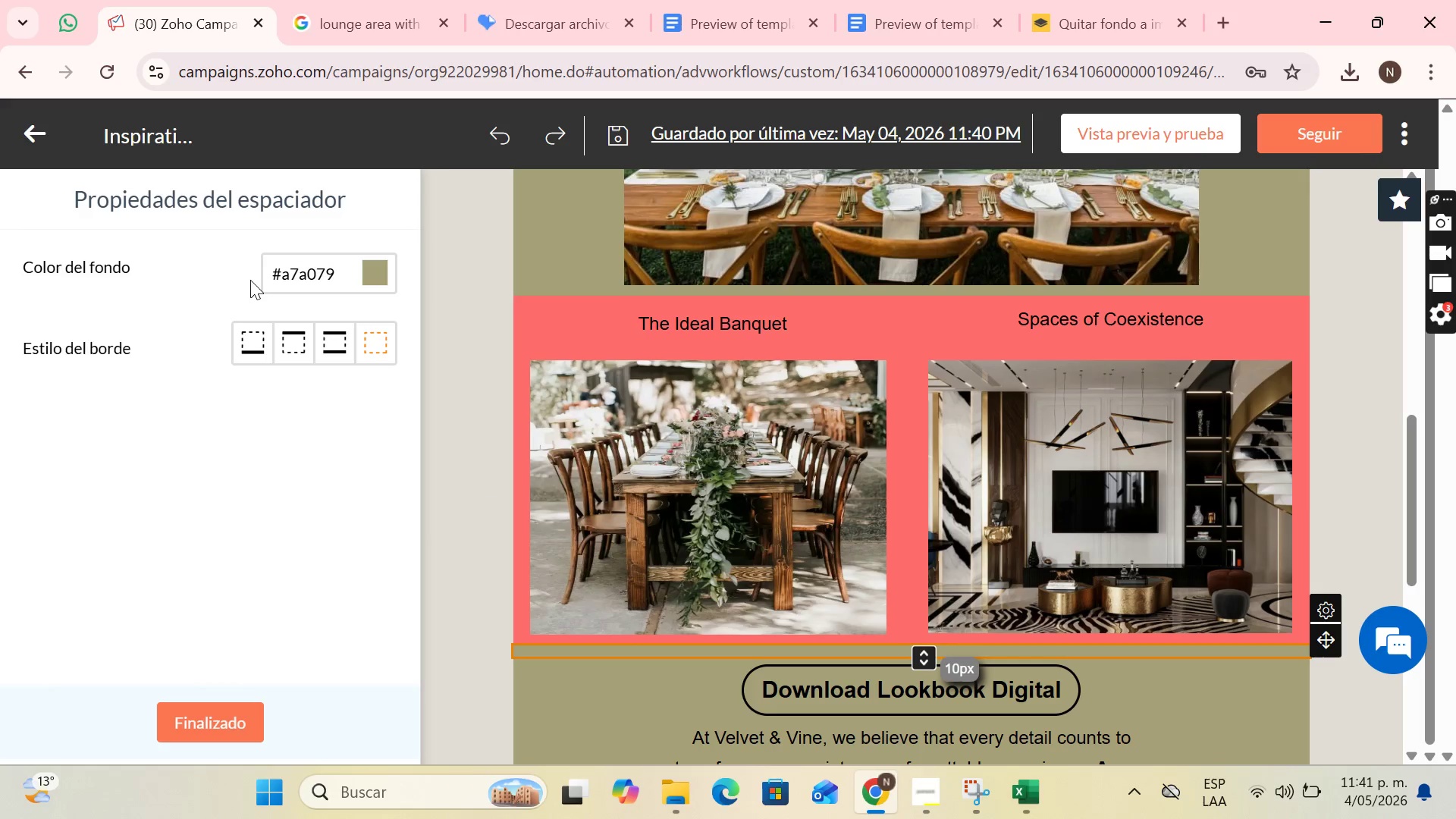 
key(Control+C)
 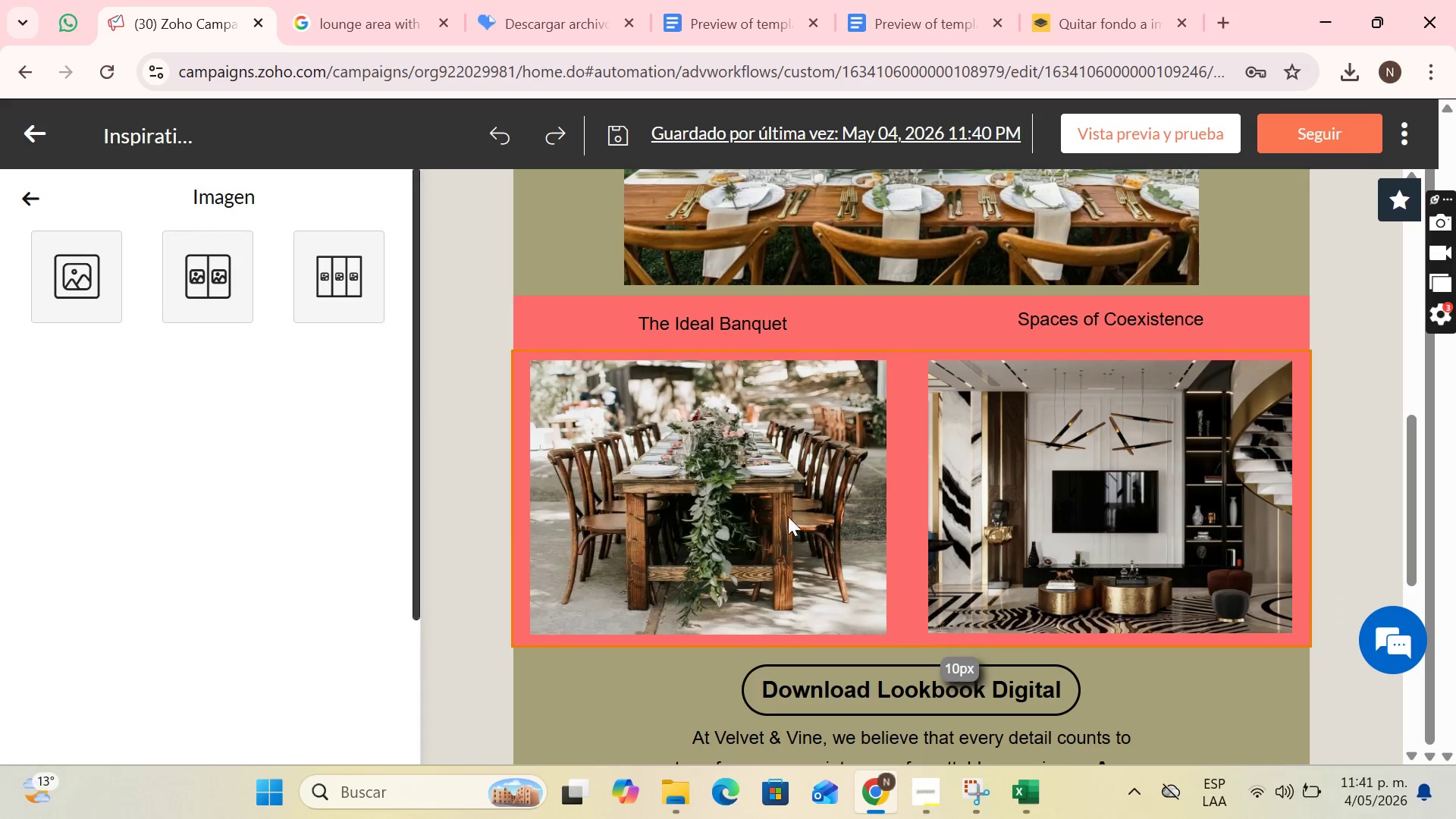 
left_click([846, 312])
 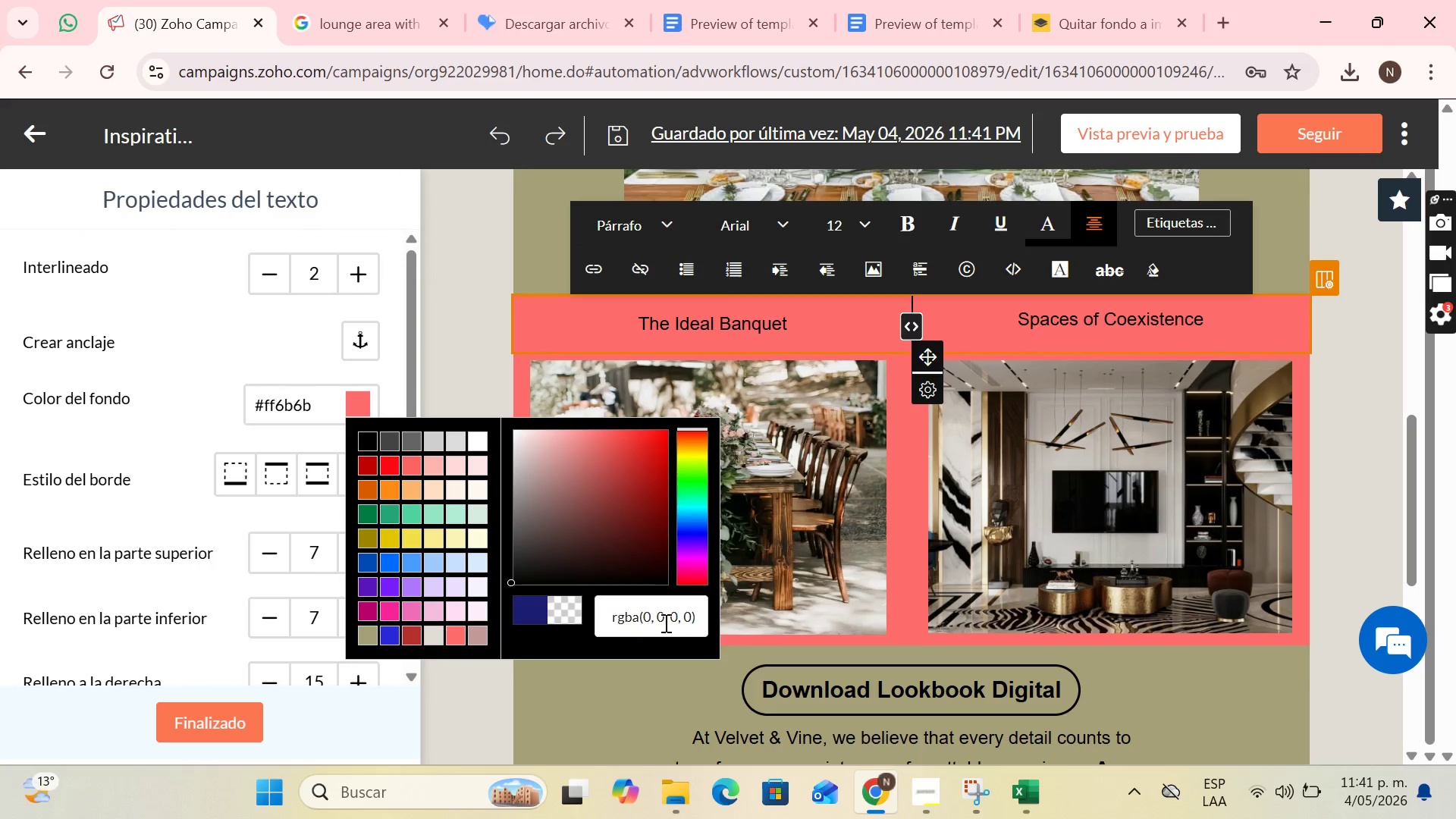 
left_click_drag(start_coordinate=[610, 616], to_coordinate=[695, 613])
 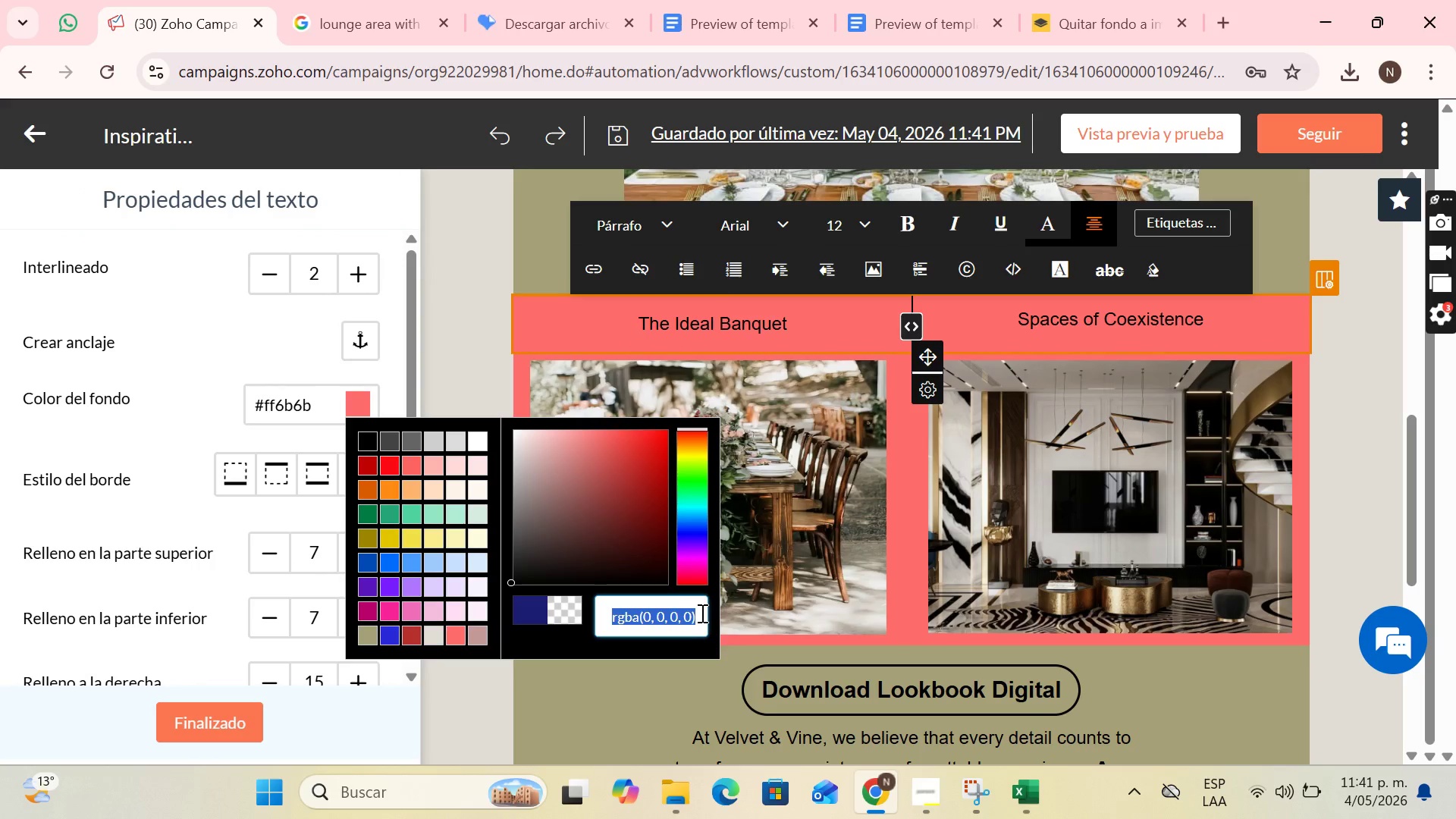 
key(Control+V)
 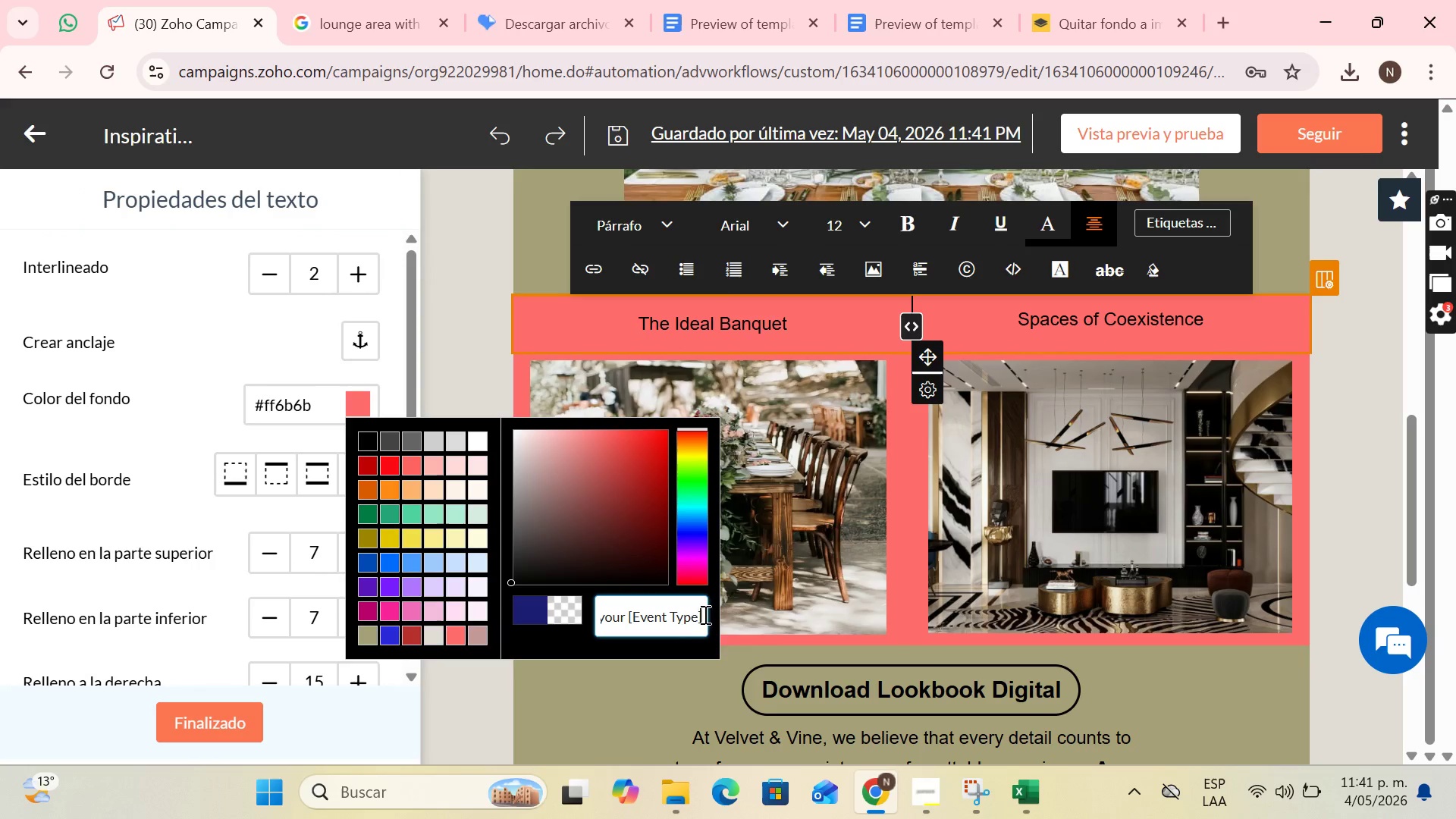 
left_click_drag(start_coordinate=[701, 613], to_coordinate=[544, 635])
 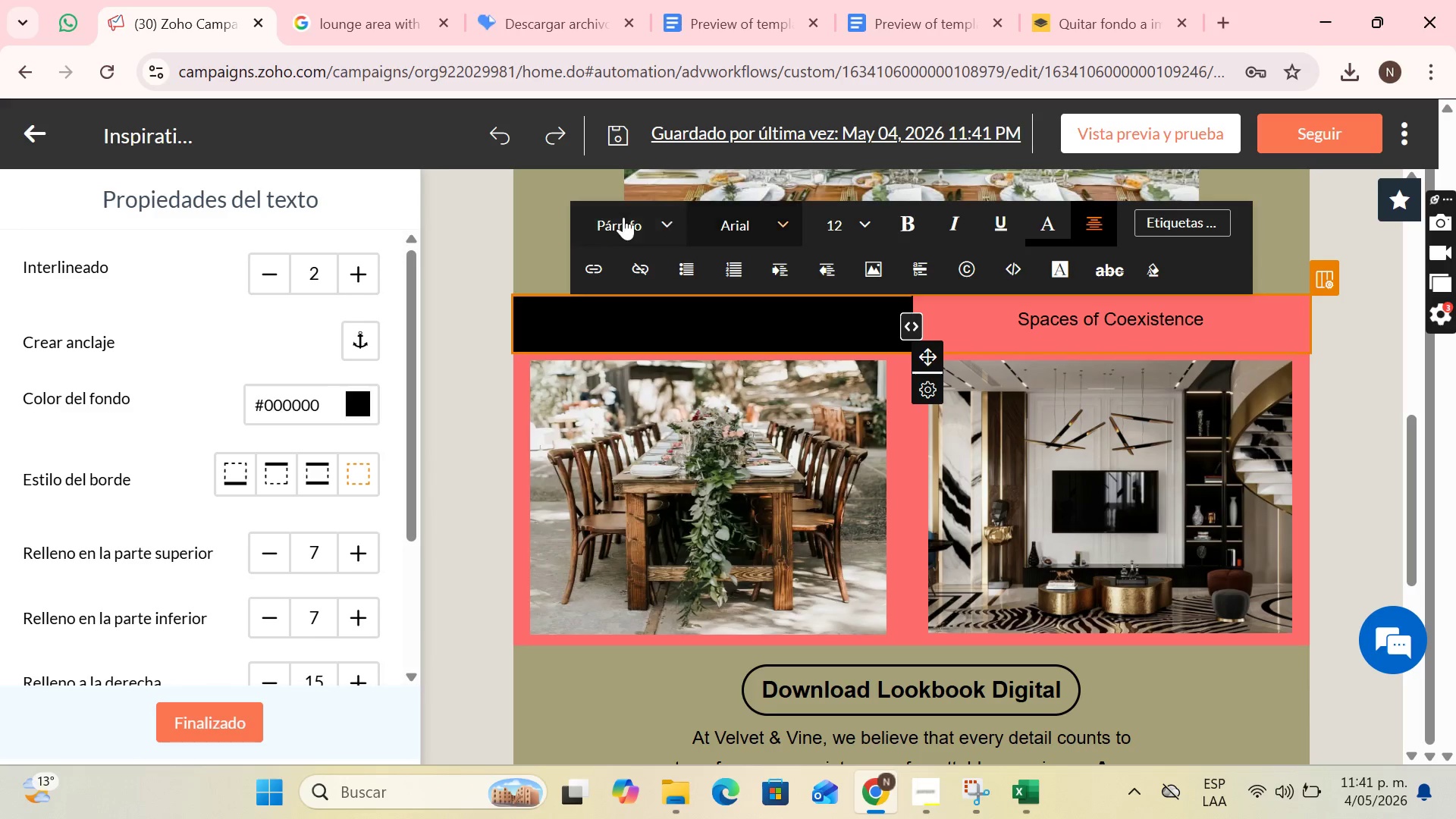 
left_click([547, 672])
 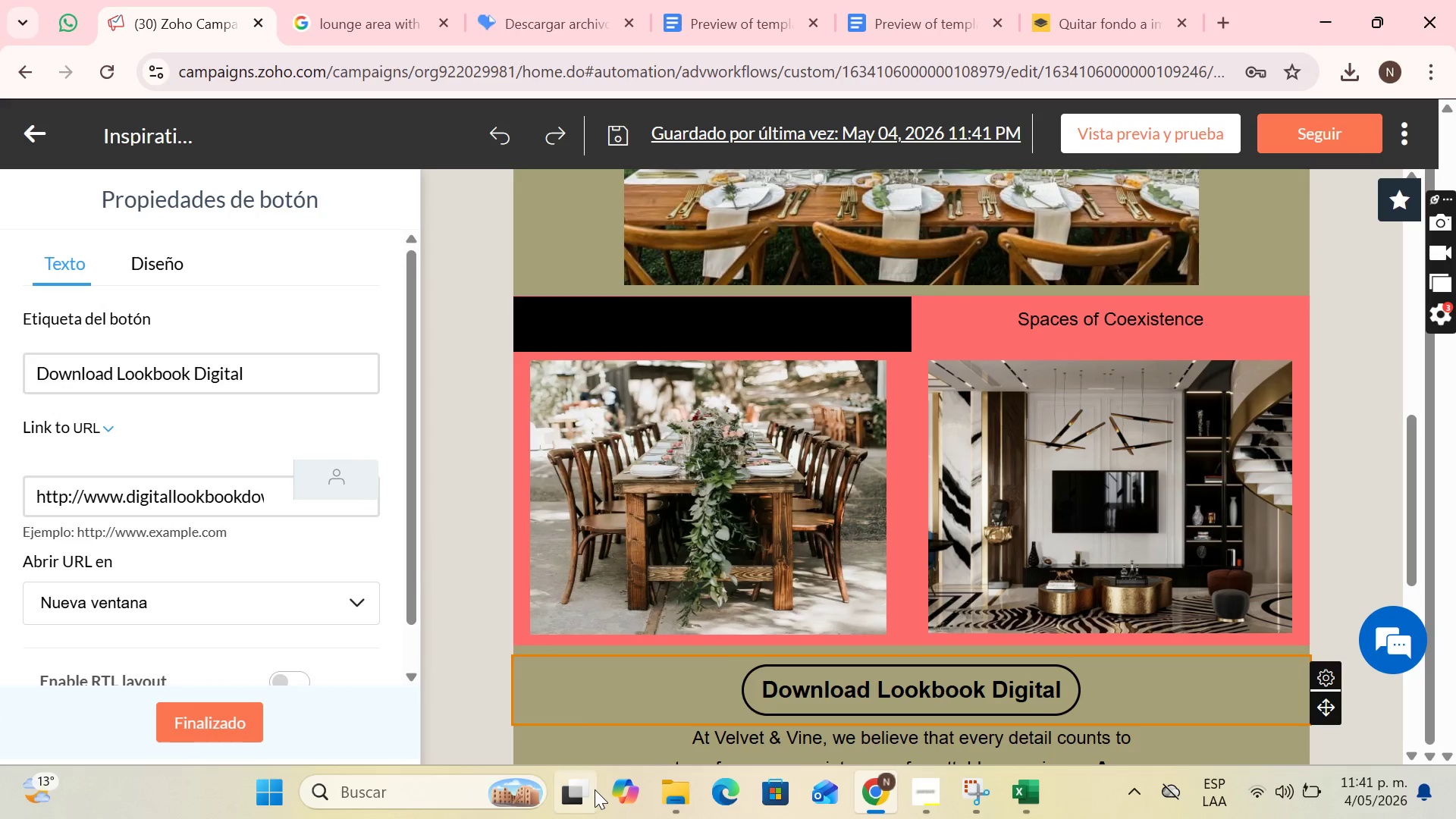 
left_click([569, 739])
 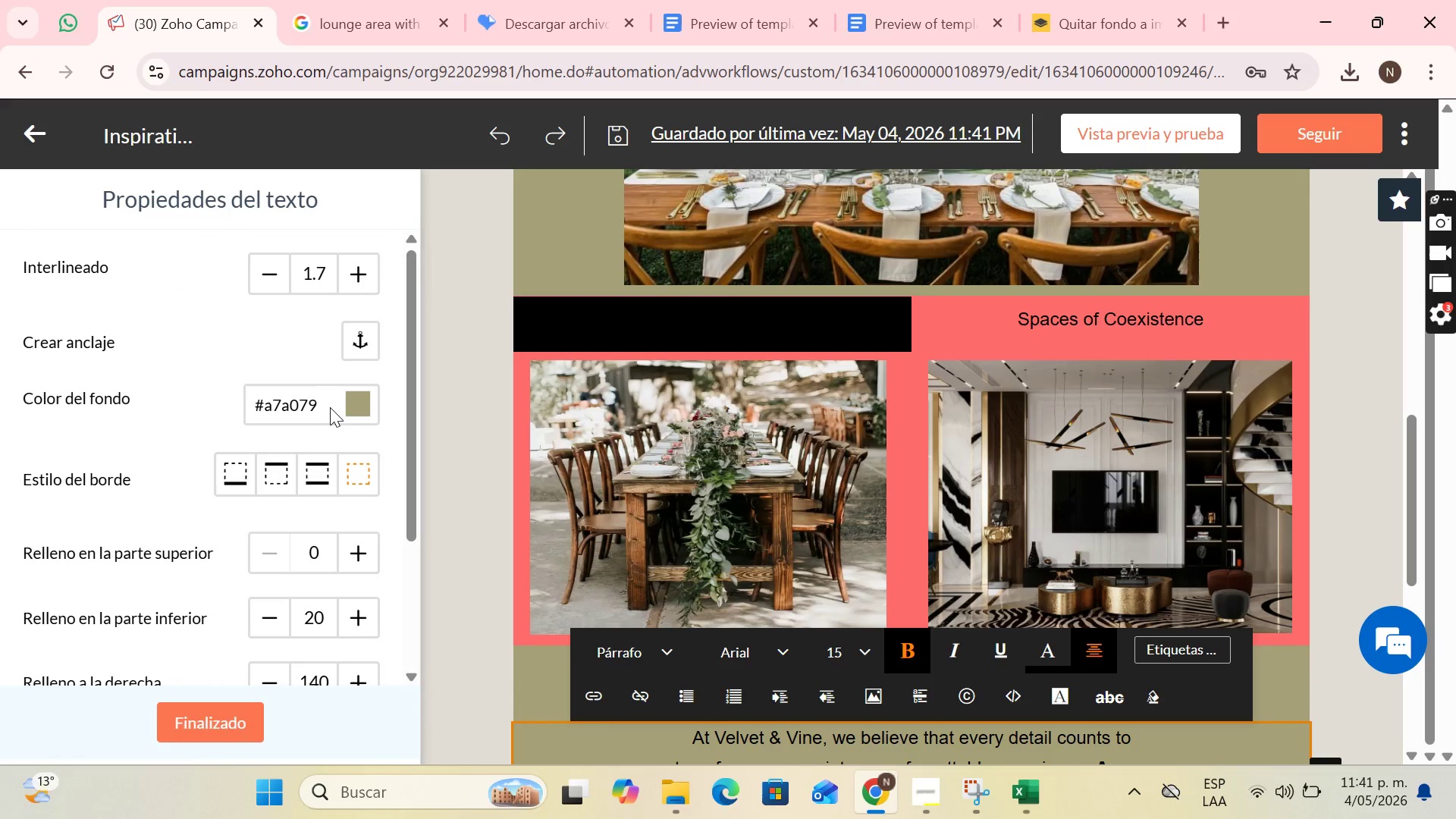 
left_click_drag(start_coordinate=[319, 403], to_coordinate=[255, 407])
 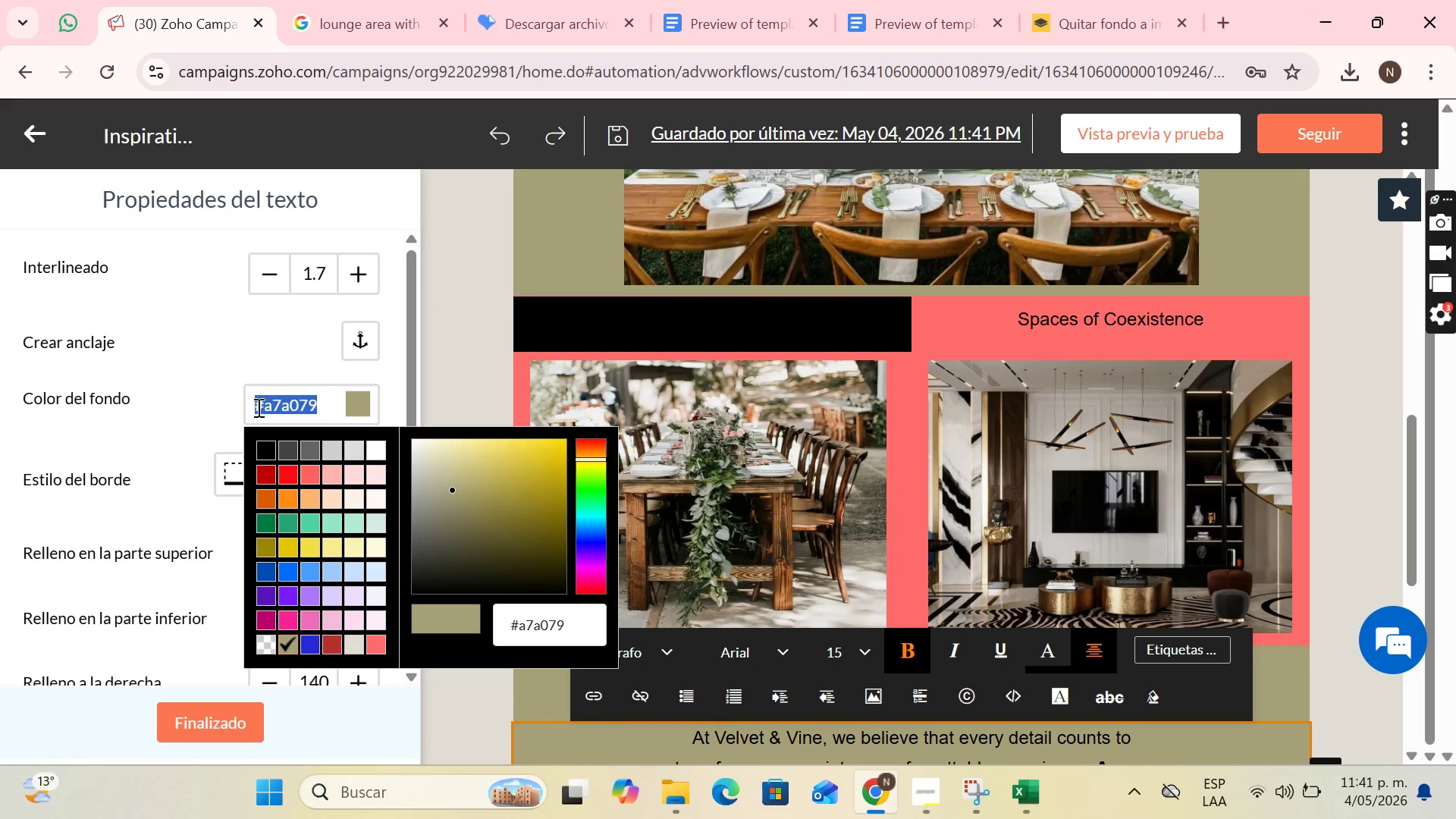 
hold_key(key=ControlLeft, duration=1.12)
 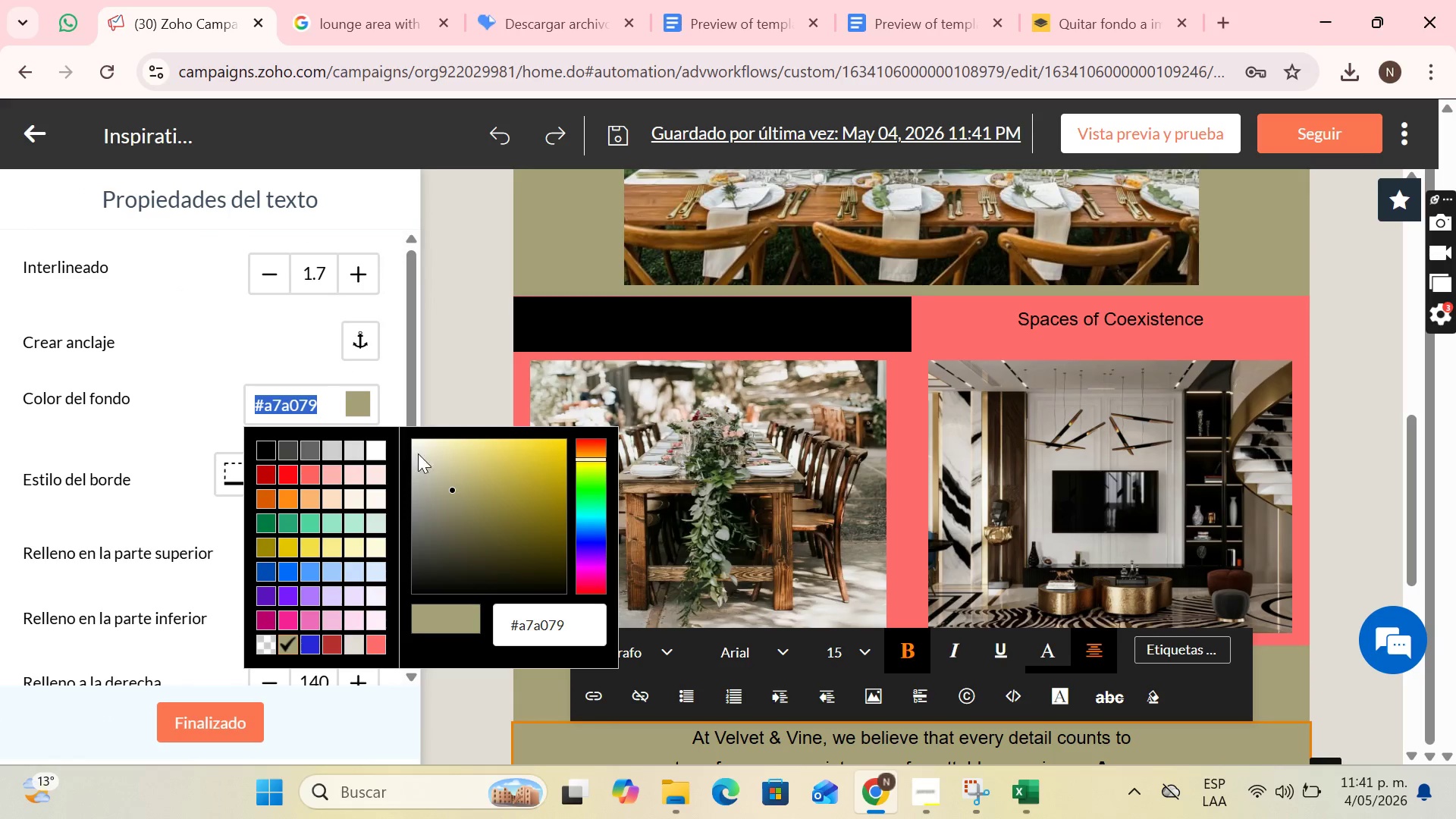 
hold_key(key=C, duration=0.42)
 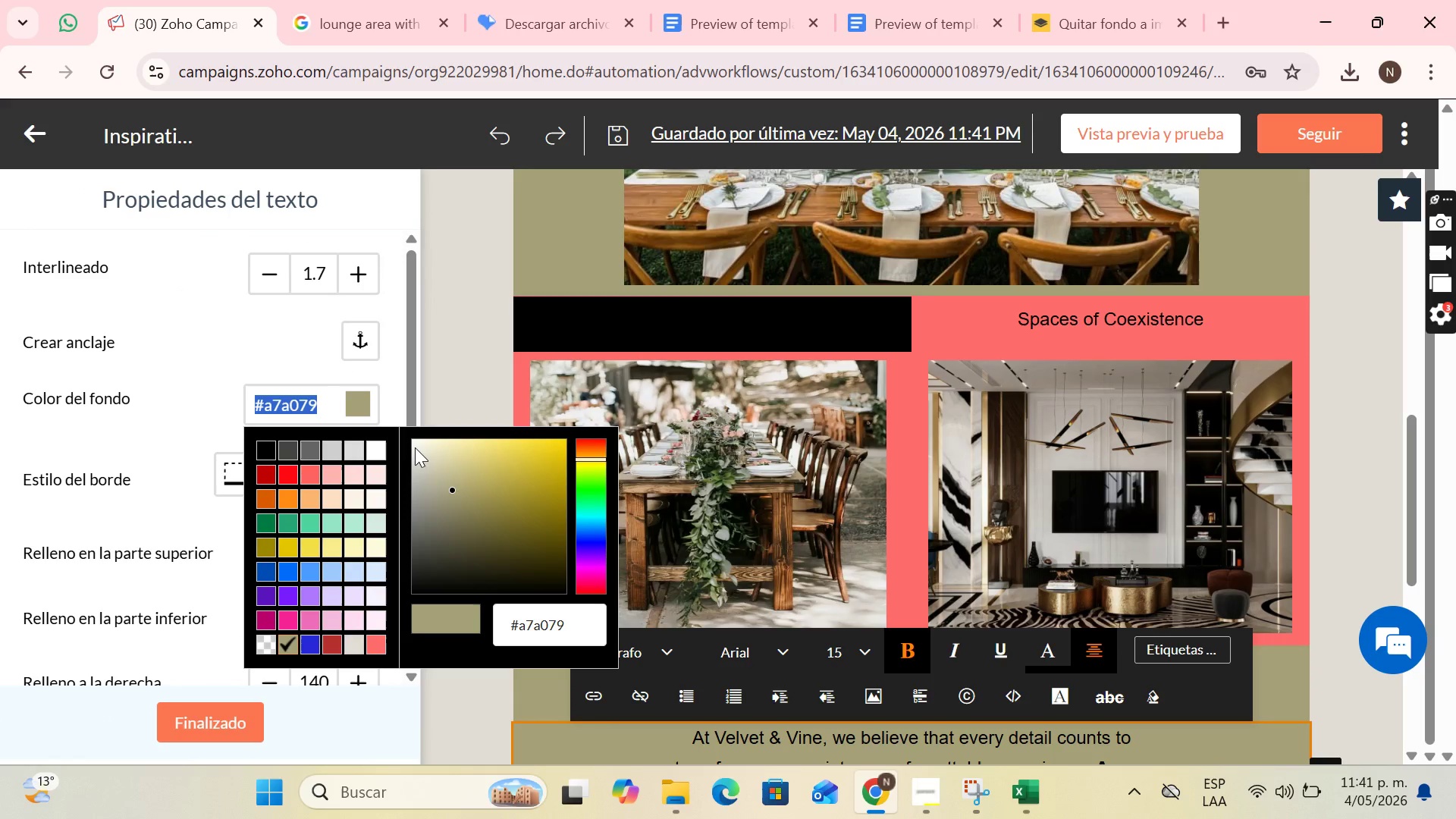 
key(Control+C)
 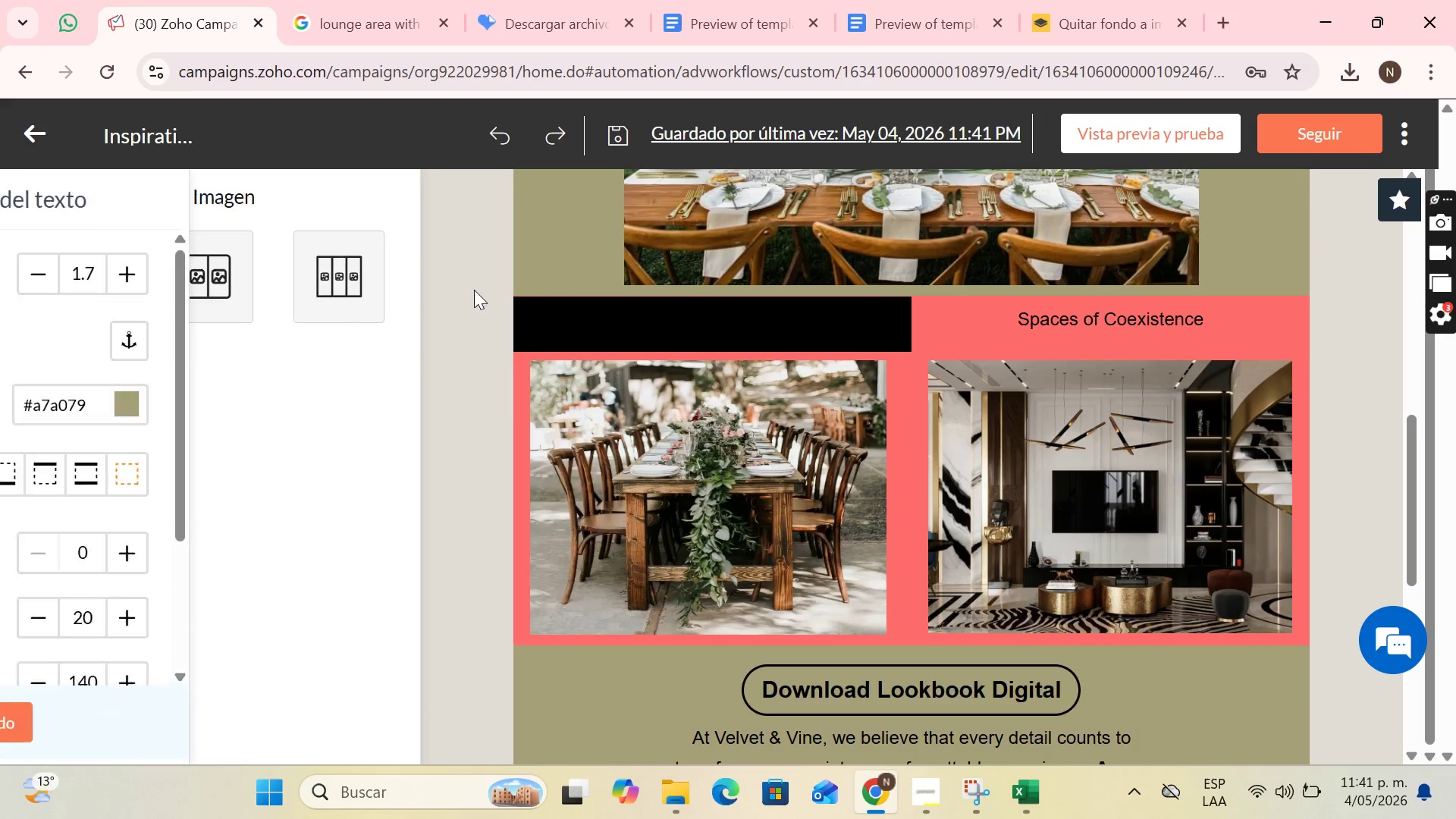 
left_click([569, 334])
 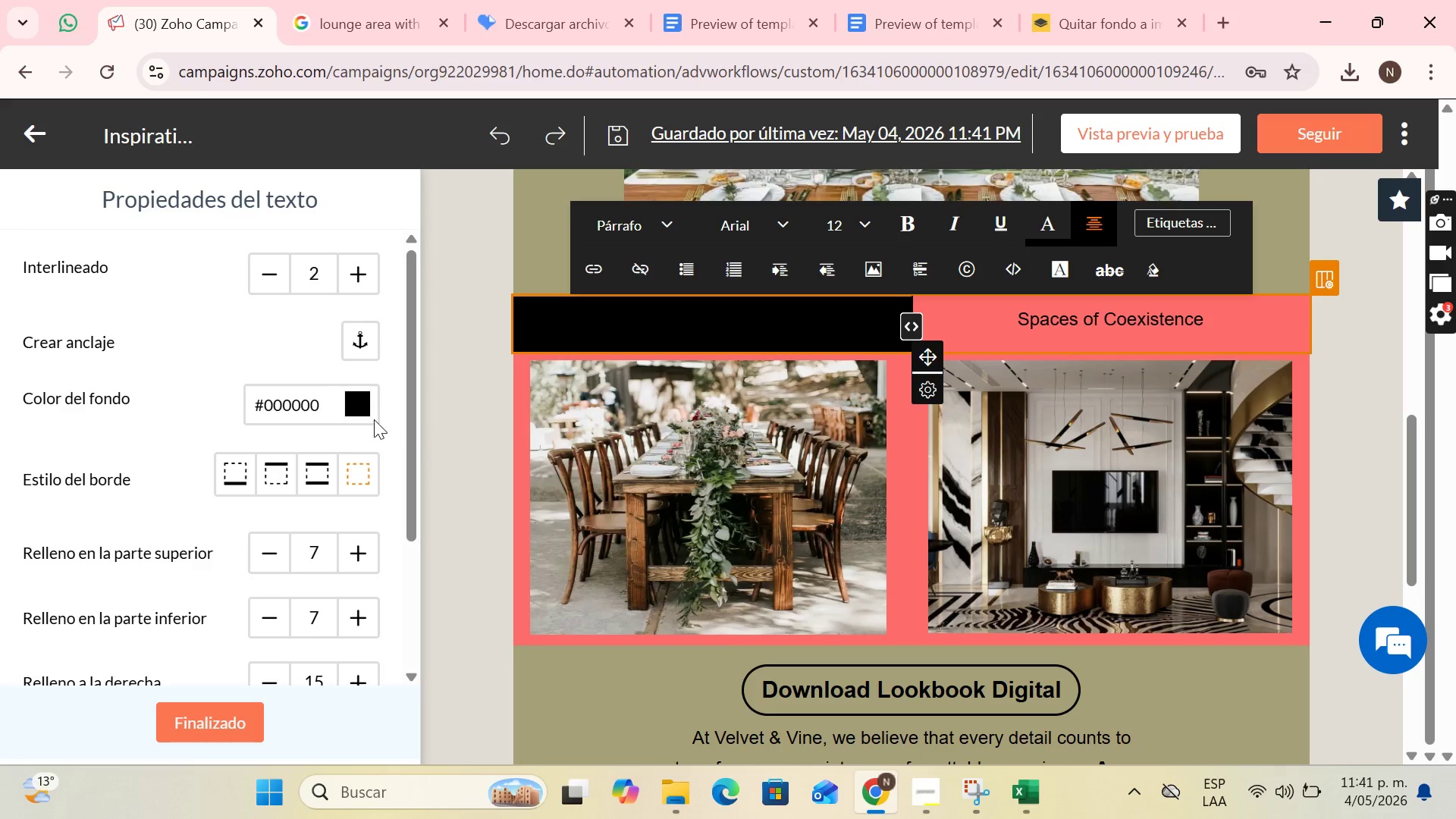 
left_click([367, 409])
 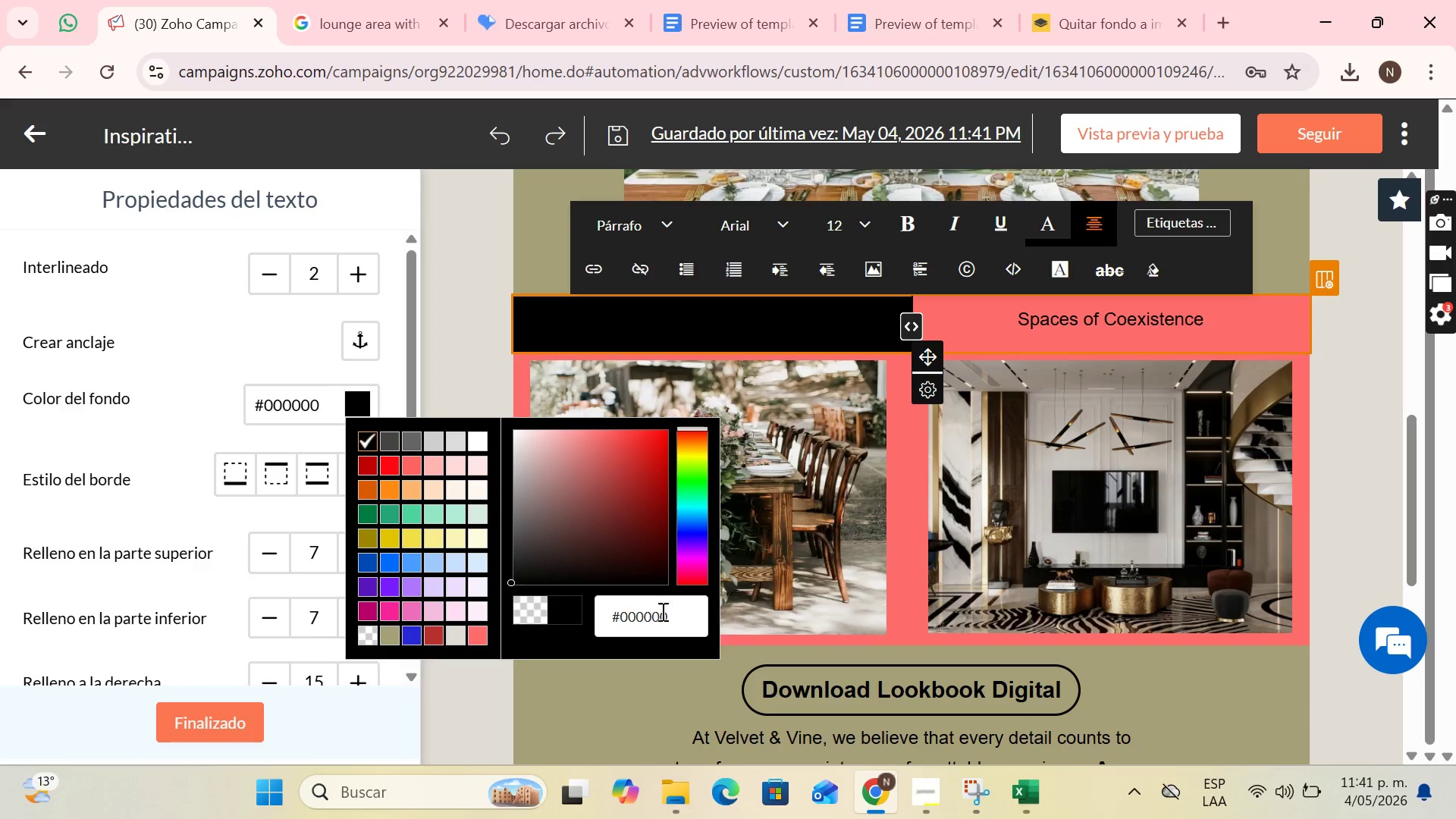 
left_click_drag(start_coordinate=[671, 612], to_coordinate=[586, 608])
 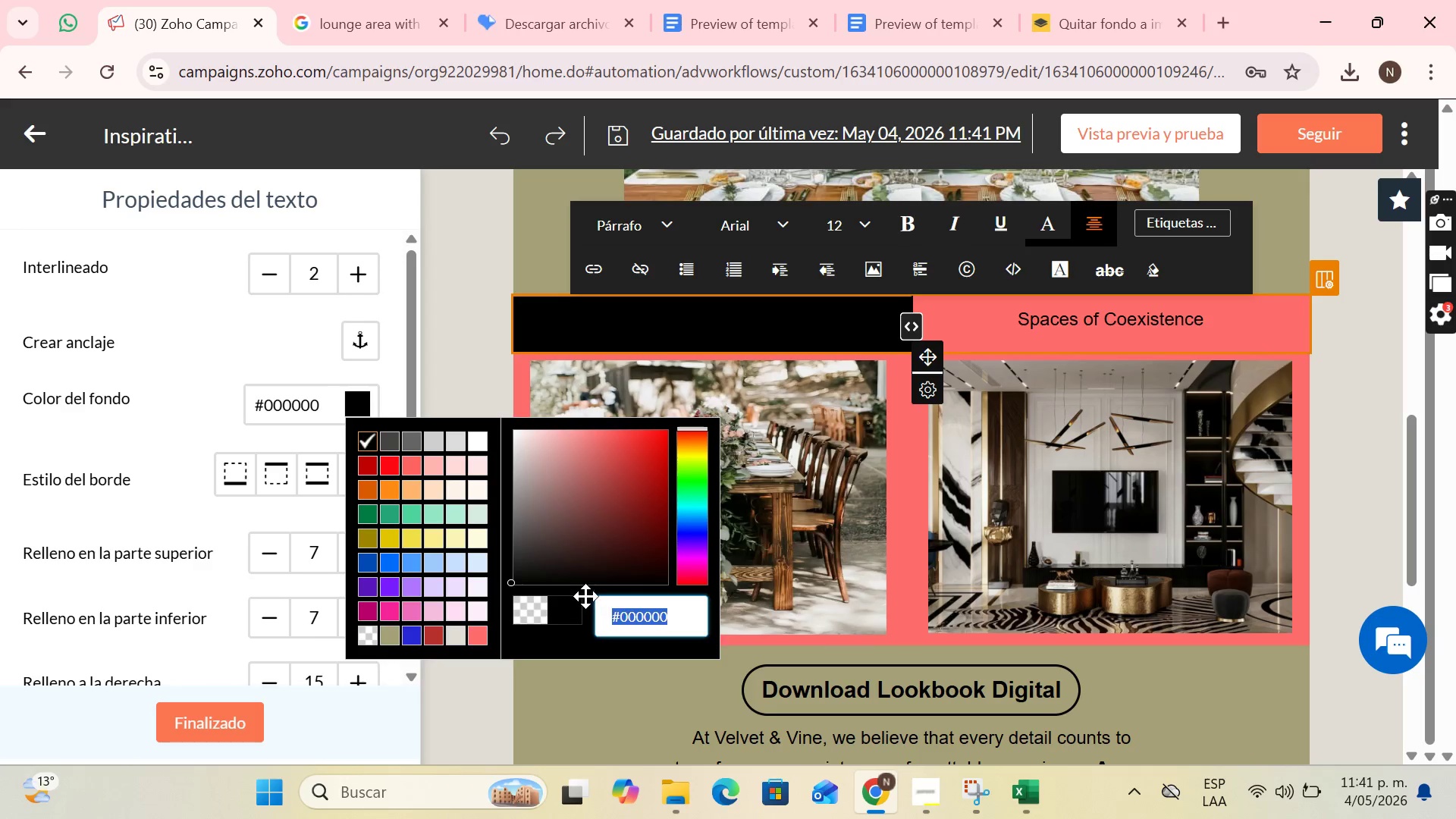 
key(Control+V)
 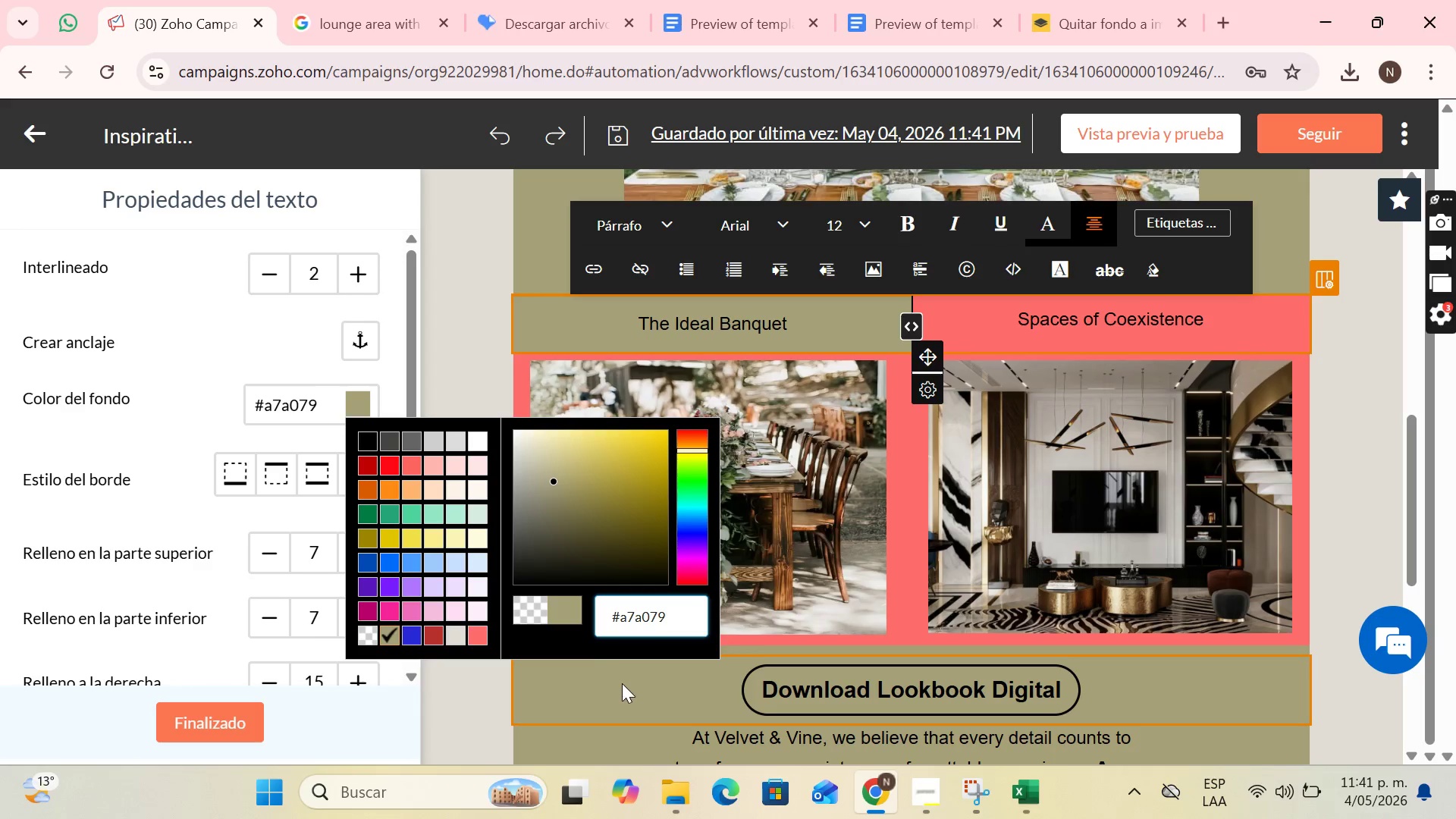 
left_click([622, 686])
 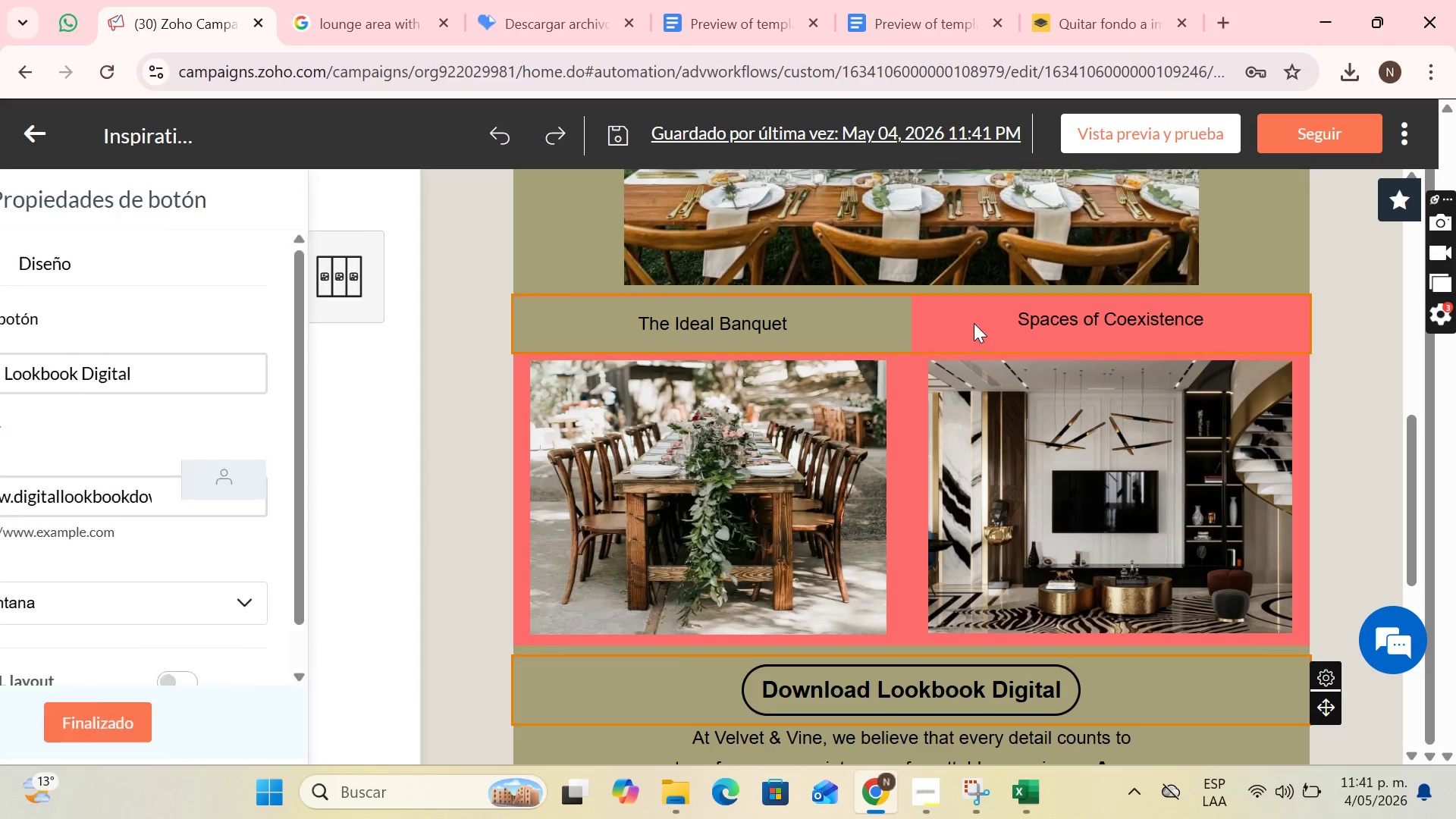 
left_click([960, 323])
 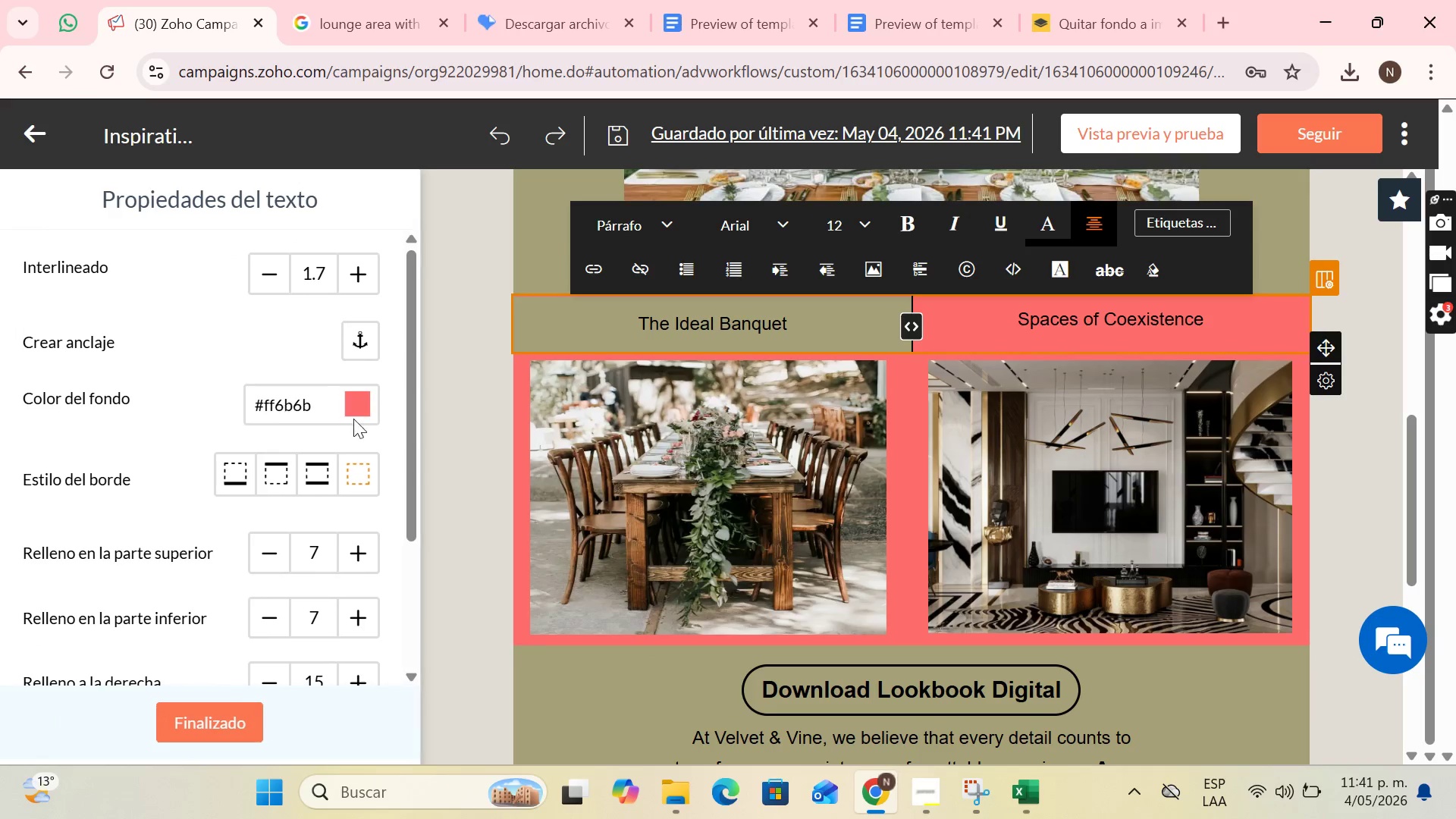 
left_click([370, 400])
 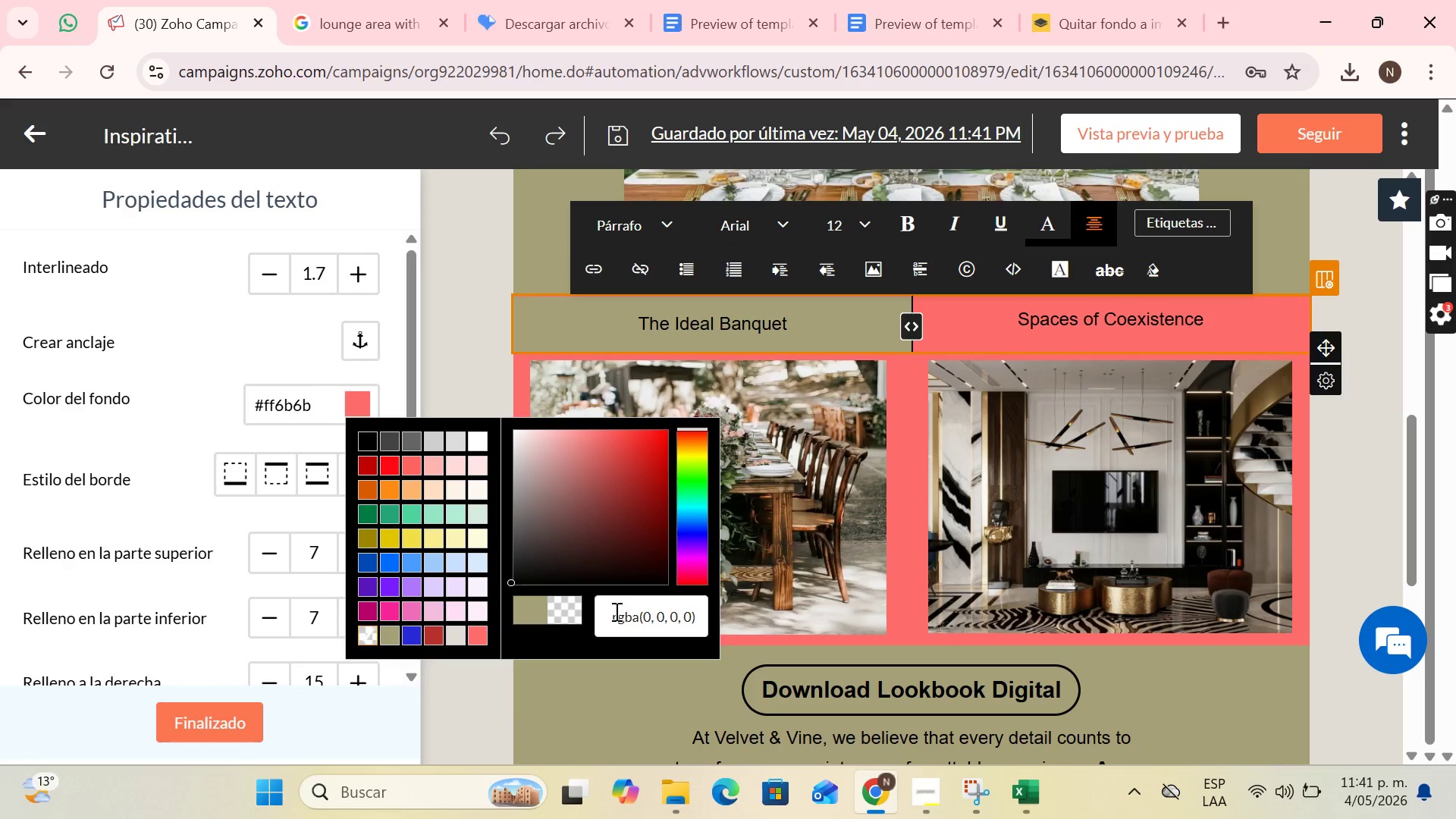 
left_click_drag(start_coordinate=[609, 612], to_coordinate=[686, 613])
 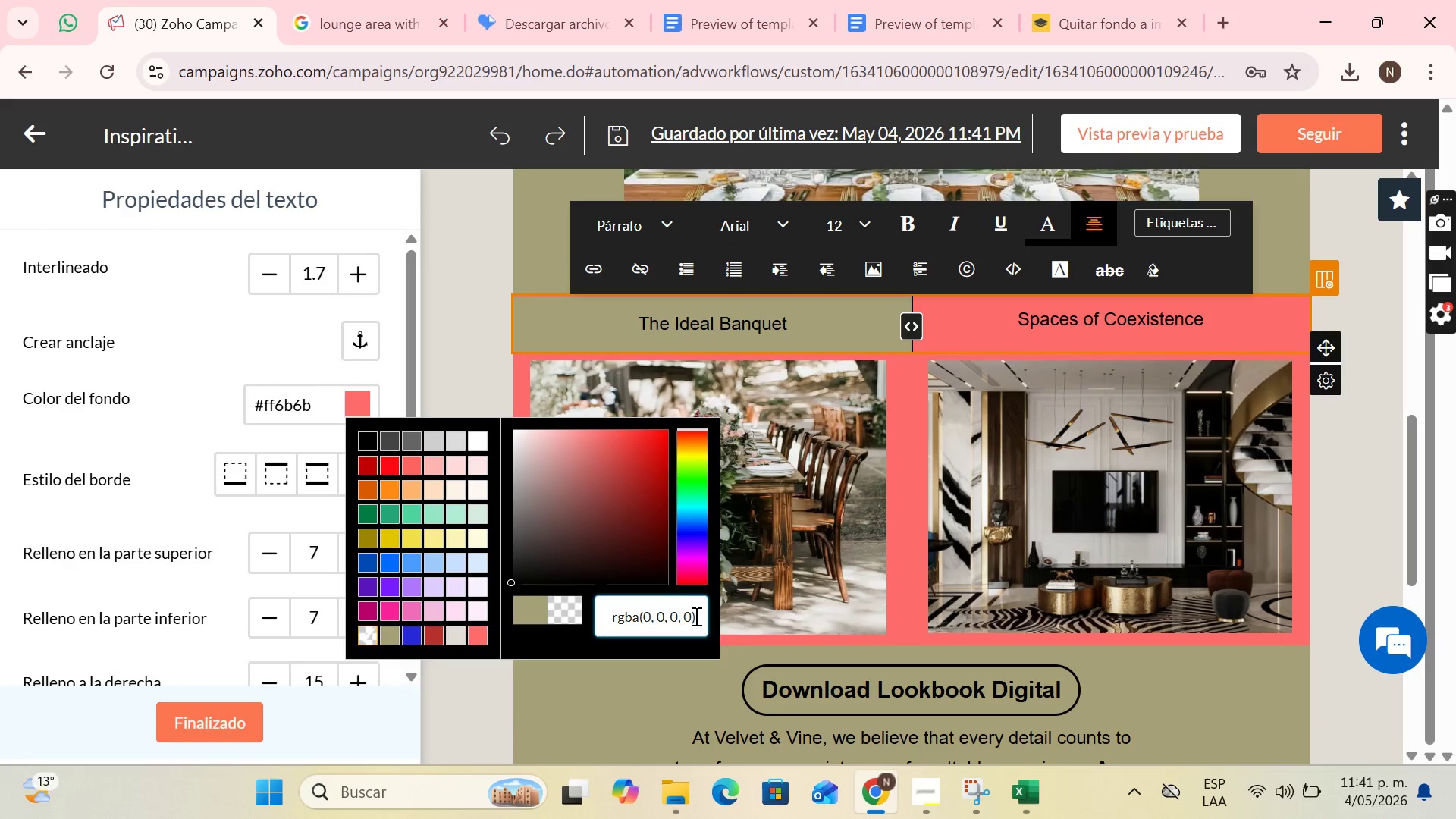 
left_click_drag(start_coordinate=[695, 616], to_coordinate=[610, 621])
 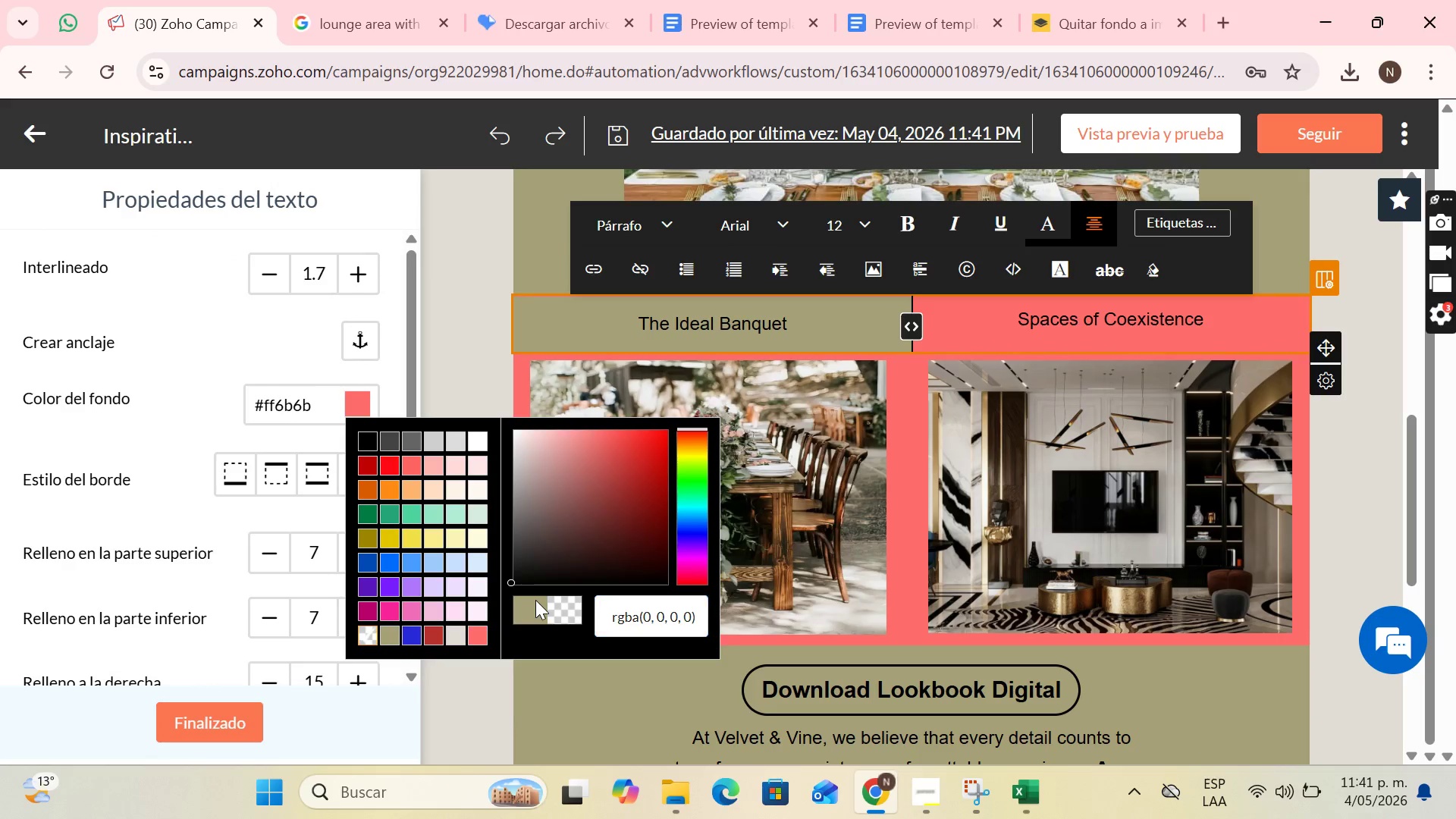 
left_click([535, 600])
 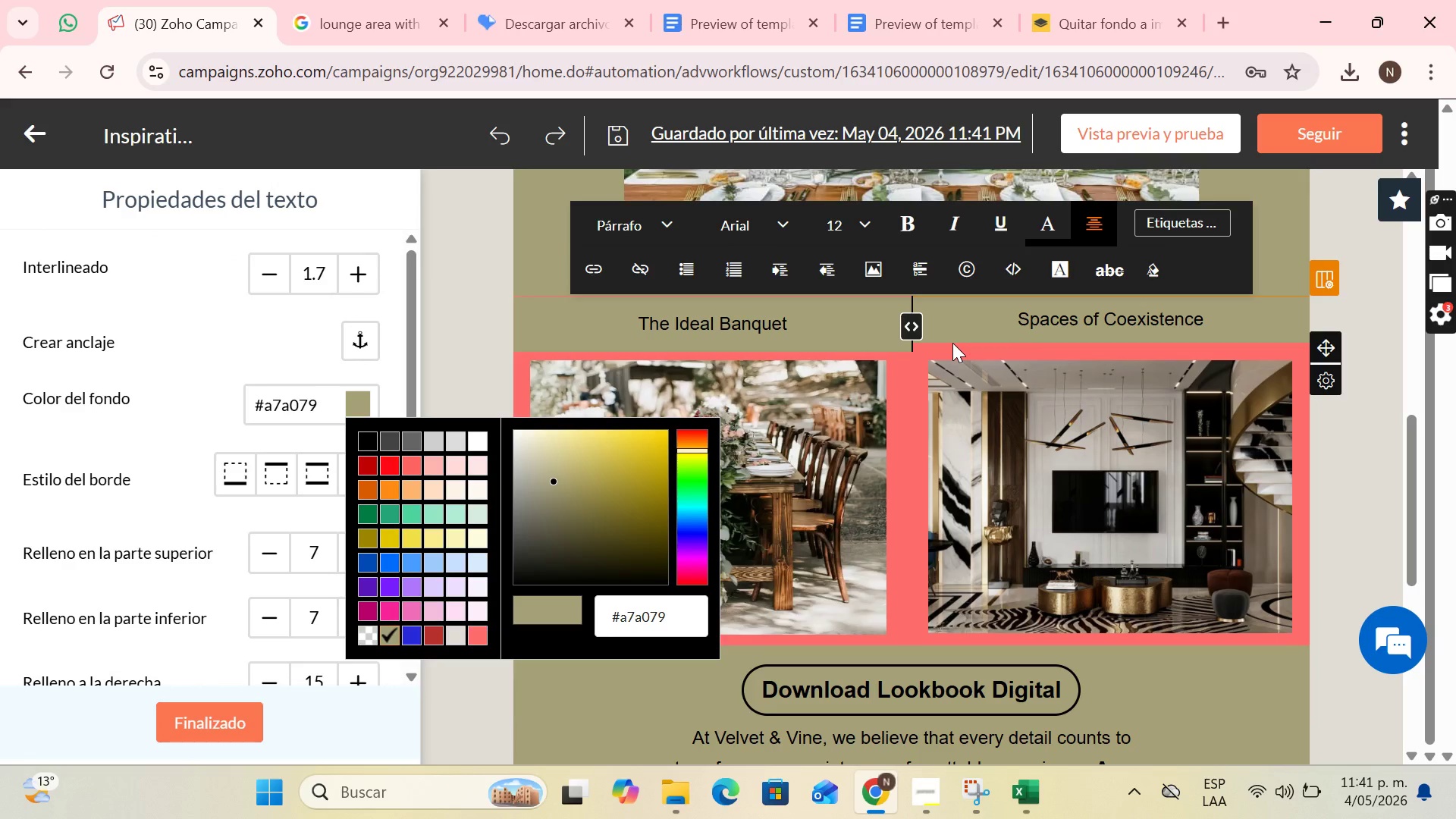 
left_click([952, 347])
 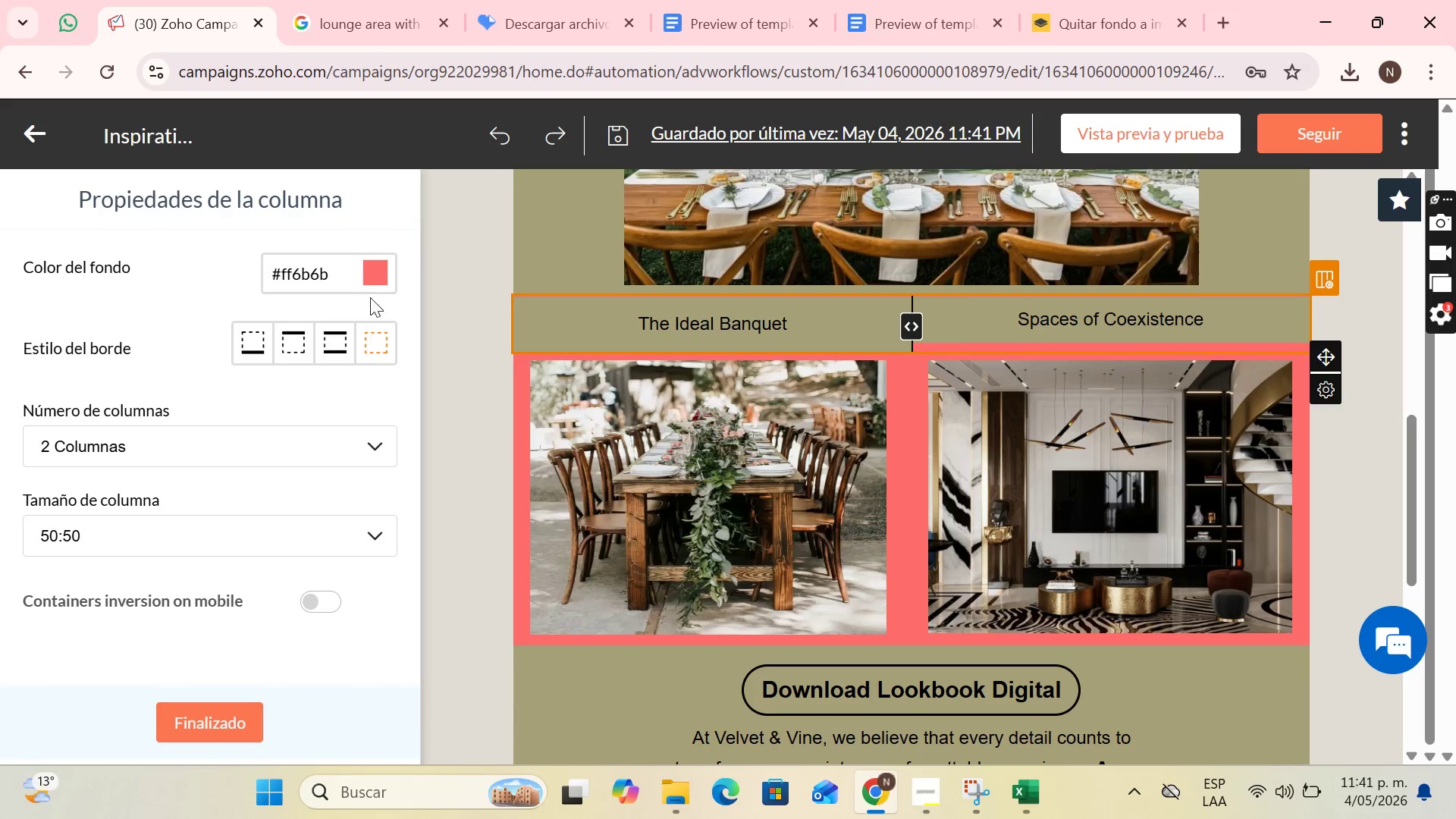 
left_click([374, 275])
 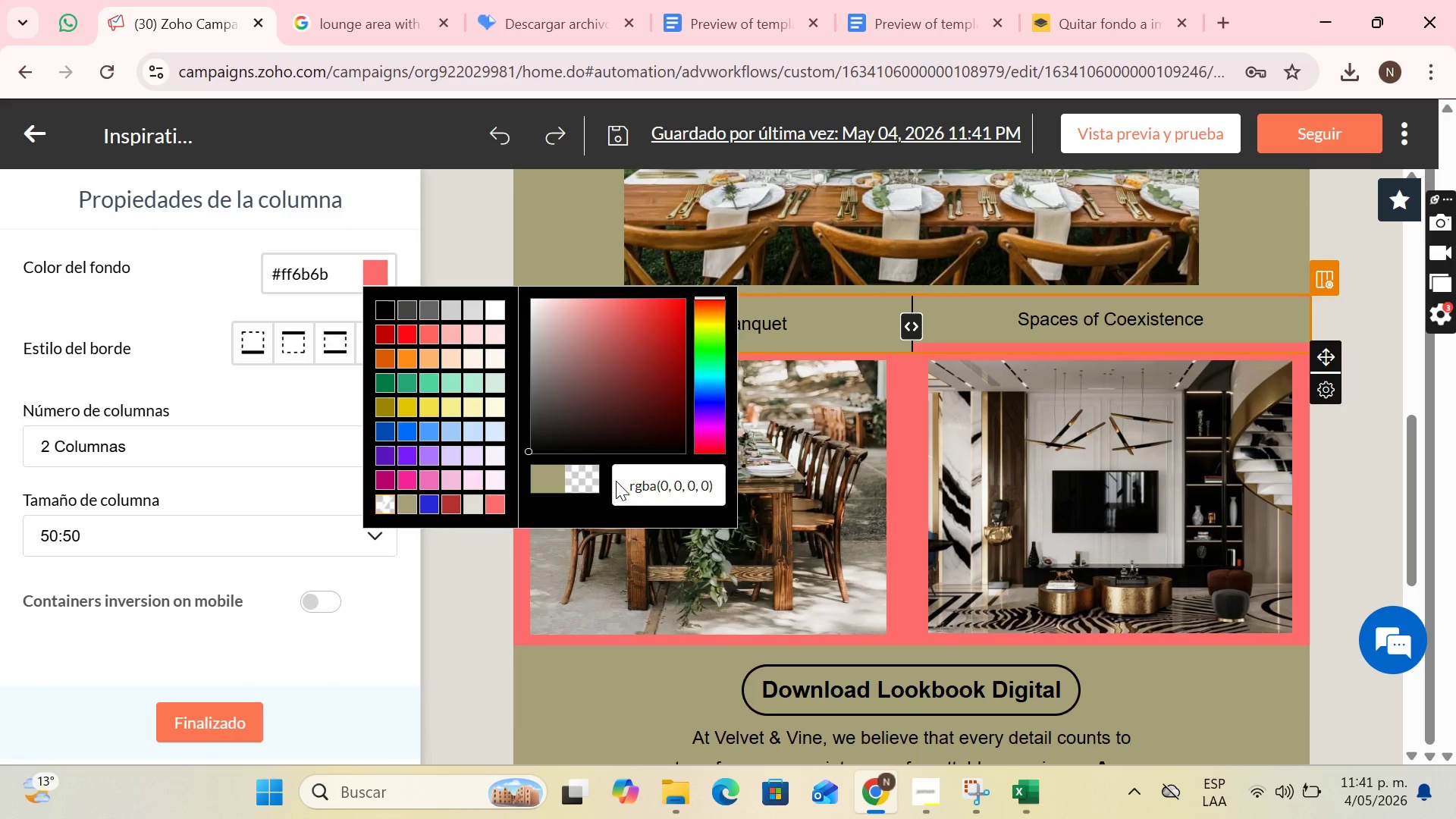 
left_click_drag(start_coordinate=[628, 481], to_coordinate=[727, 481])
 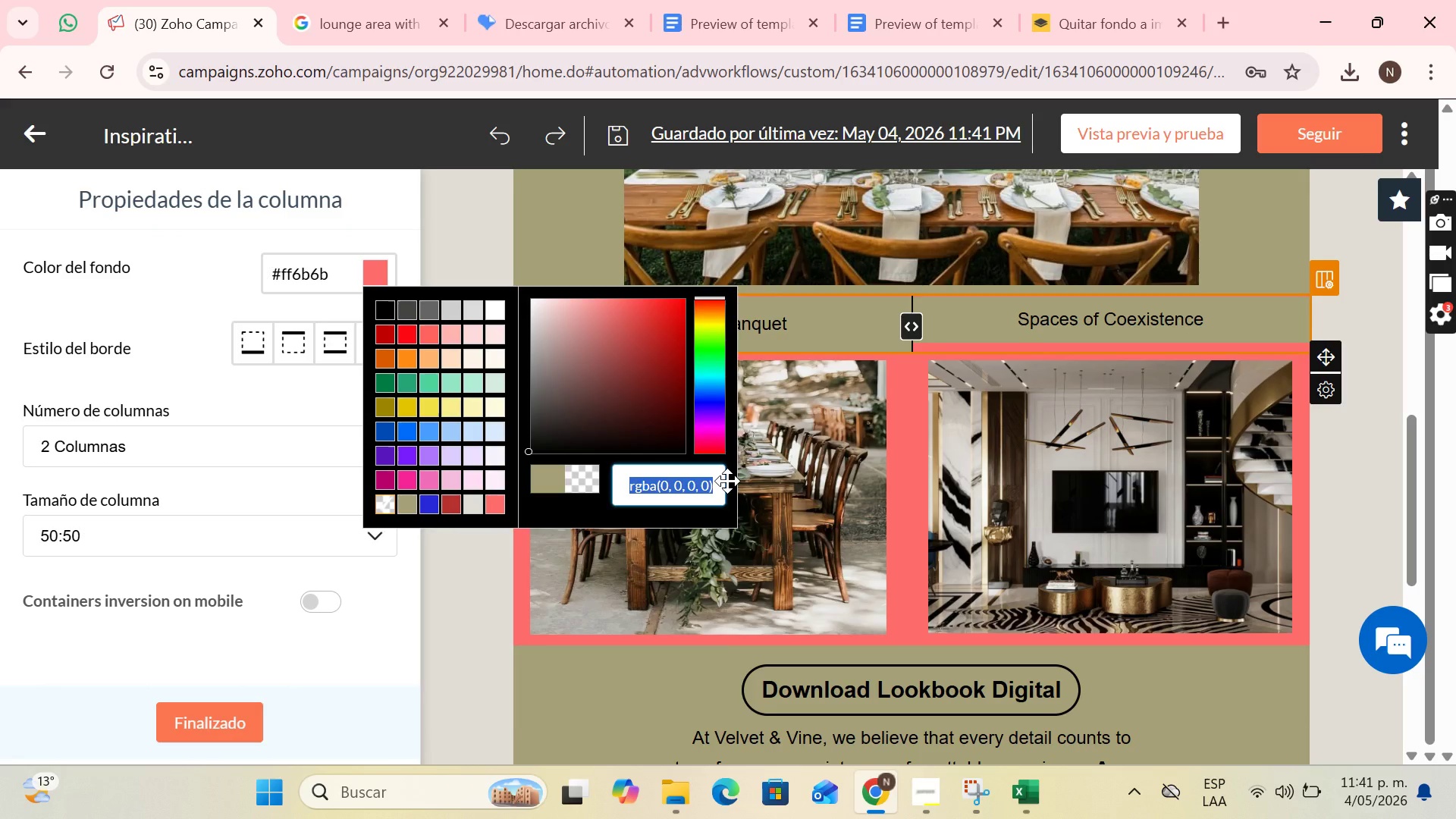 
key(Control+V)
 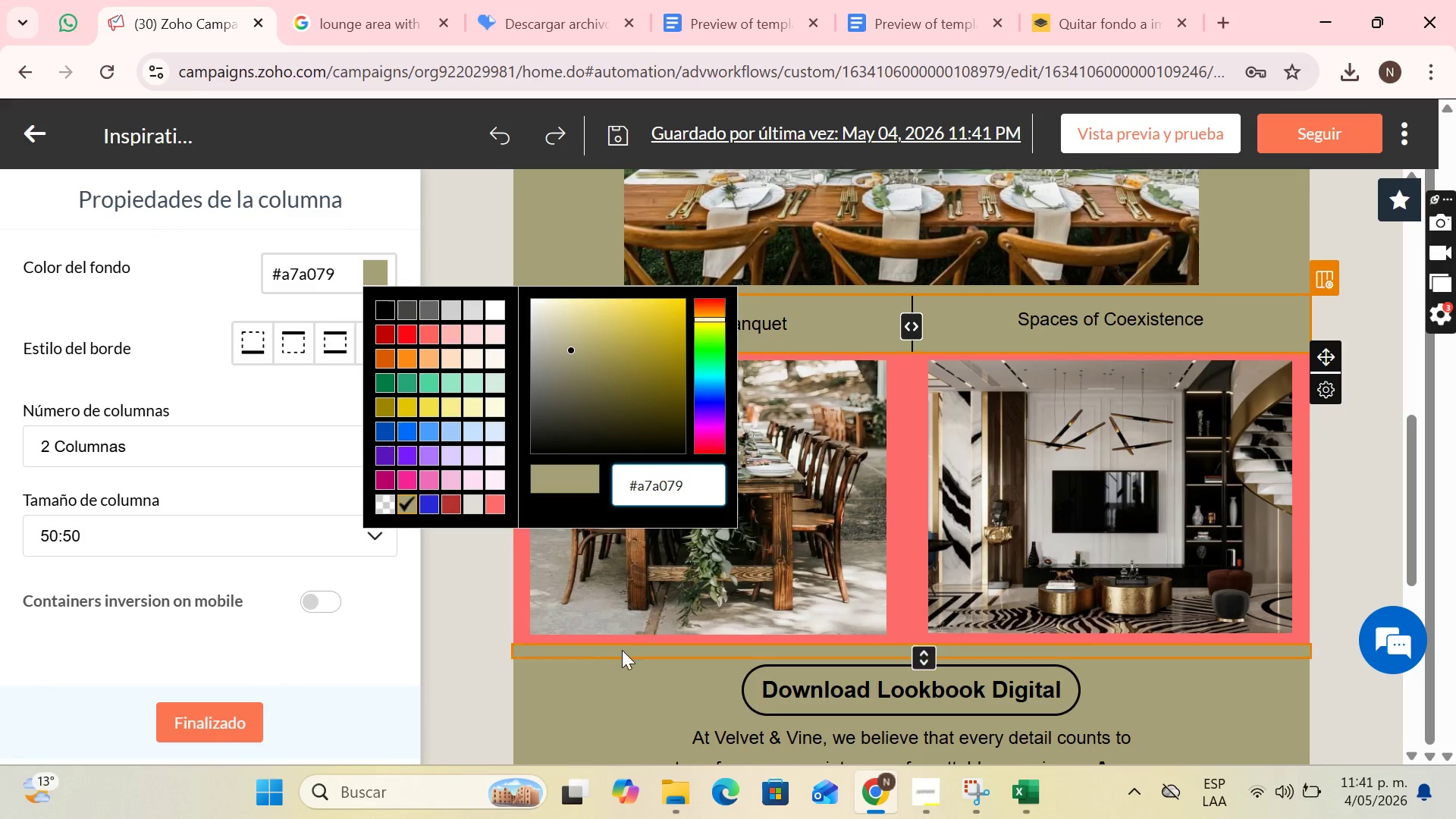 
left_click([620, 651])
 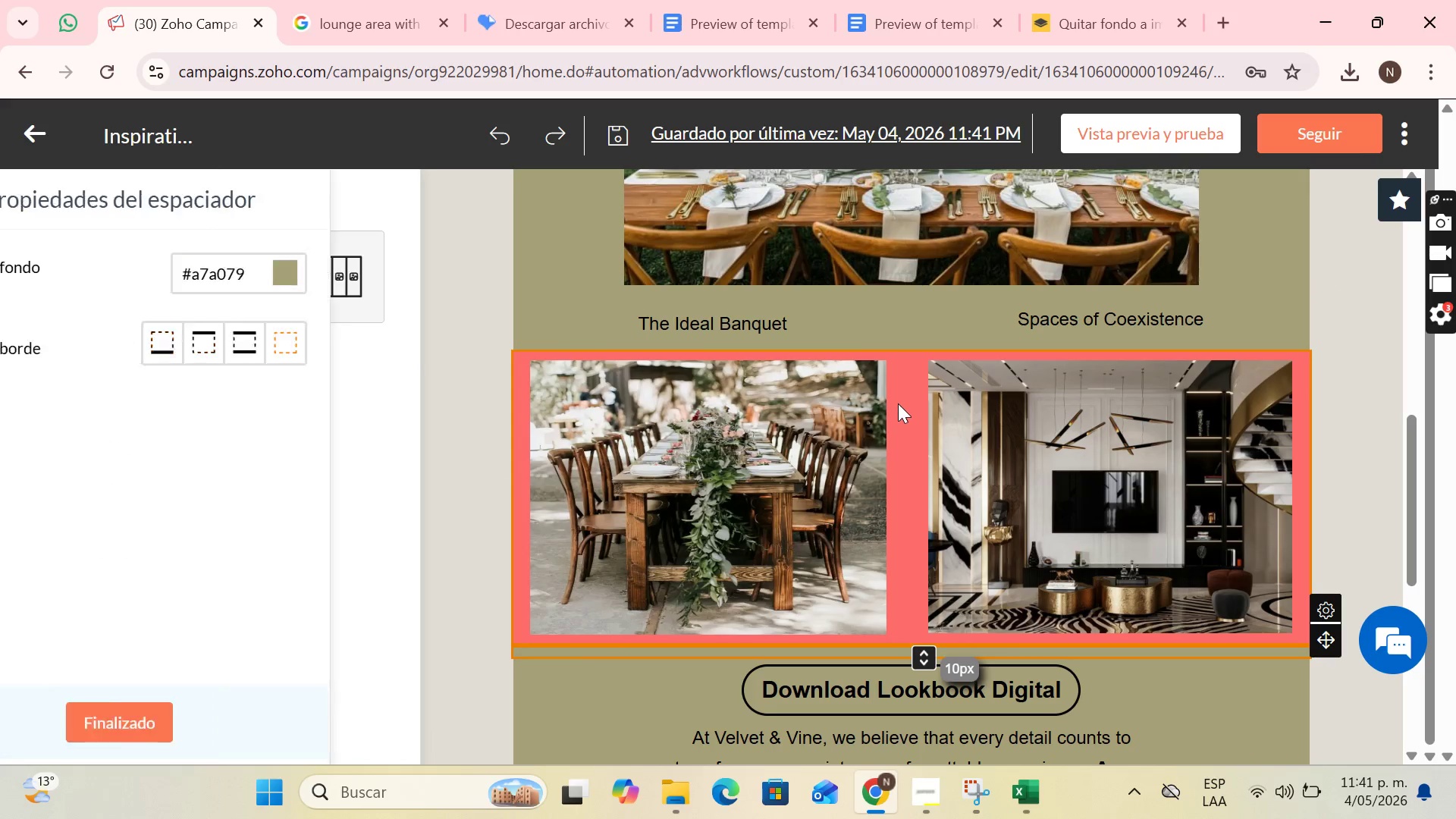 
left_click([898, 403])
 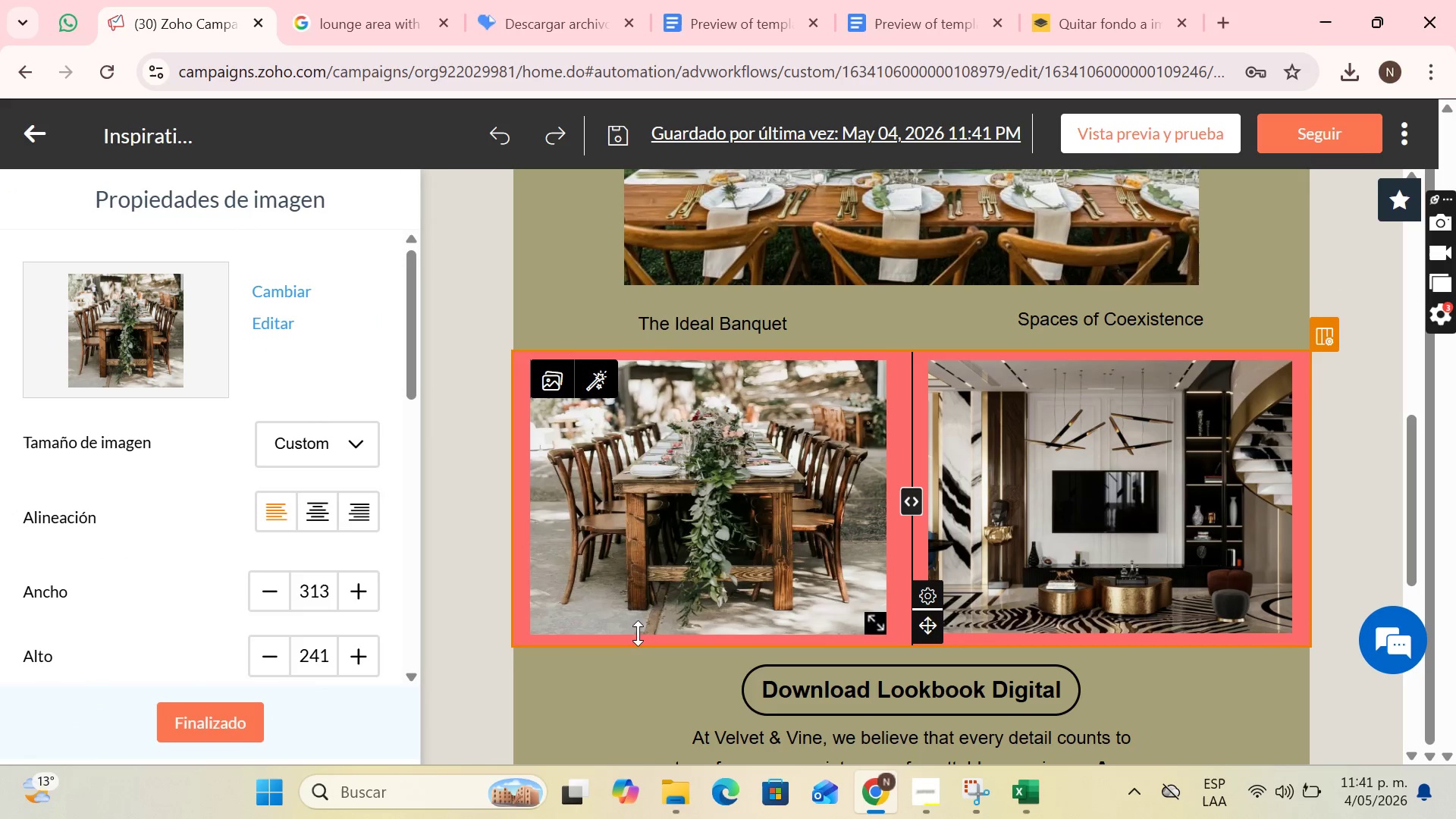 
left_click([627, 636])
 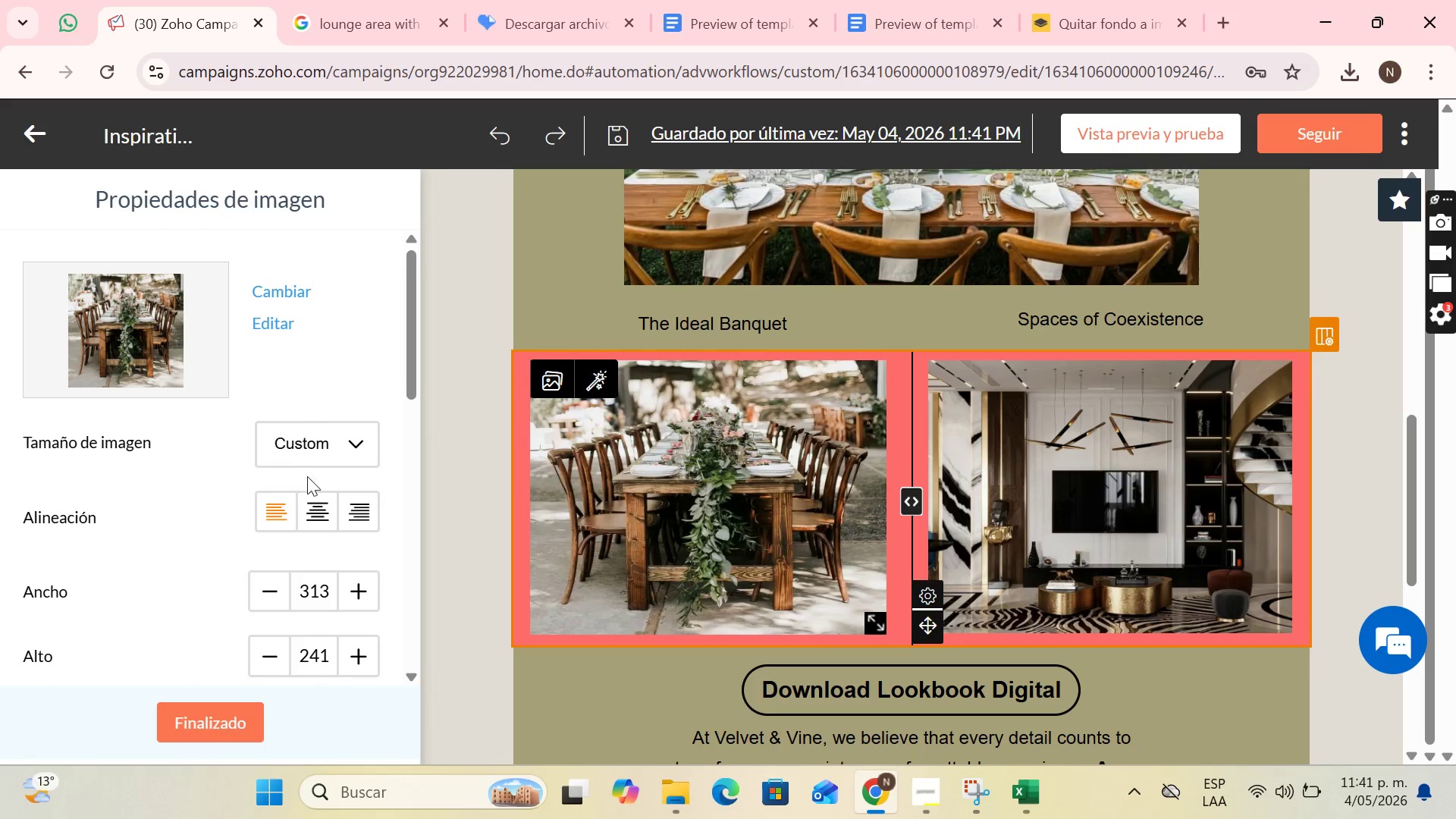 
scroll: coordinate [321, 517], scroll_direction: down, amount: 4.0
 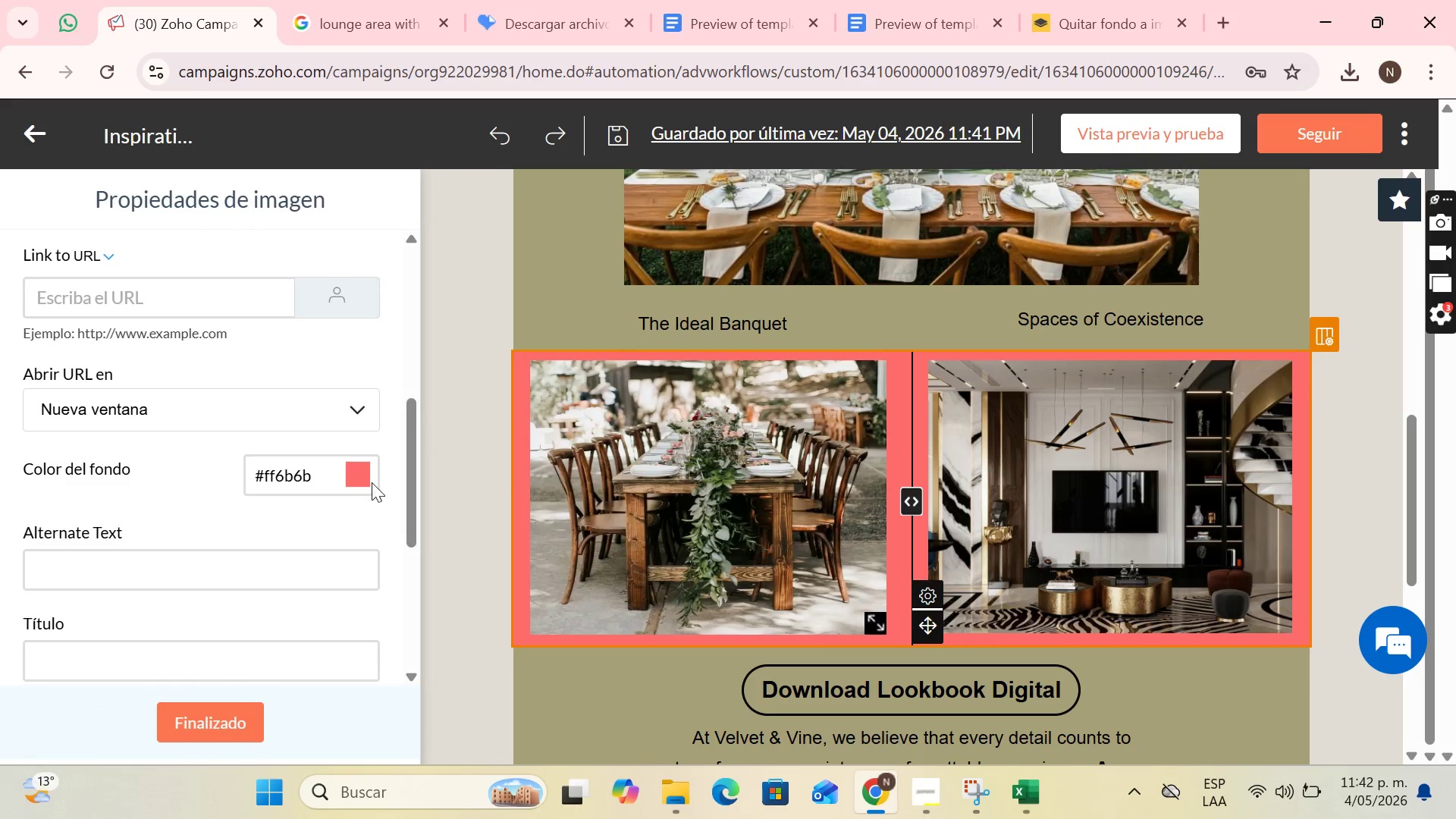 
left_click([372, 479])
 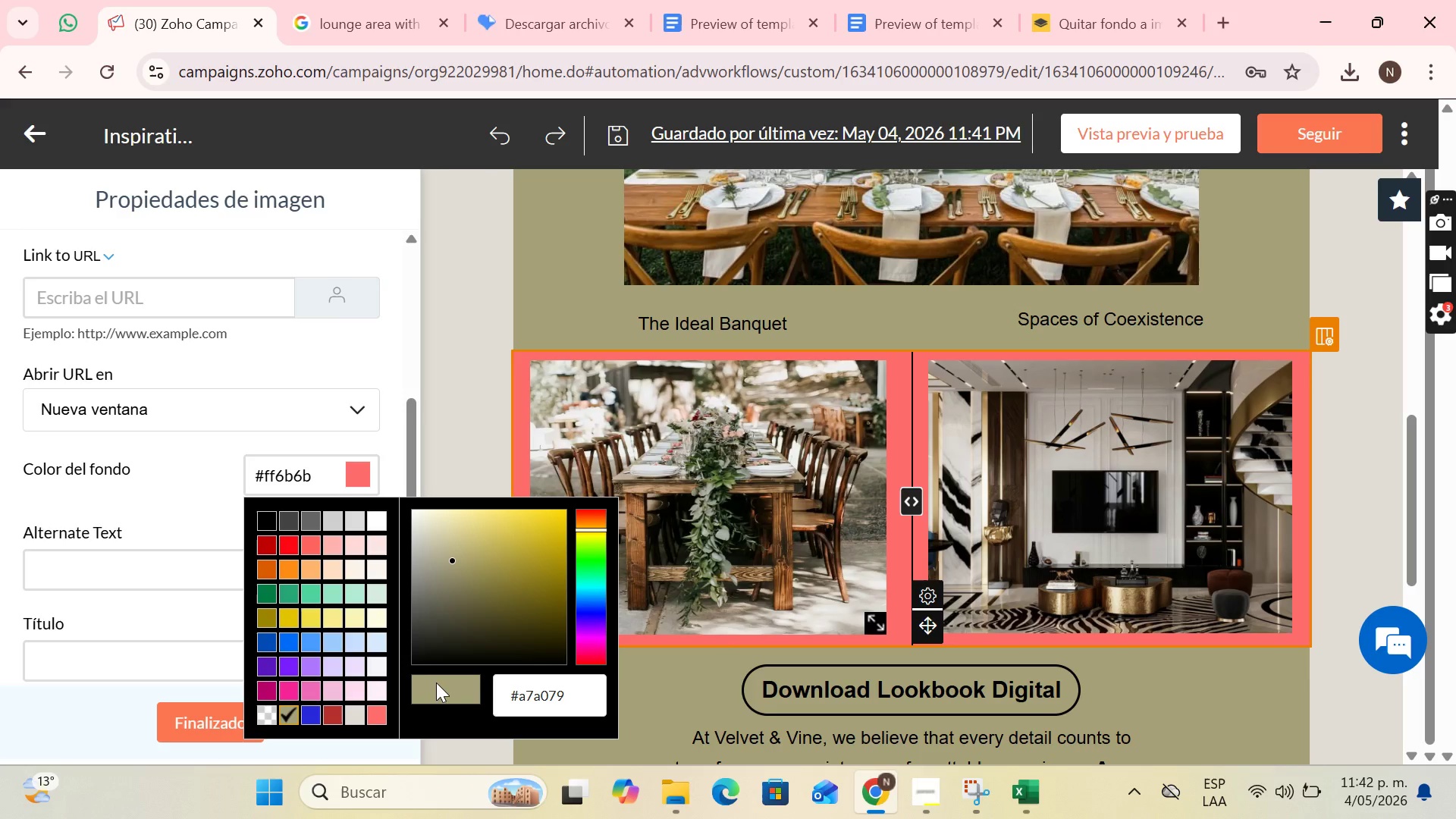 
left_click([428, 688])
 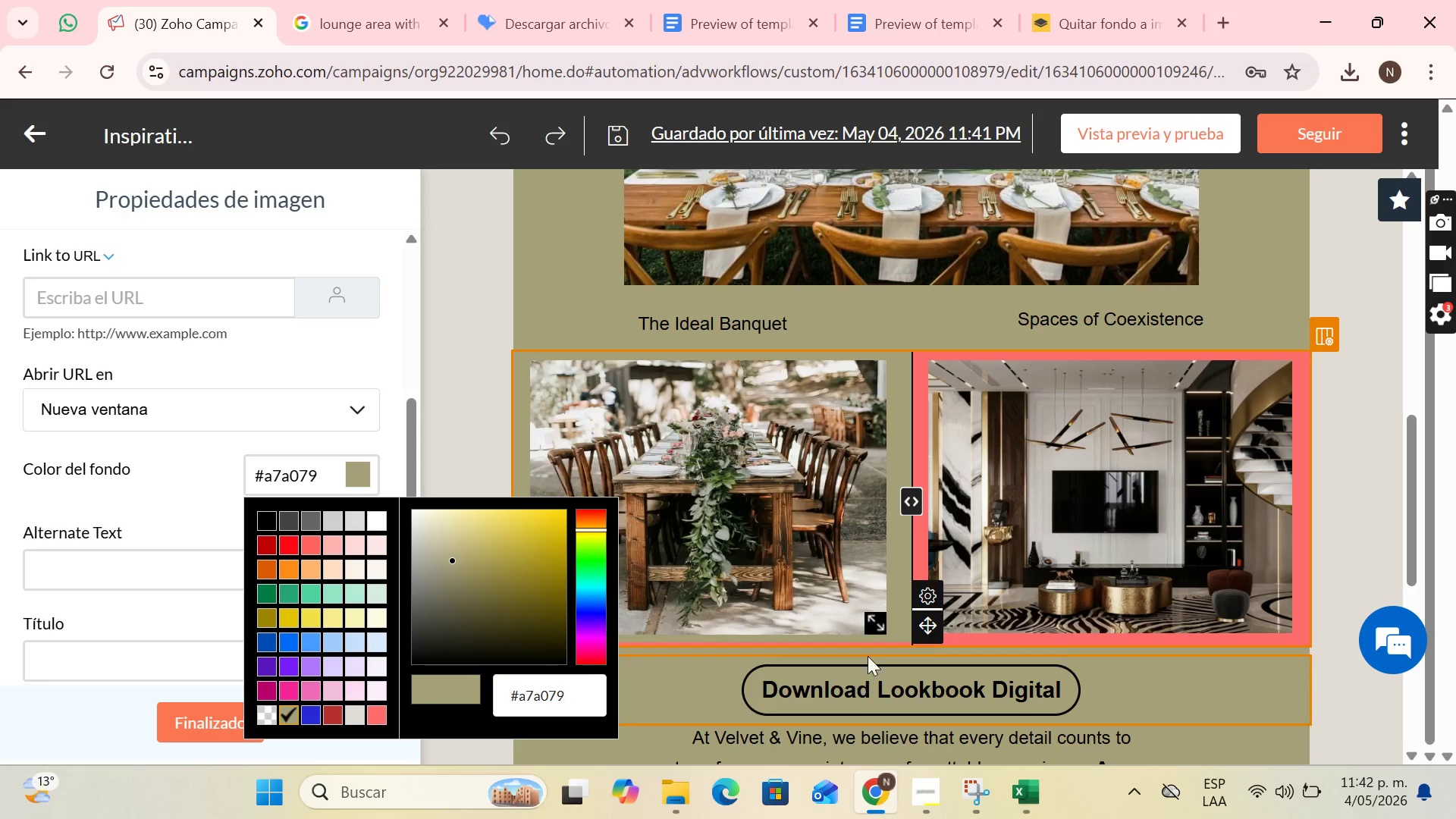 
left_click([999, 635])
 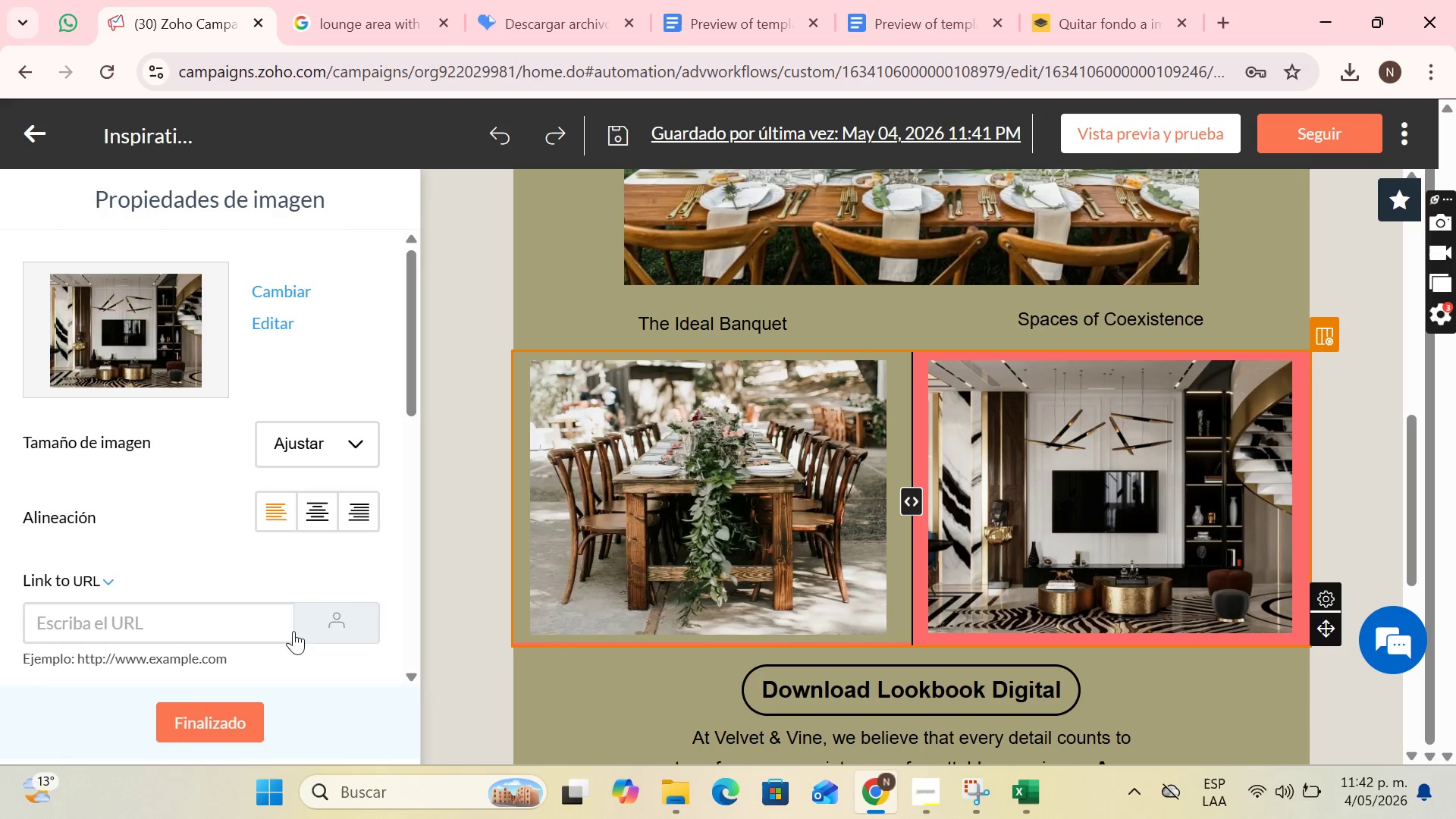 
scroll: coordinate [379, 607], scroll_direction: down, amount: 2.0
 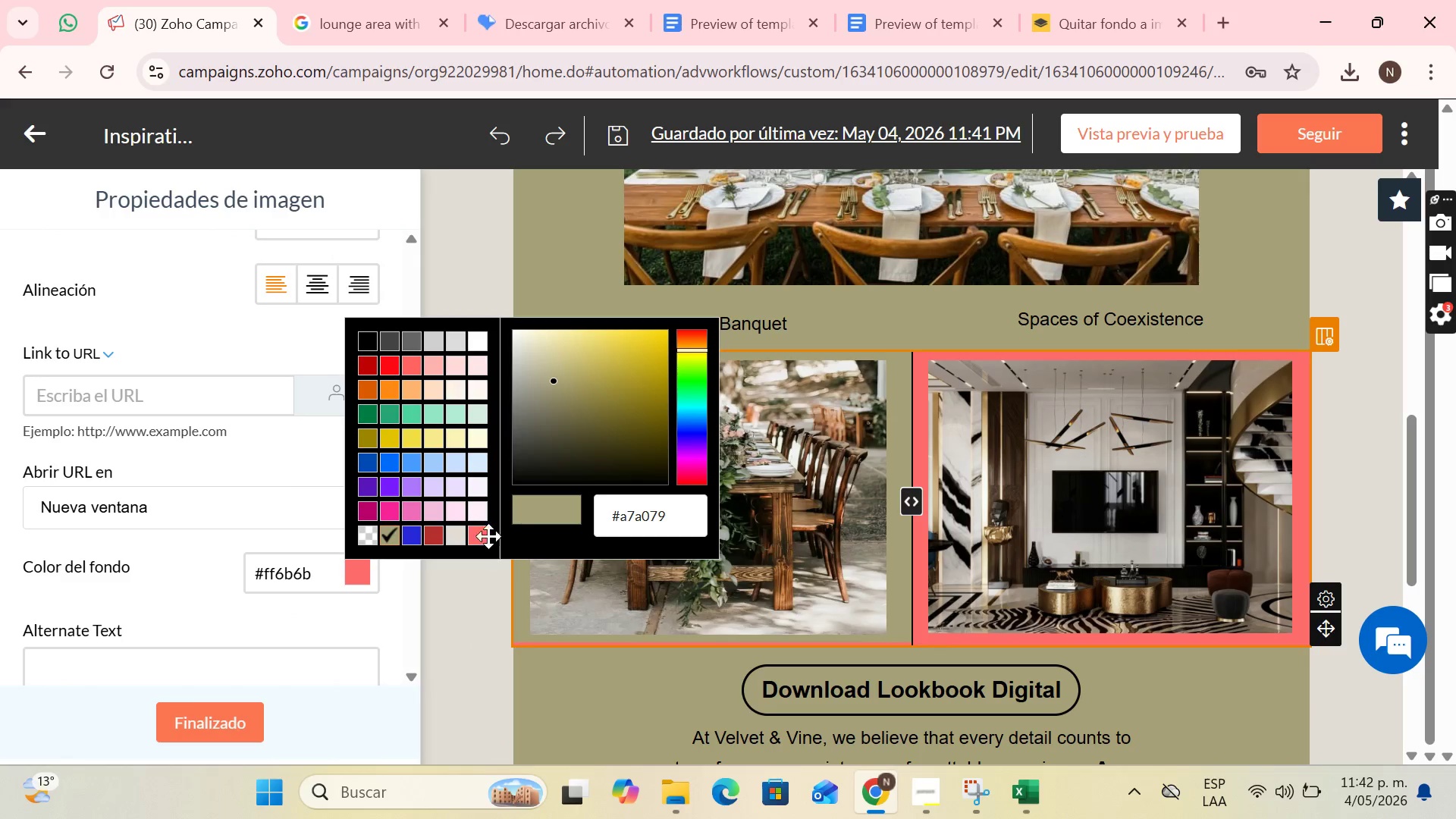 
left_click([528, 518])
 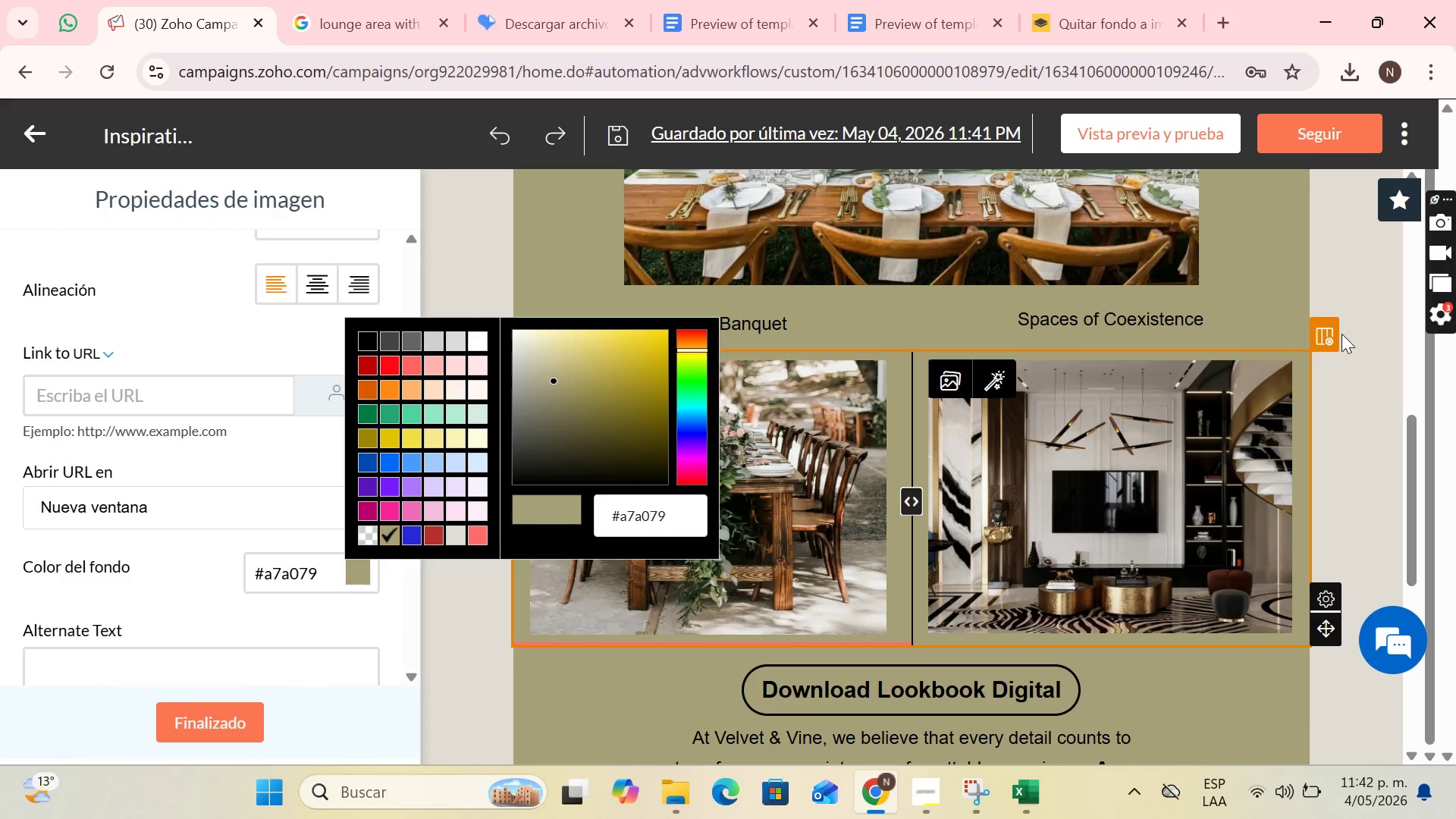 
left_click([1375, 320])
 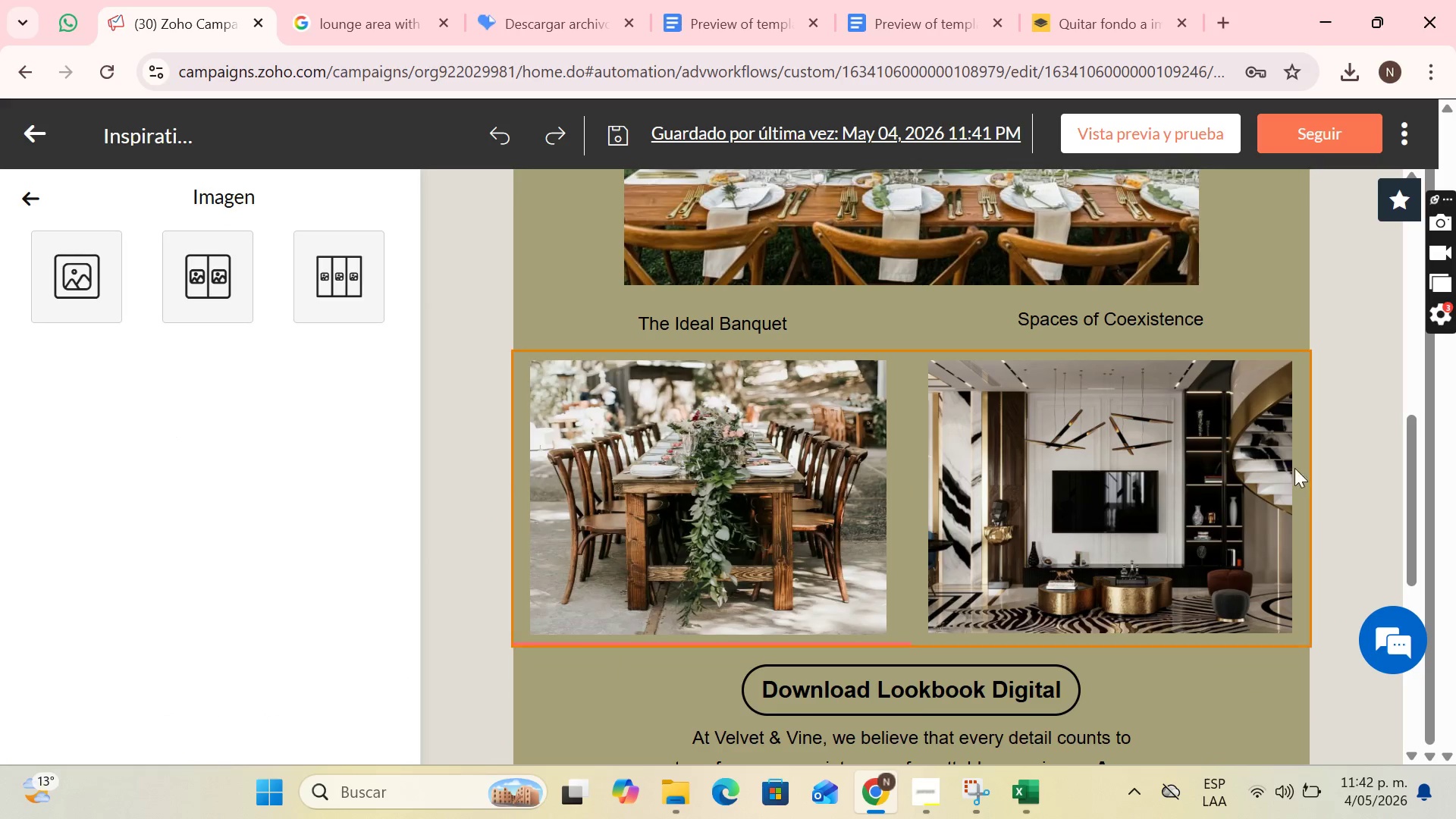 
scroll: coordinate [1003, 384], scroll_direction: up, amount: 1.0
 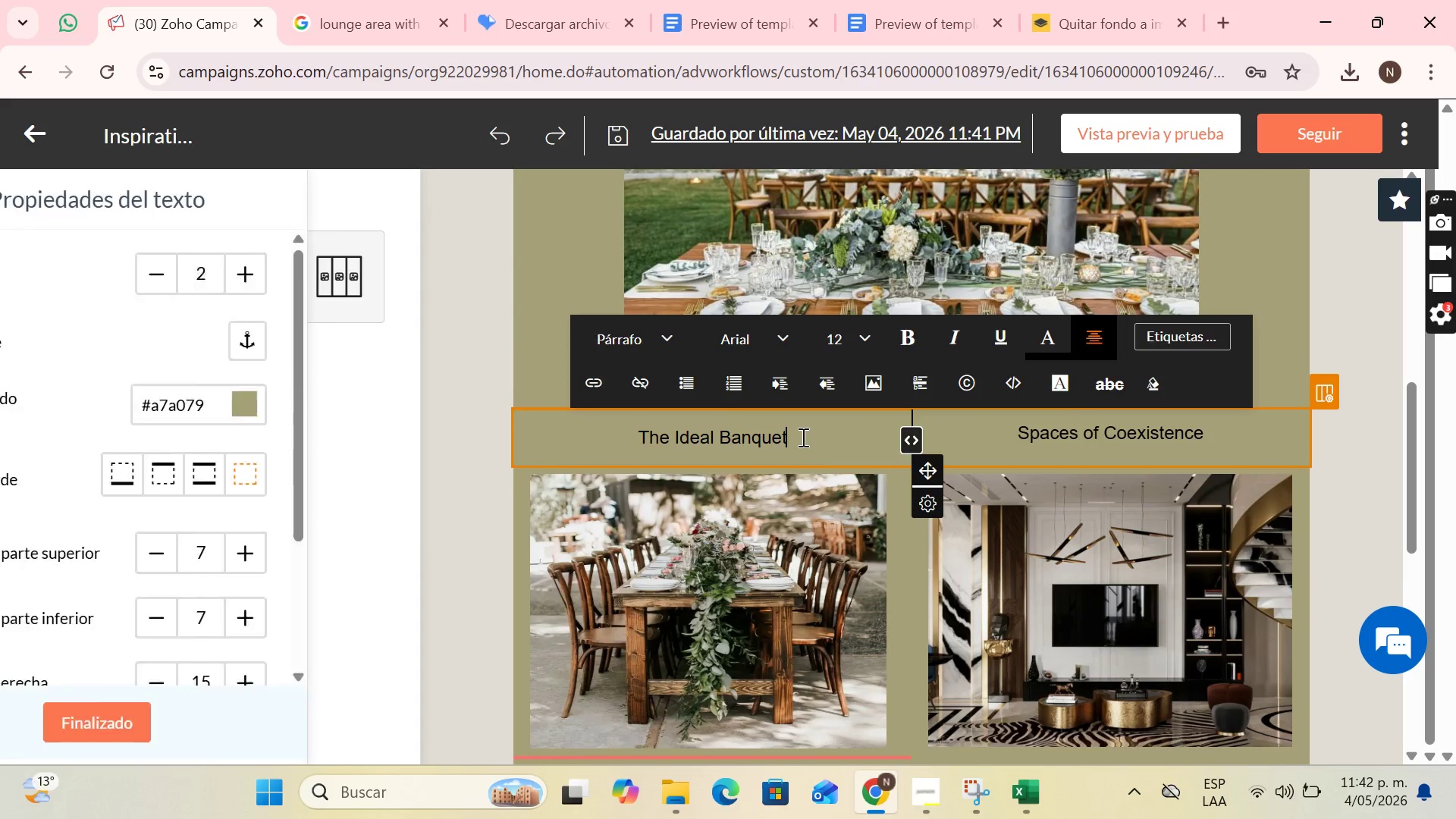 
left_click_drag(start_coordinate=[803, 430], to_coordinate=[634, 436])
 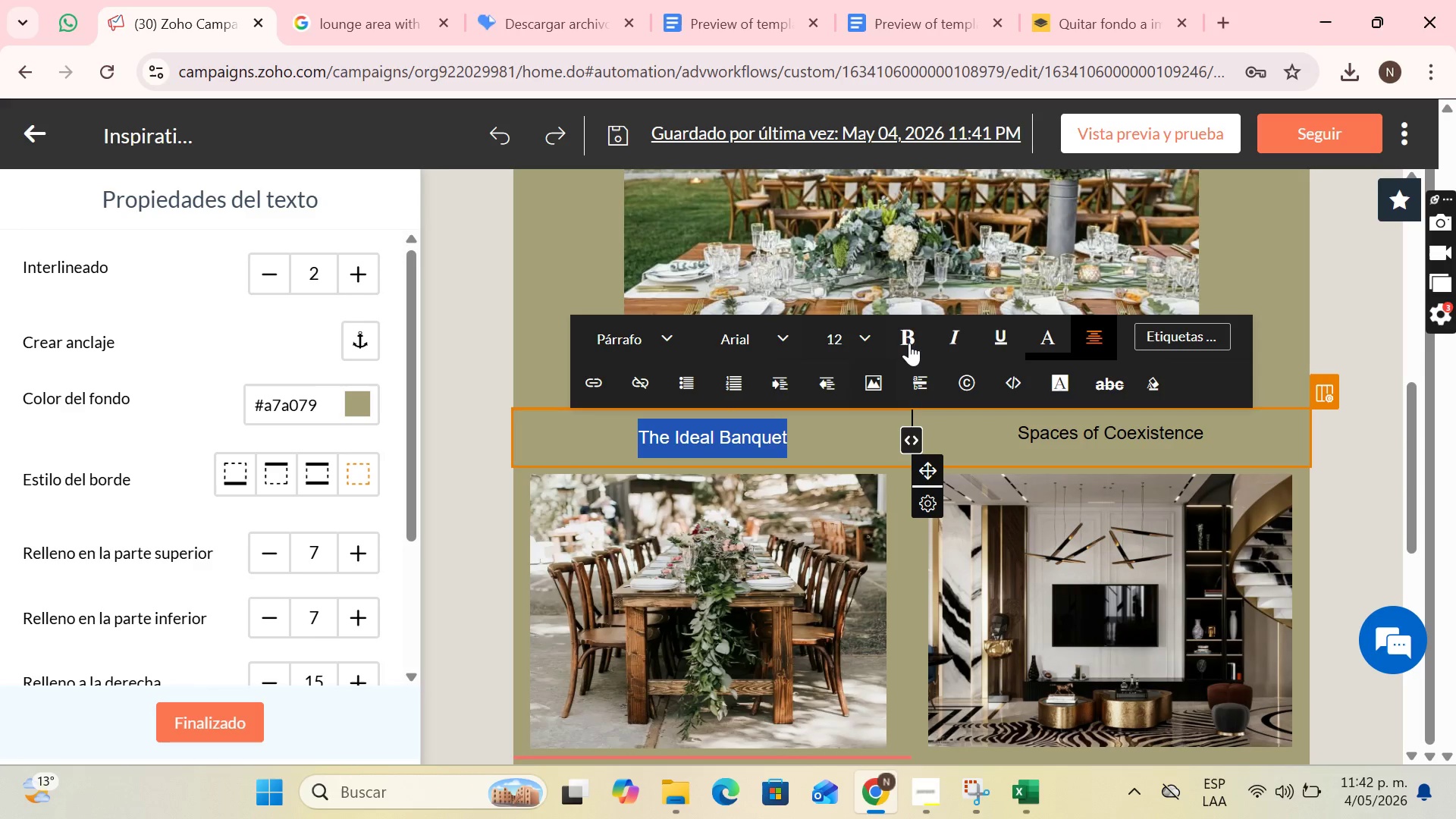 
left_click([915, 339])
 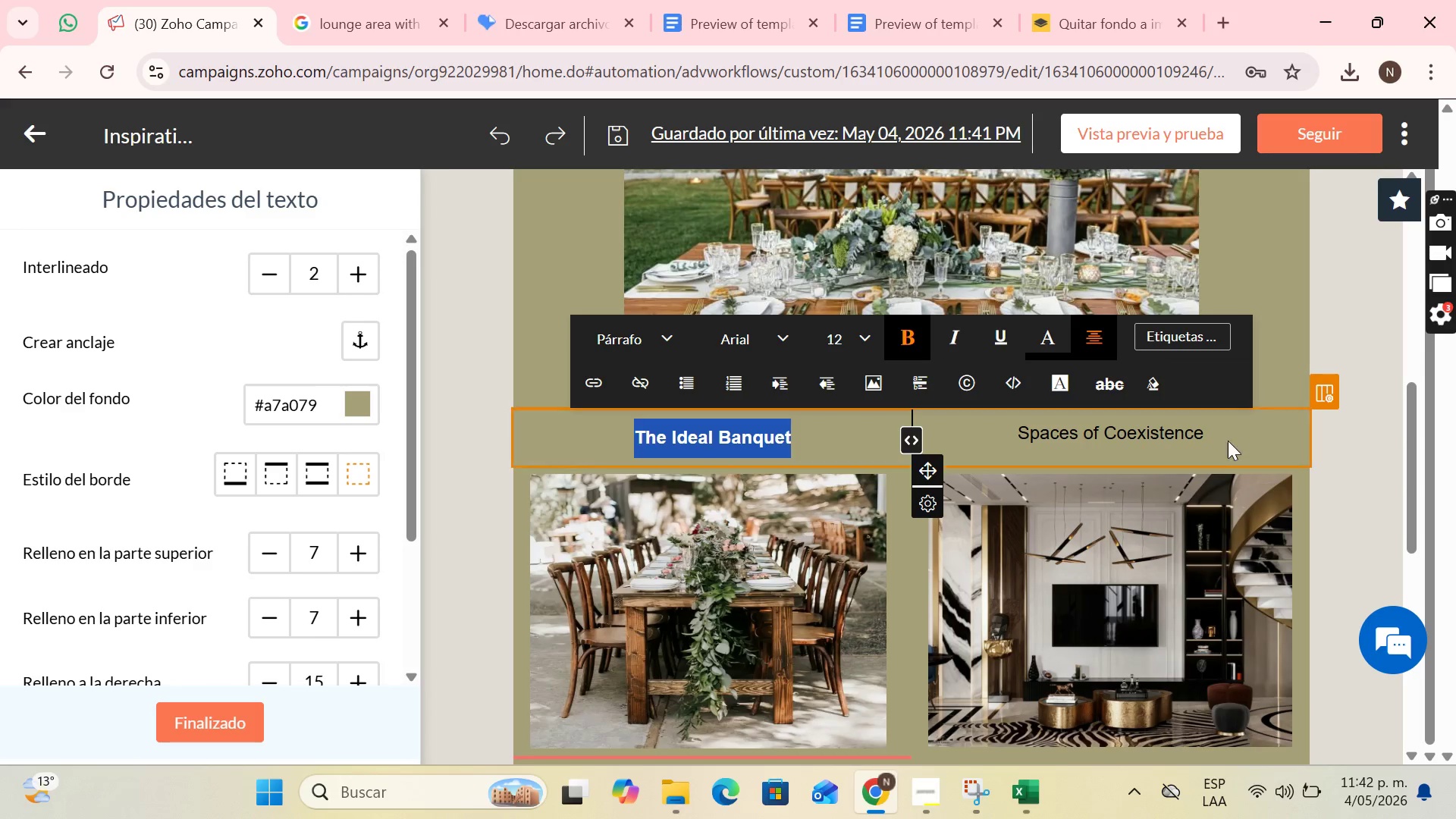 
left_click([1228, 439])
 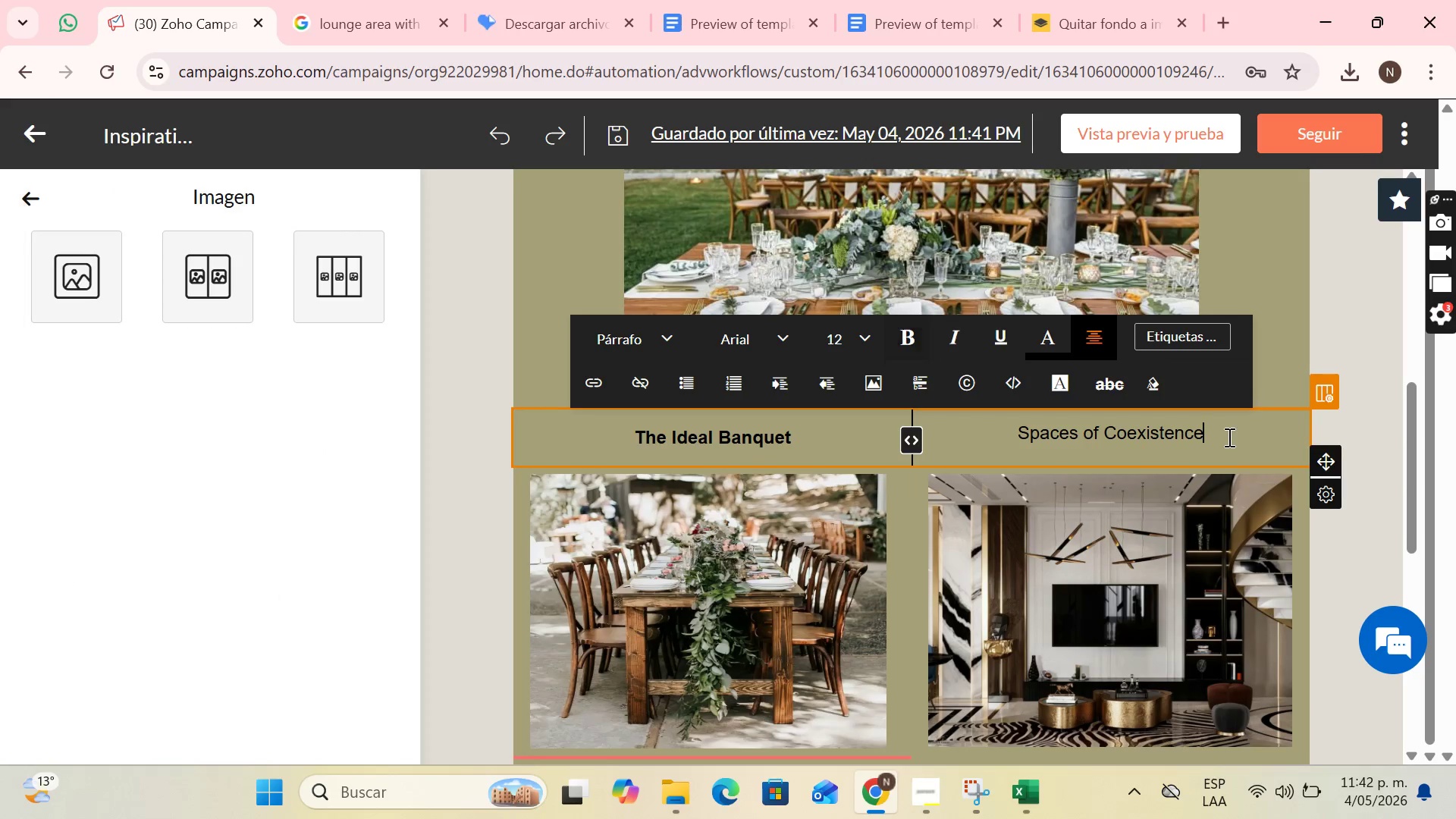 
left_click_drag(start_coordinate=[1228, 437], to_coordinate=[1003, 457])
 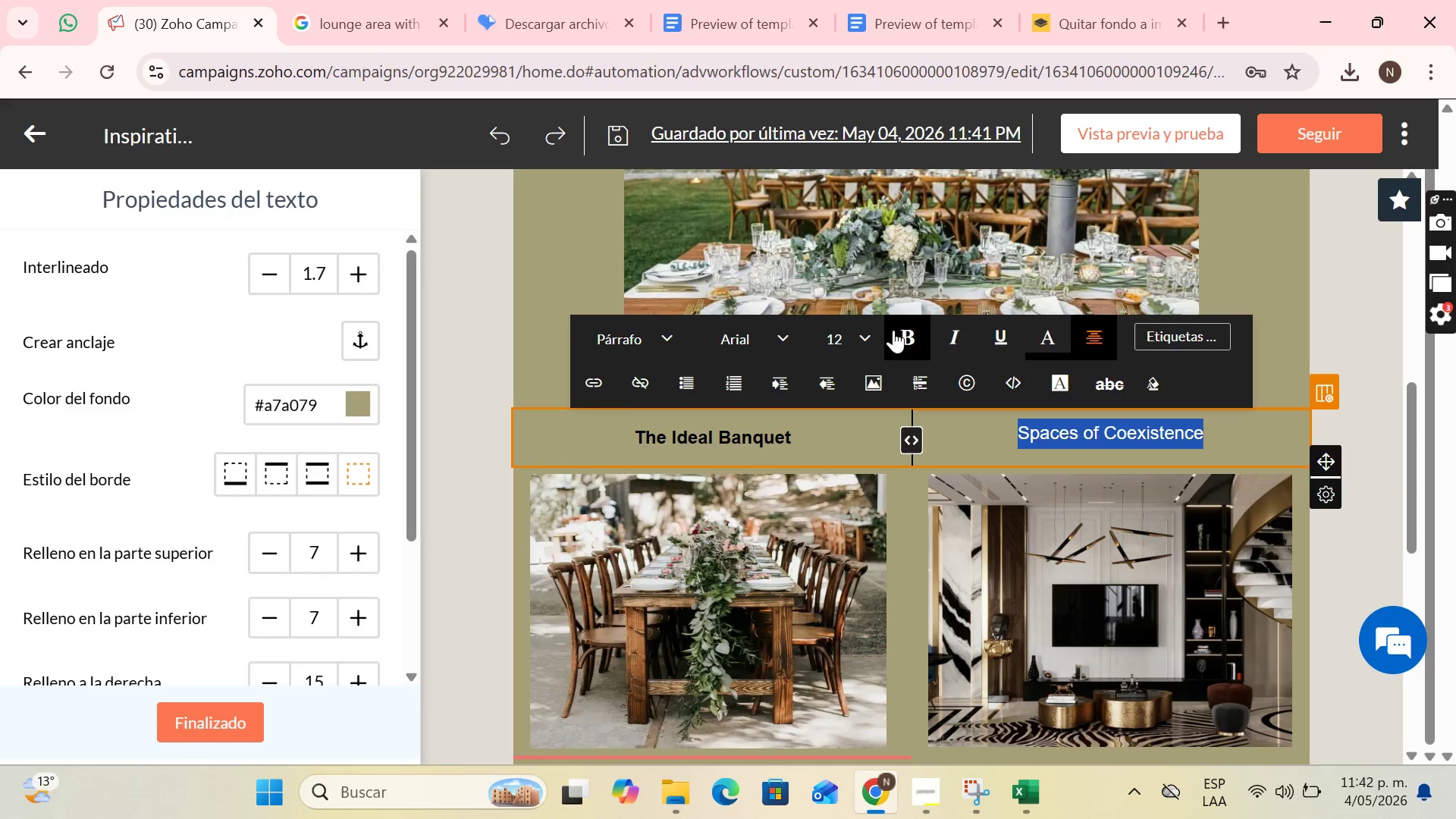 
left_click([923, 331])
 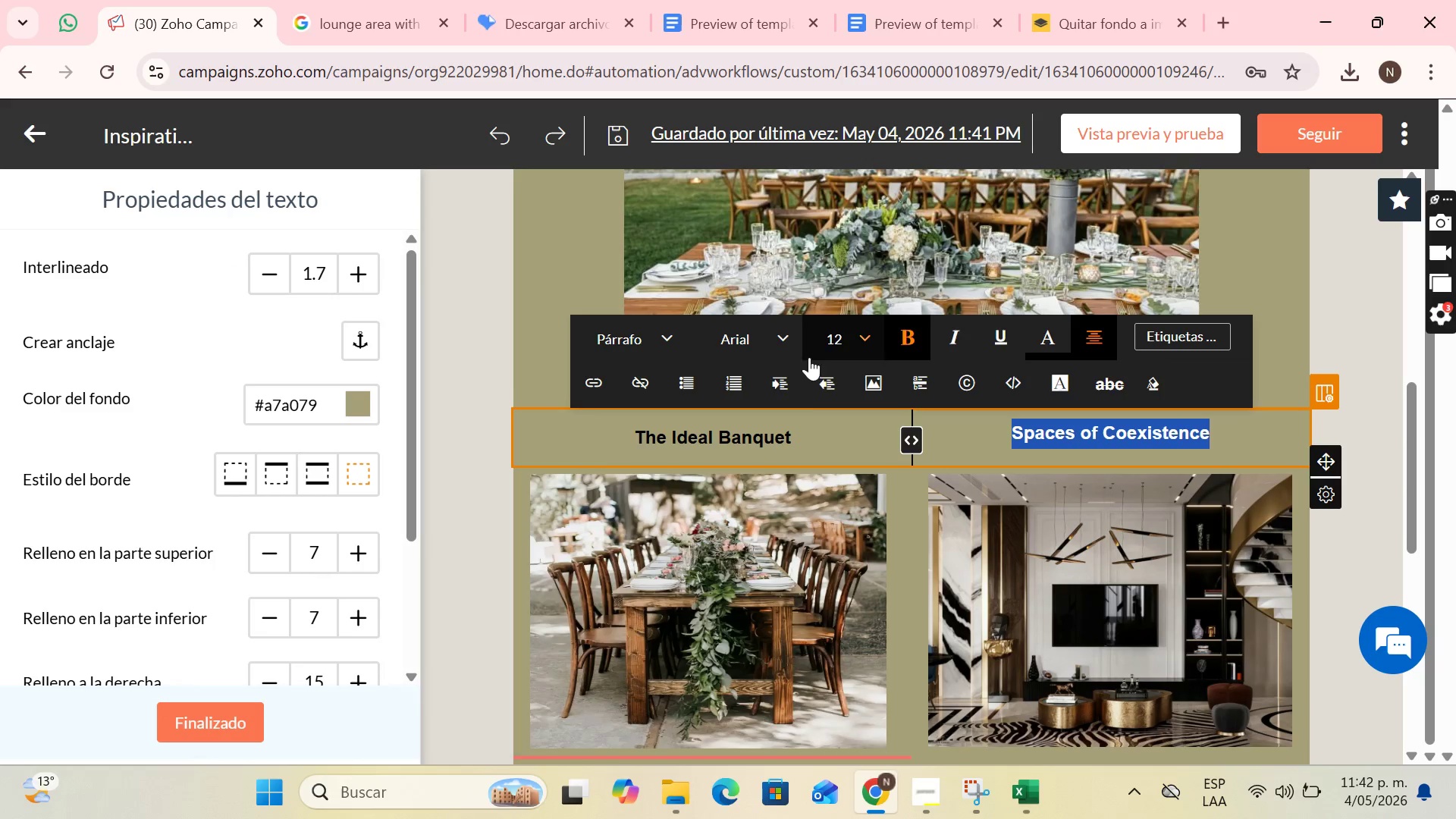 
left_click([804, 413])
 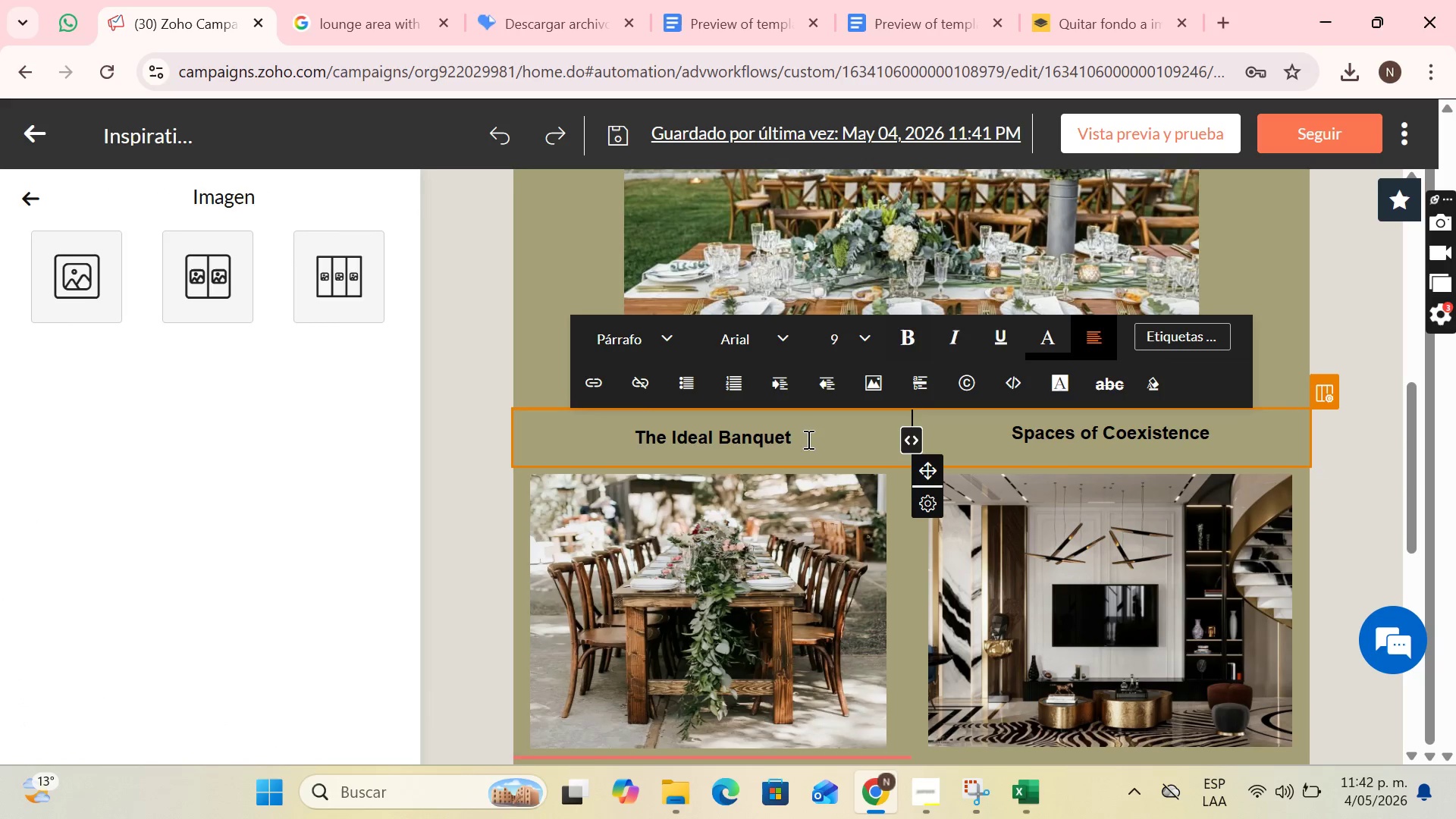 
left_click_drag(start_coordinate=[807, 439], to_coordinate=[620, 439])
 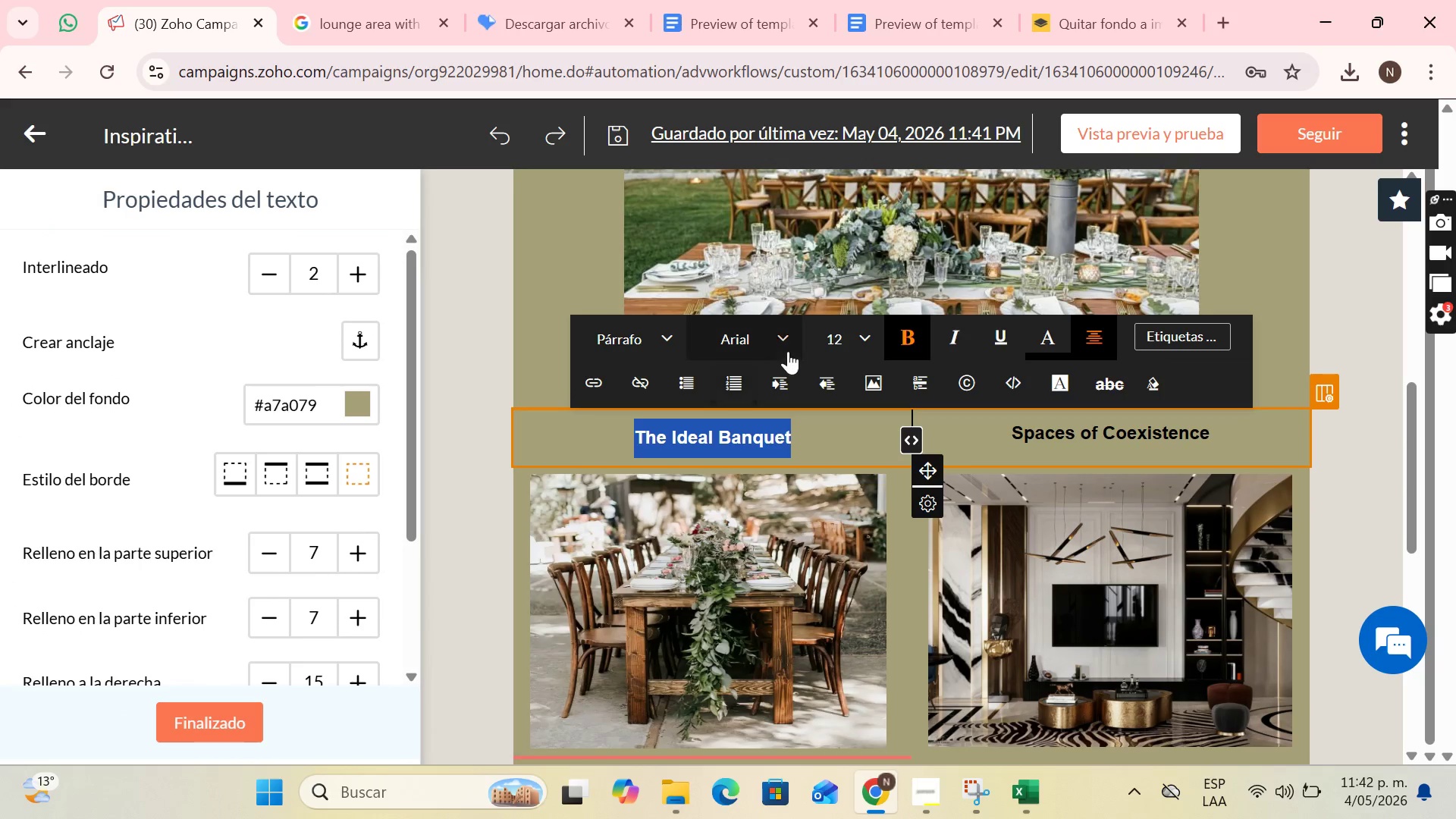 
left_click([870, 344])
 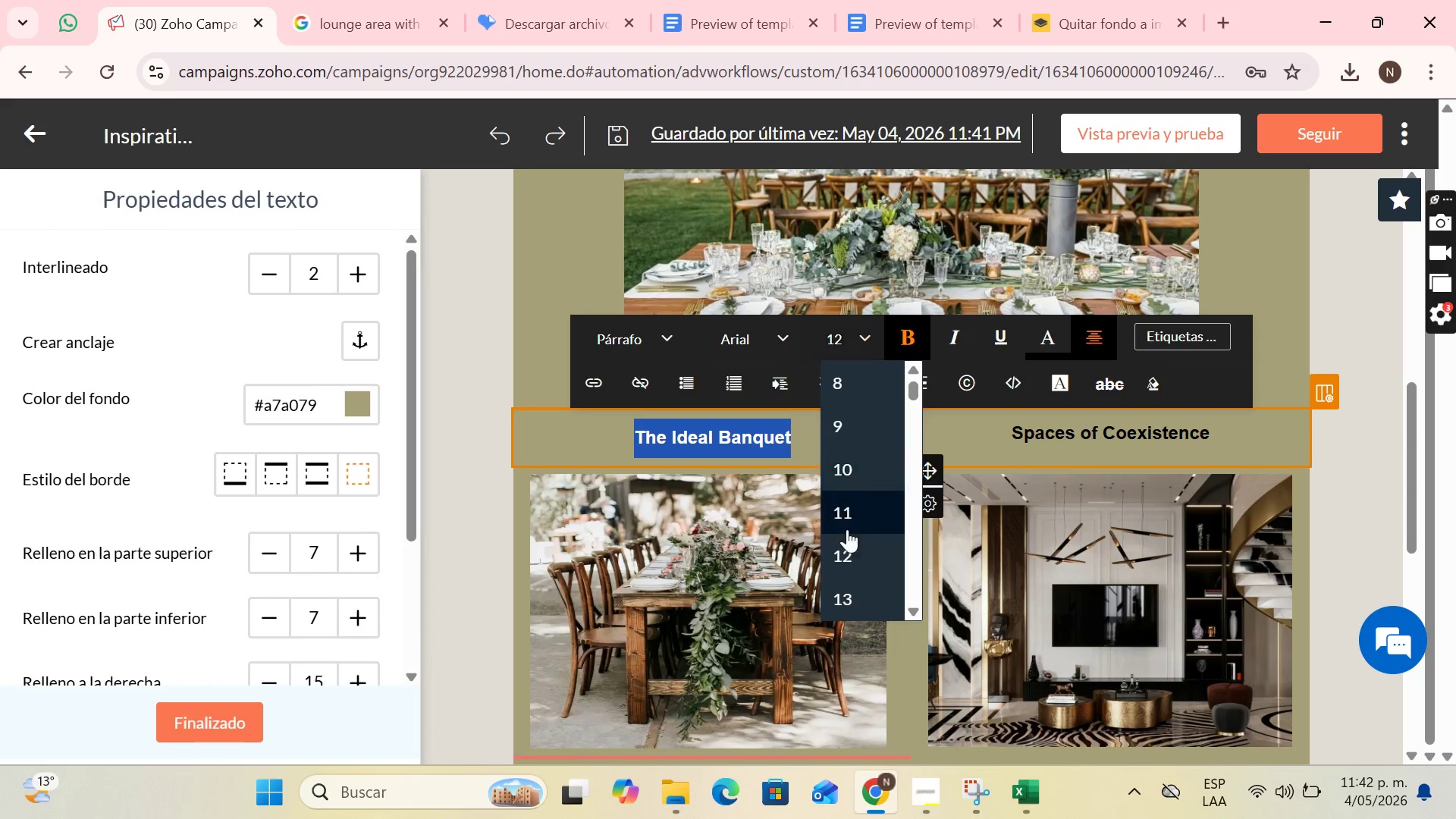 
scroll: coordinate [844, 557], scroll_direction: down, amount: 1.0
 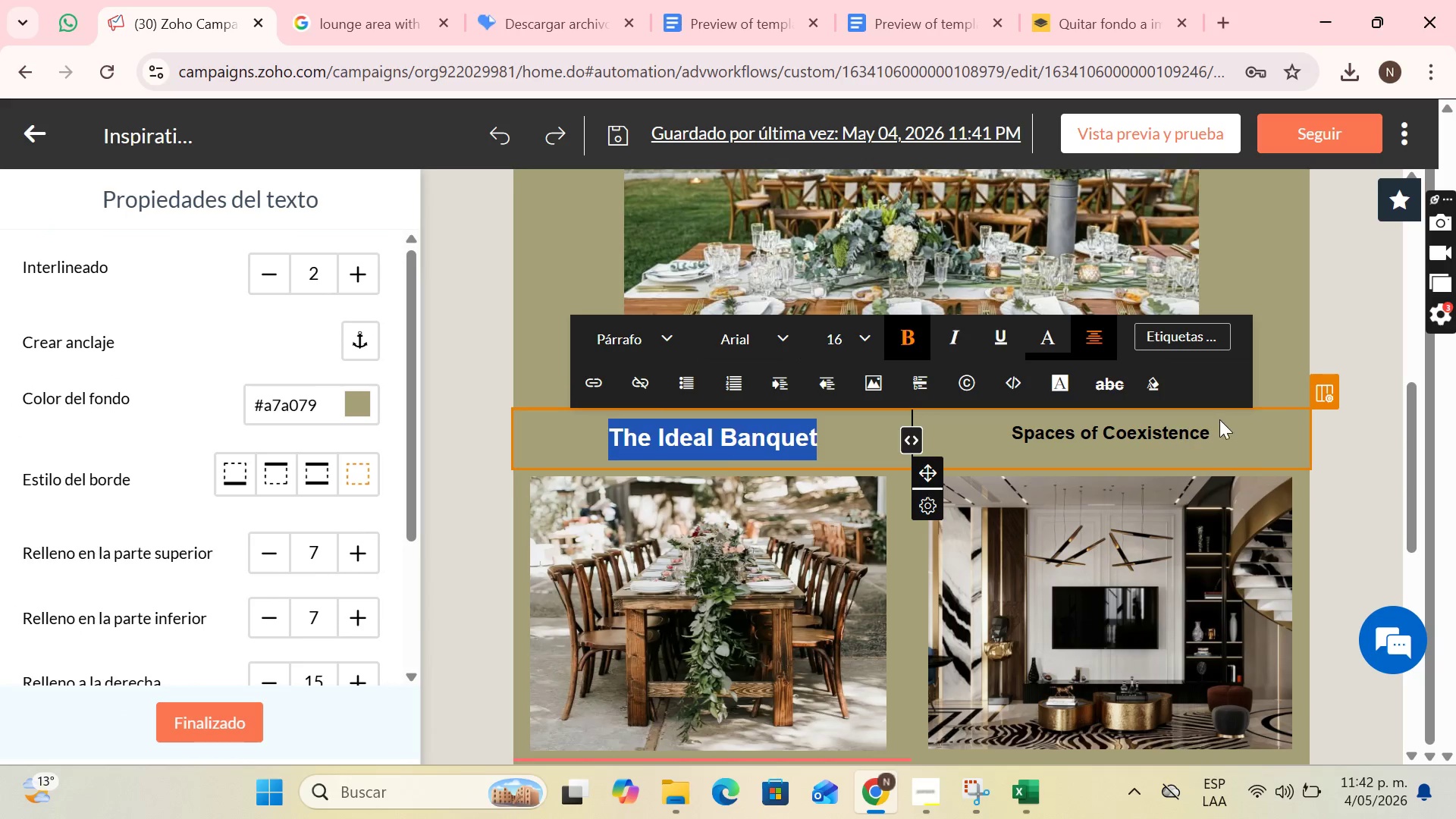 
left_click_drag(start_coordinate=[1227, 423], to_coordinate=[965, 432])
 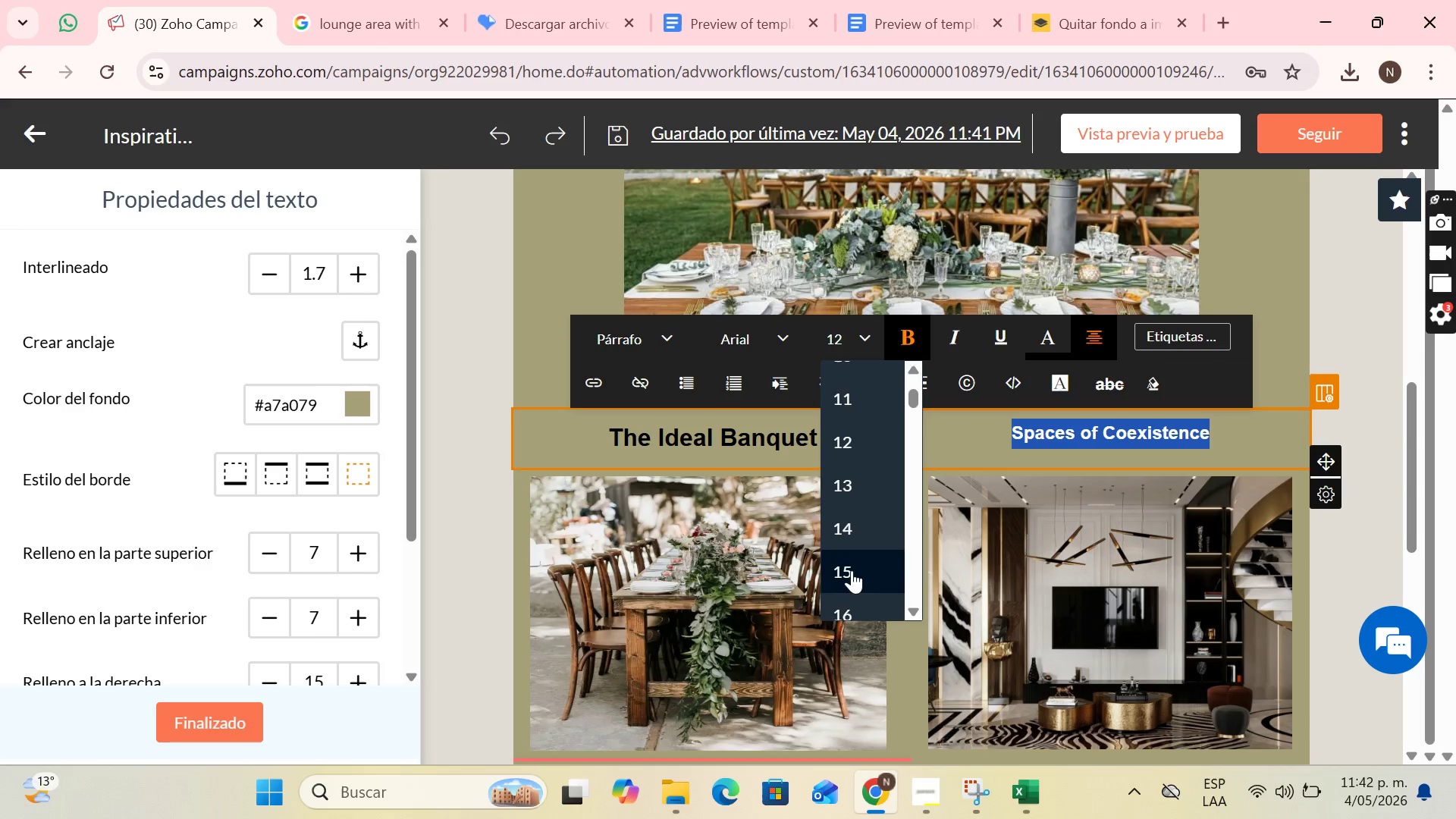 
left_click([839, 602])
 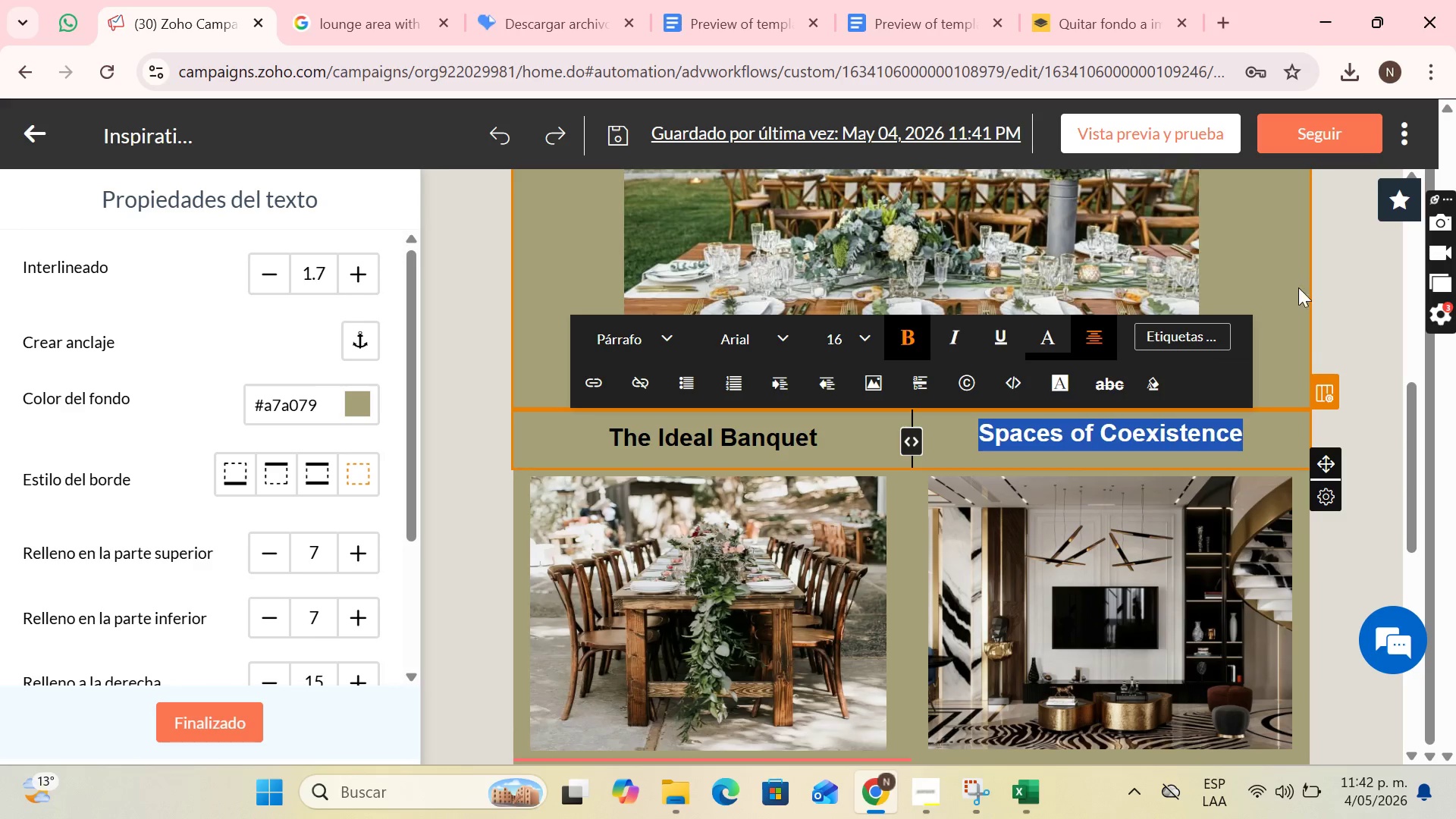 
left_click([1293, 265])
 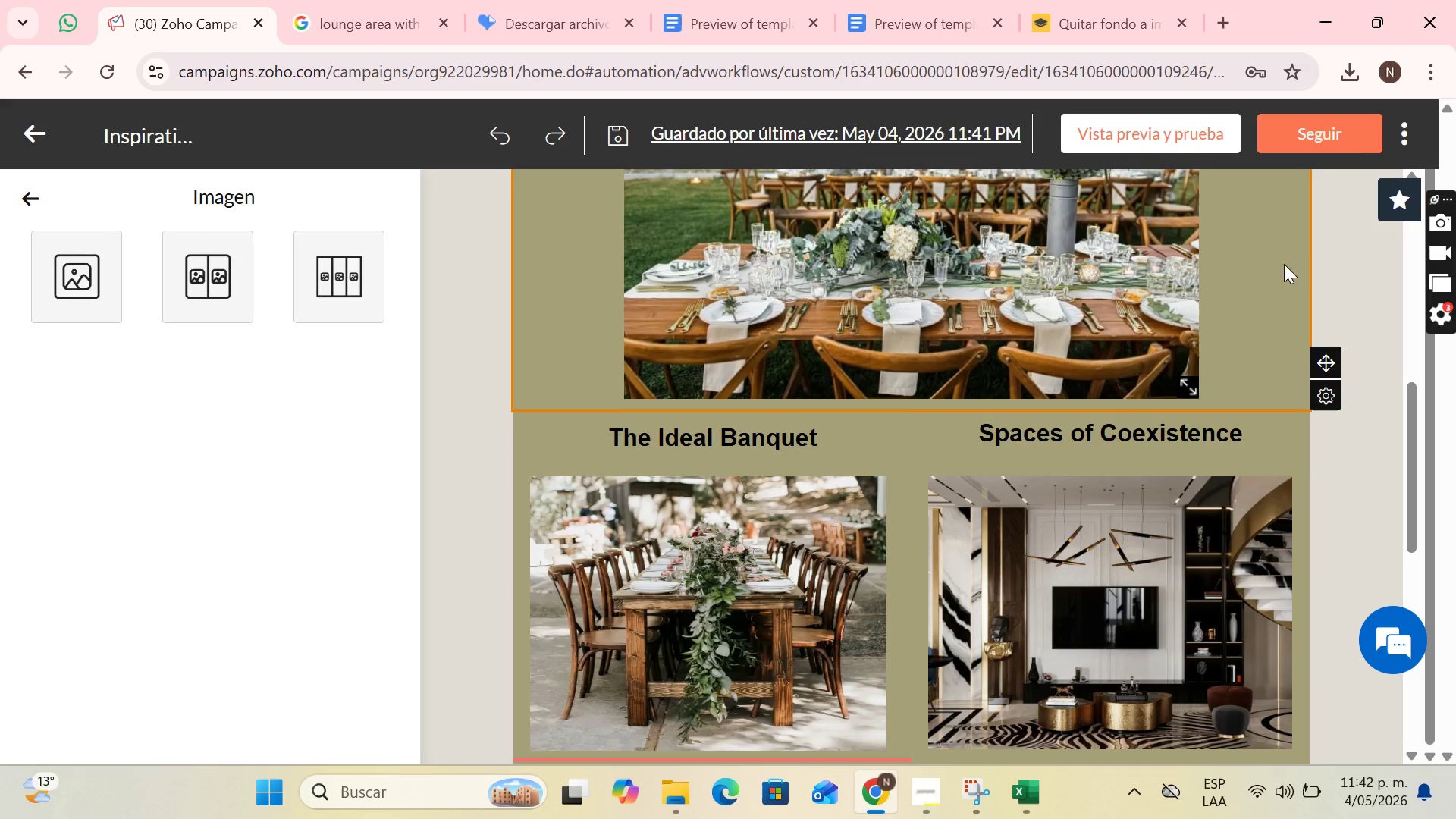 
scroll: coordinate [1020, 306], scroll_direction: none, amount: 0.0
 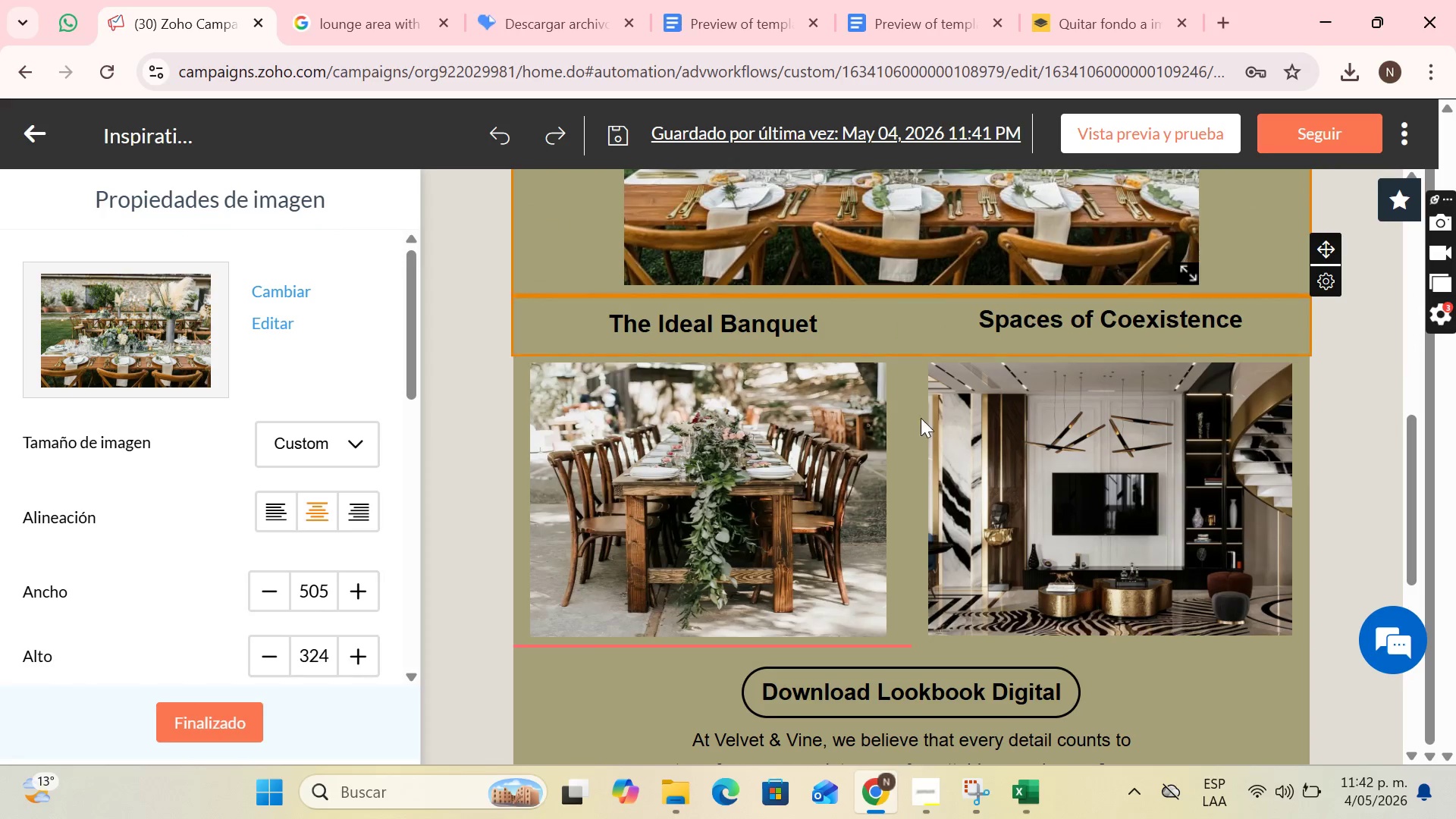 
scroll: coordinate [965, 544], scroll_direction: down, amount: 2.0
 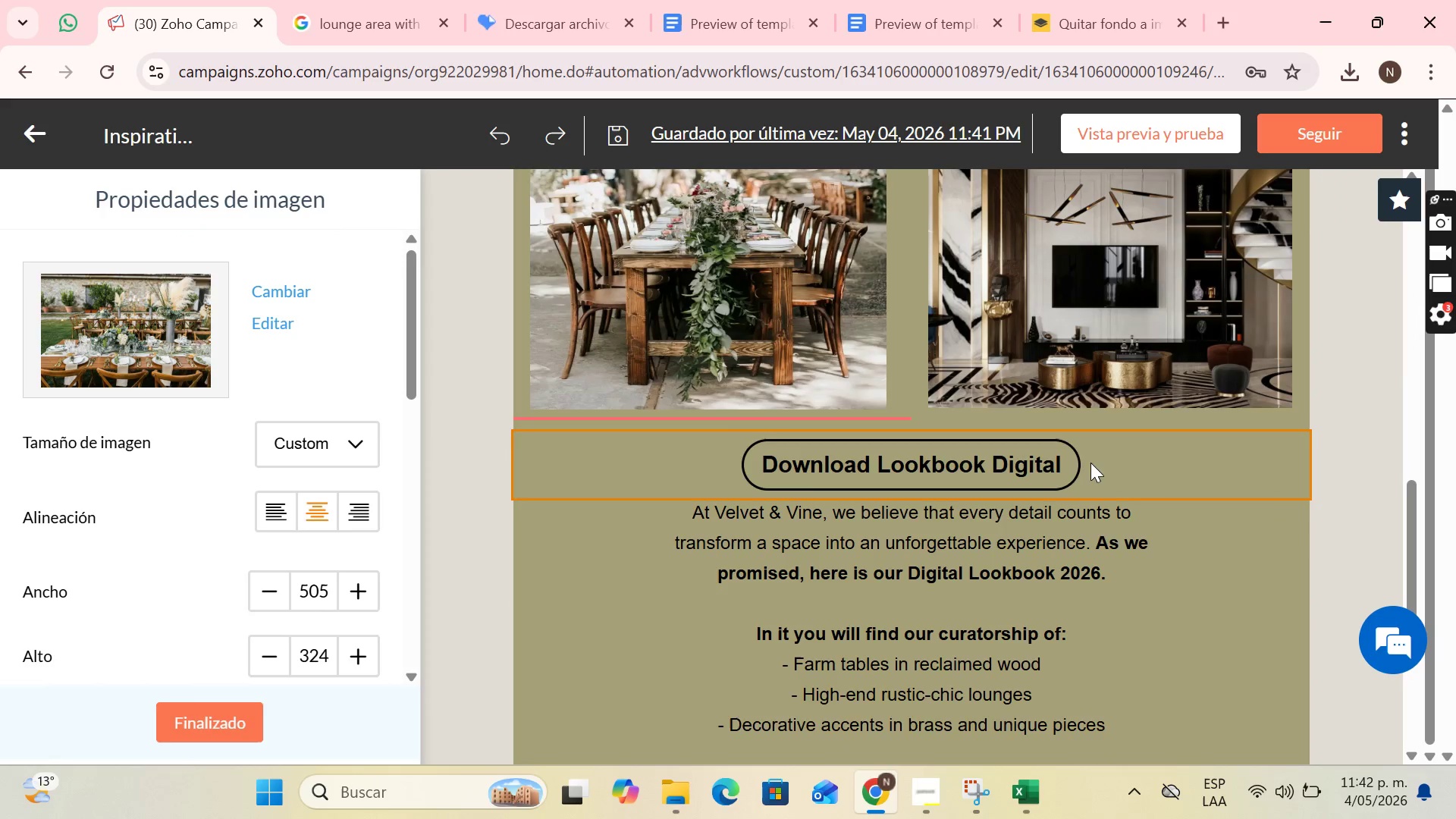 
scroll: coordinate [910, 410], scroll_direction: up, amount: 3.0
 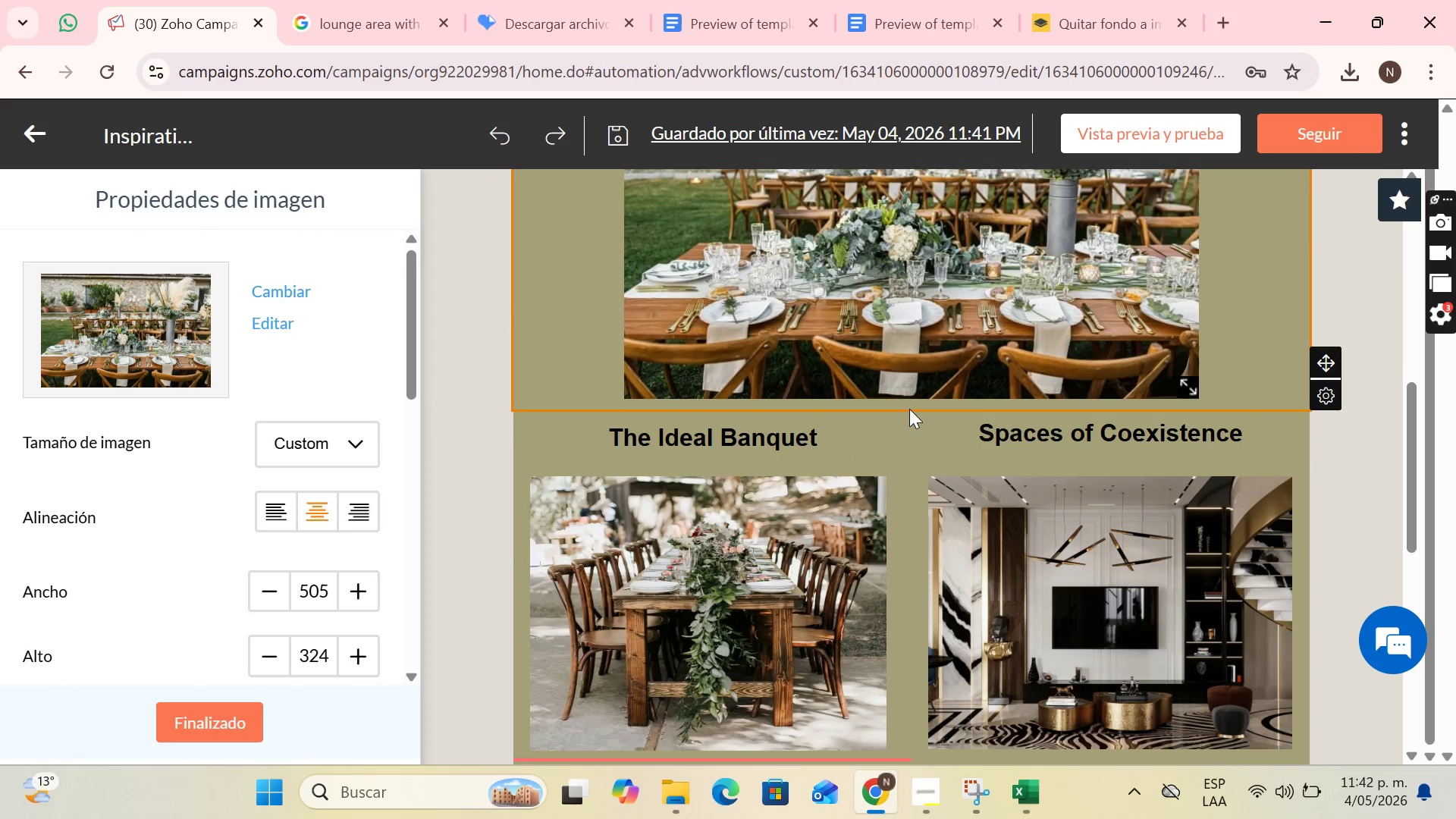 
scroll: coordinate [885, 503], scroll_direction: down, amount: 4.0
 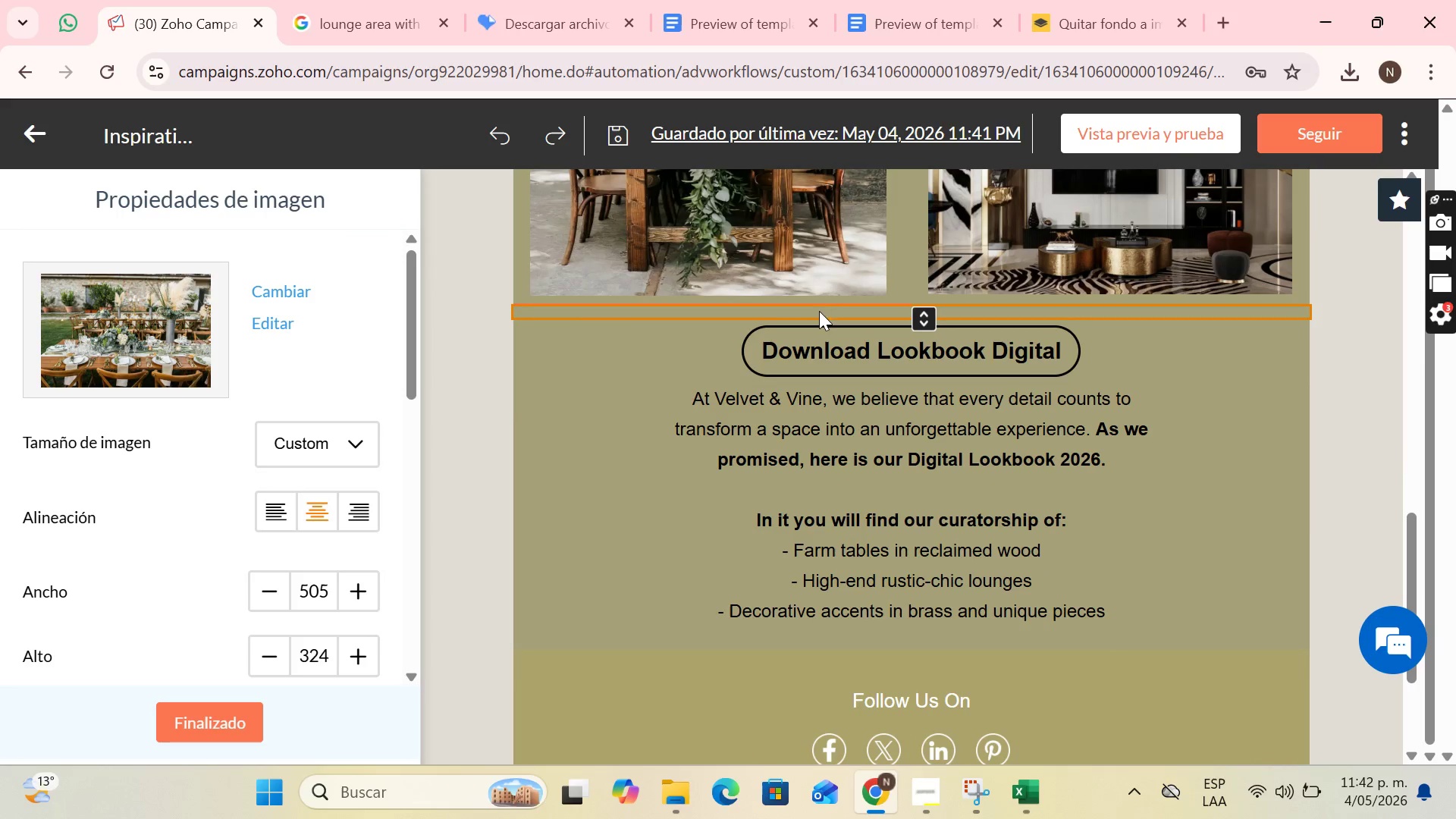 
left_click([833, 309])
 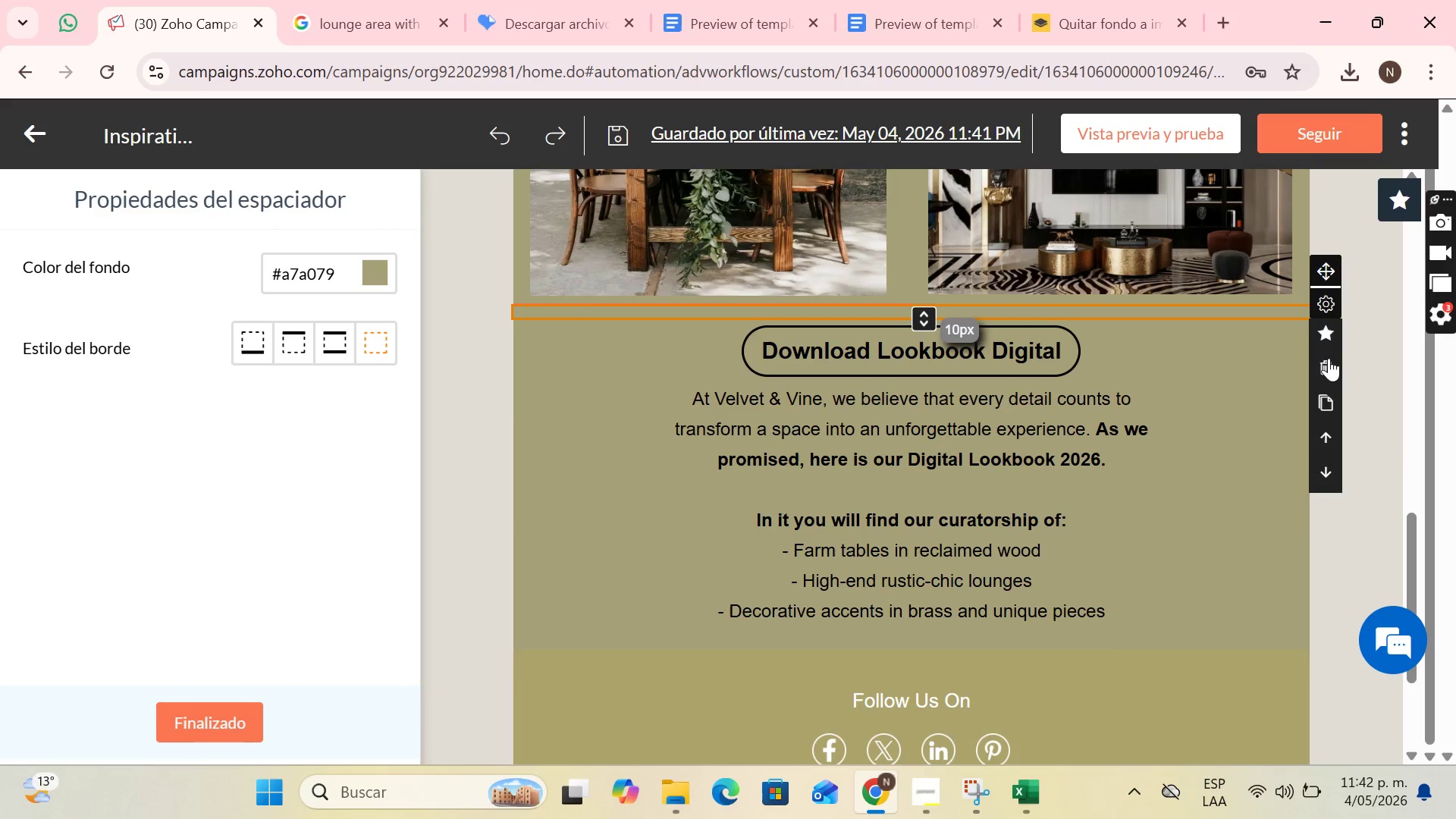 
left_click([1329, 406])
 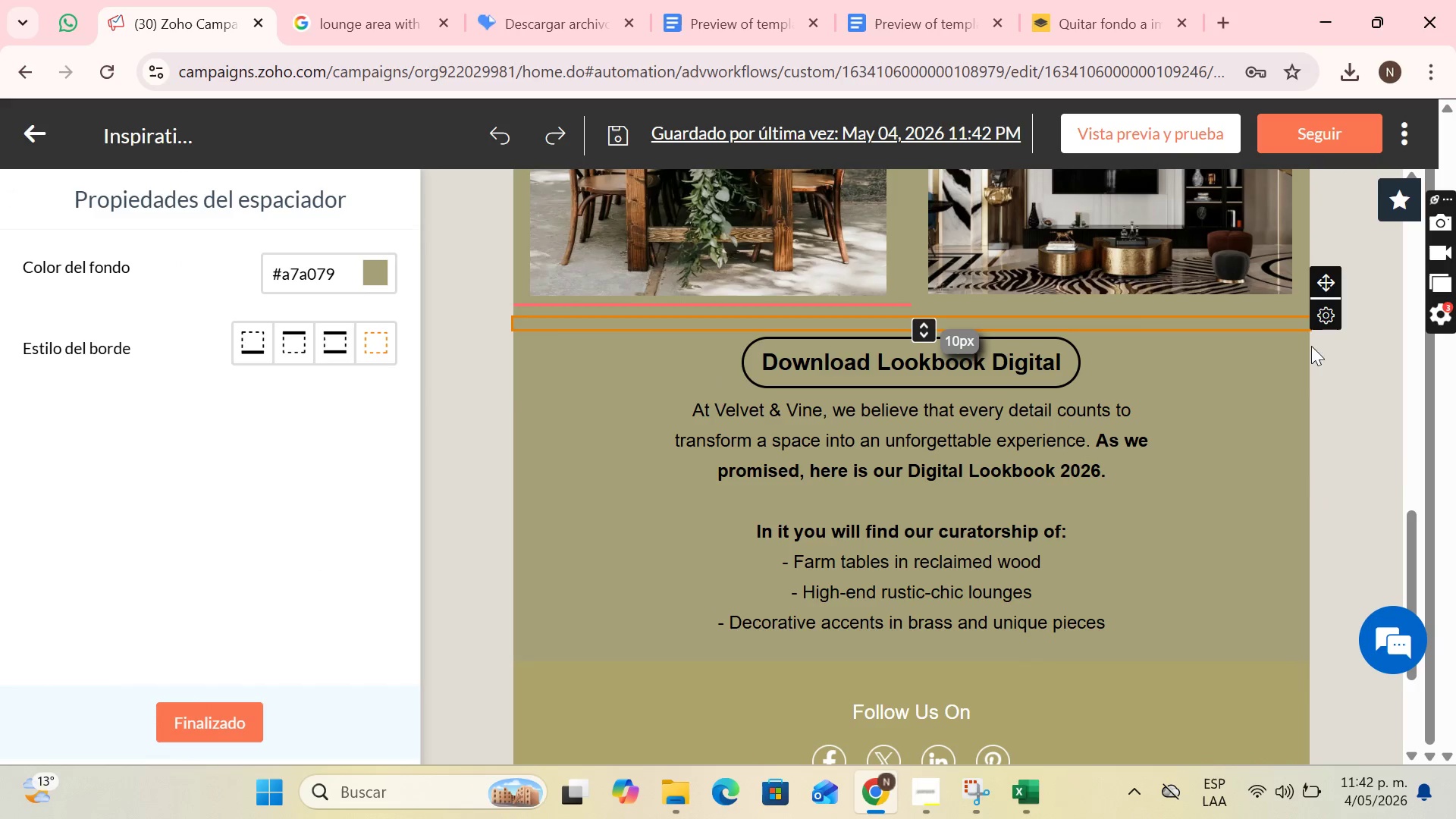 
left_click_drag(start_coordinate=[1334, 283], to_coordinate=[928, 334])
 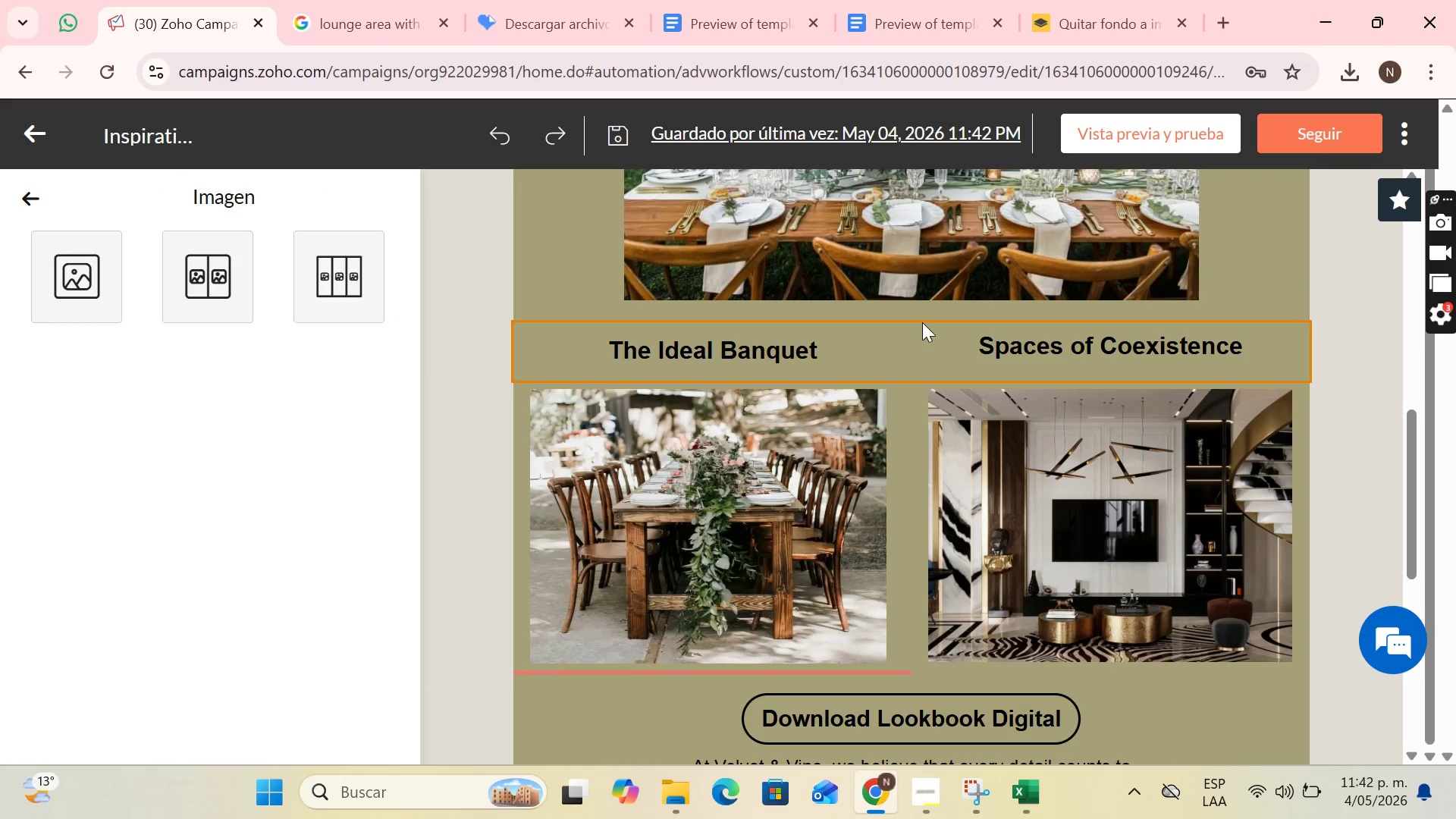 
left_click([923, 314])
 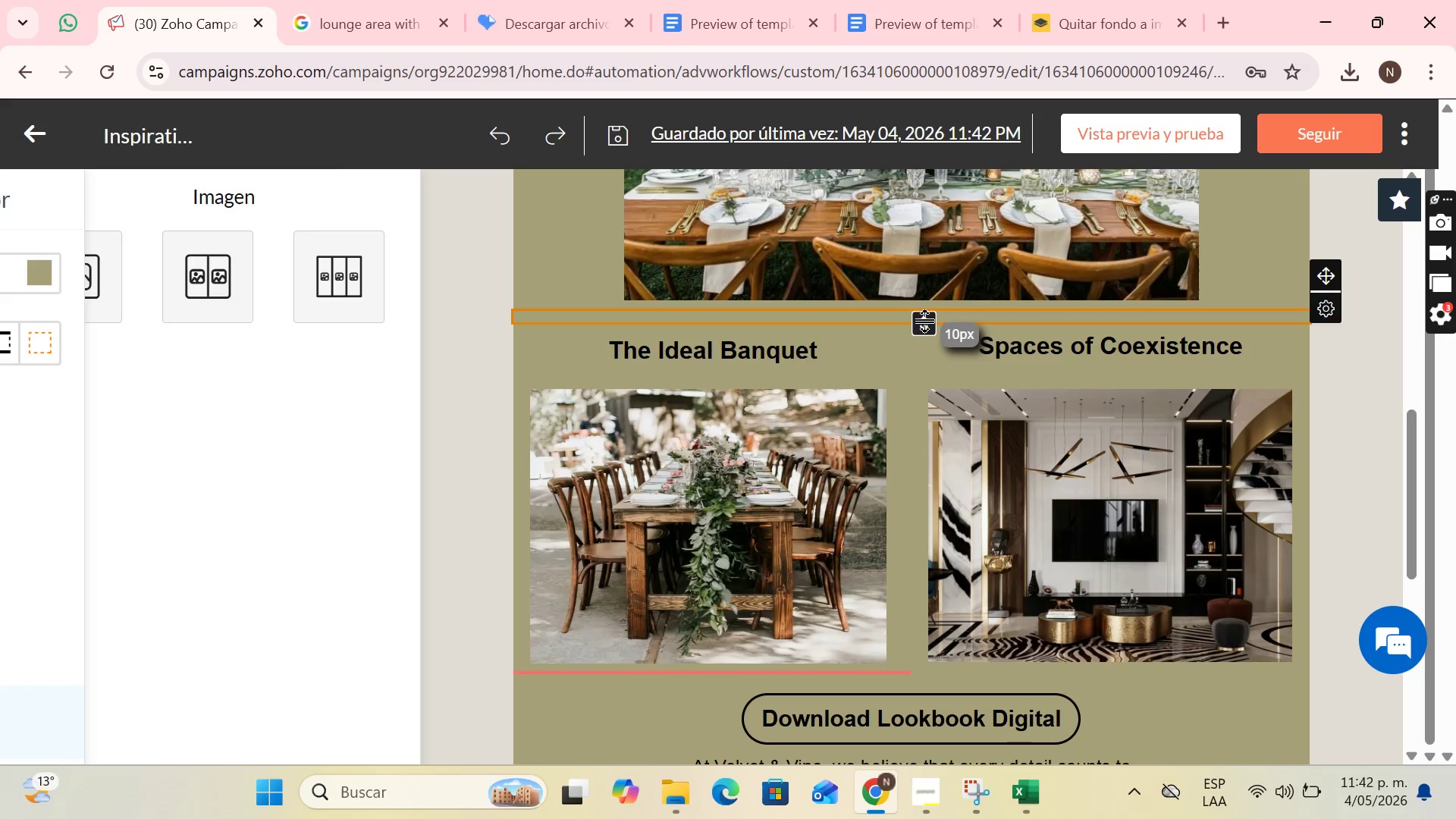 
left_click_drag(start_coordinate=[925, 320], to_coordinate=[927, 338])
 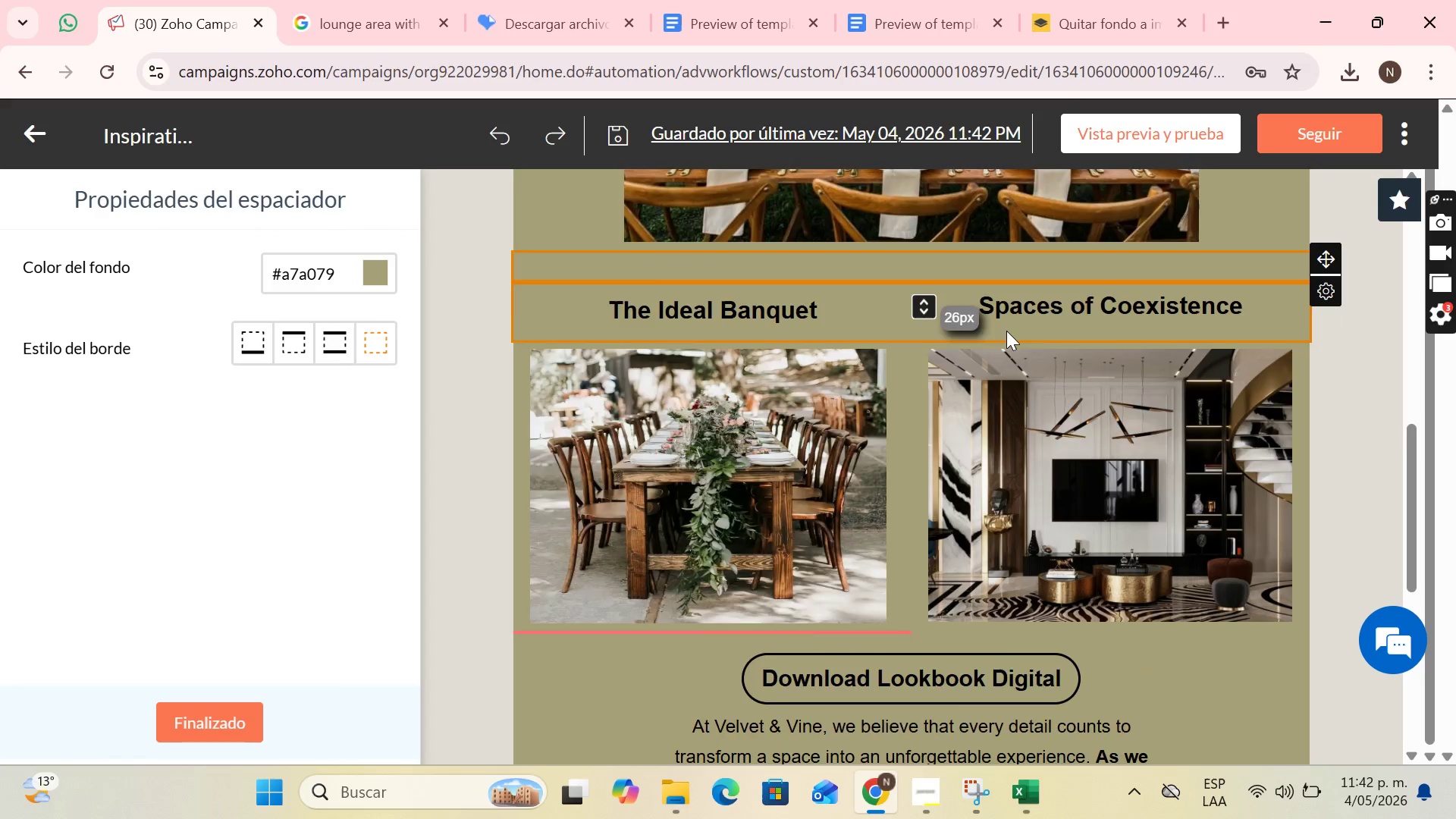 
scroll: coordinate [1006, 331], scroll_direction: down, amount: 2.0
 